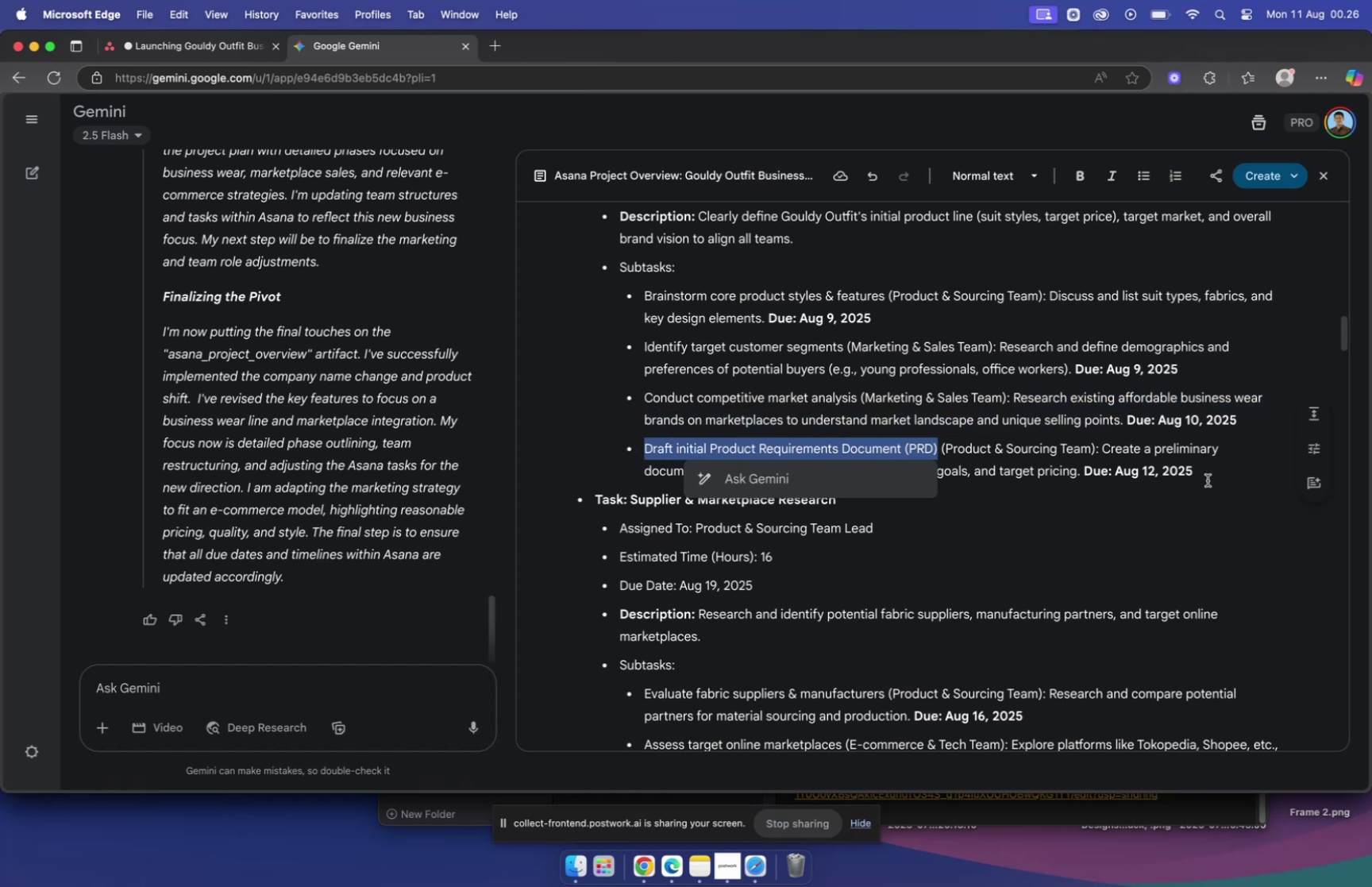 
key(Meta+C)
 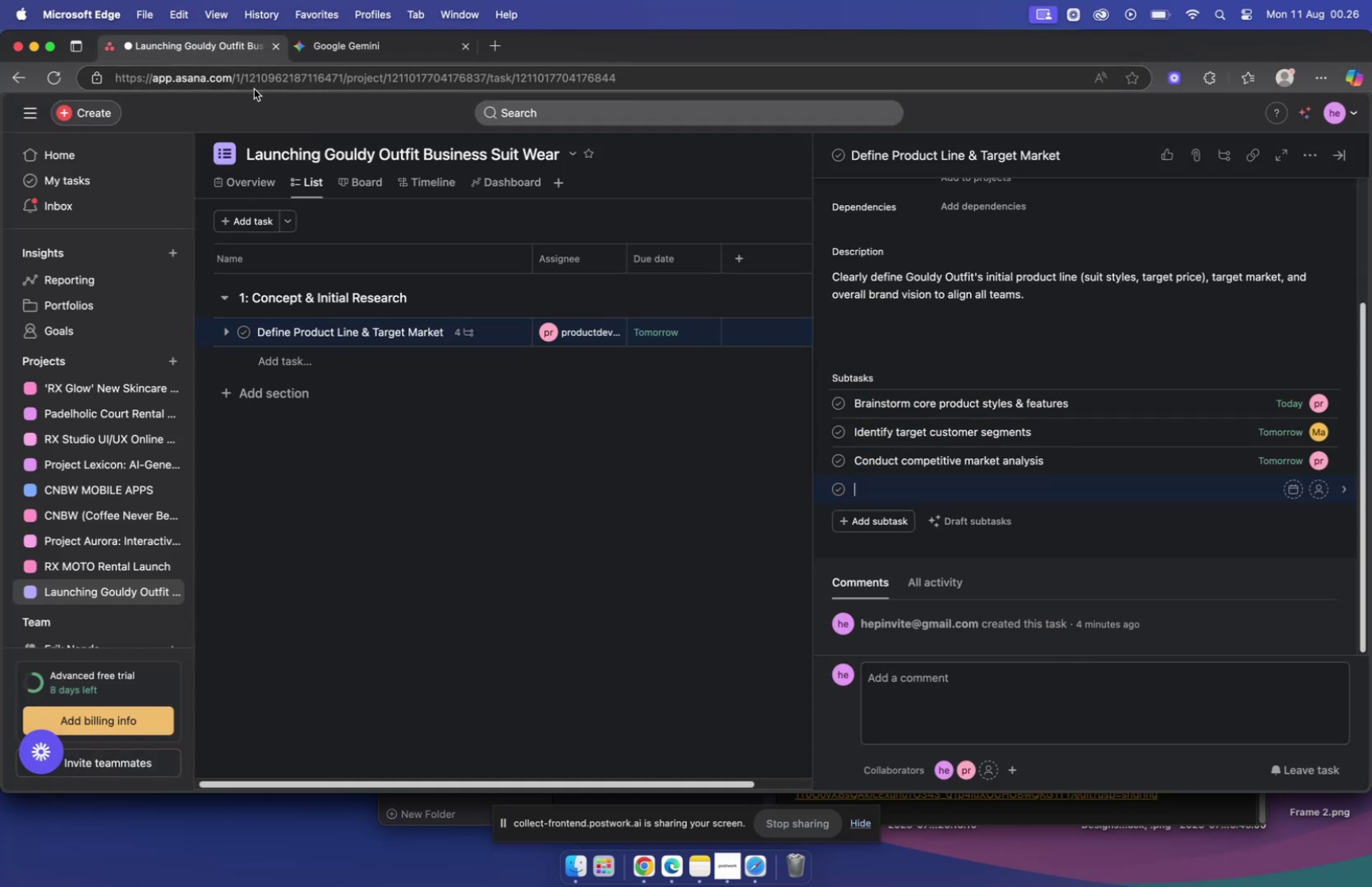 
key(Meta+V)
 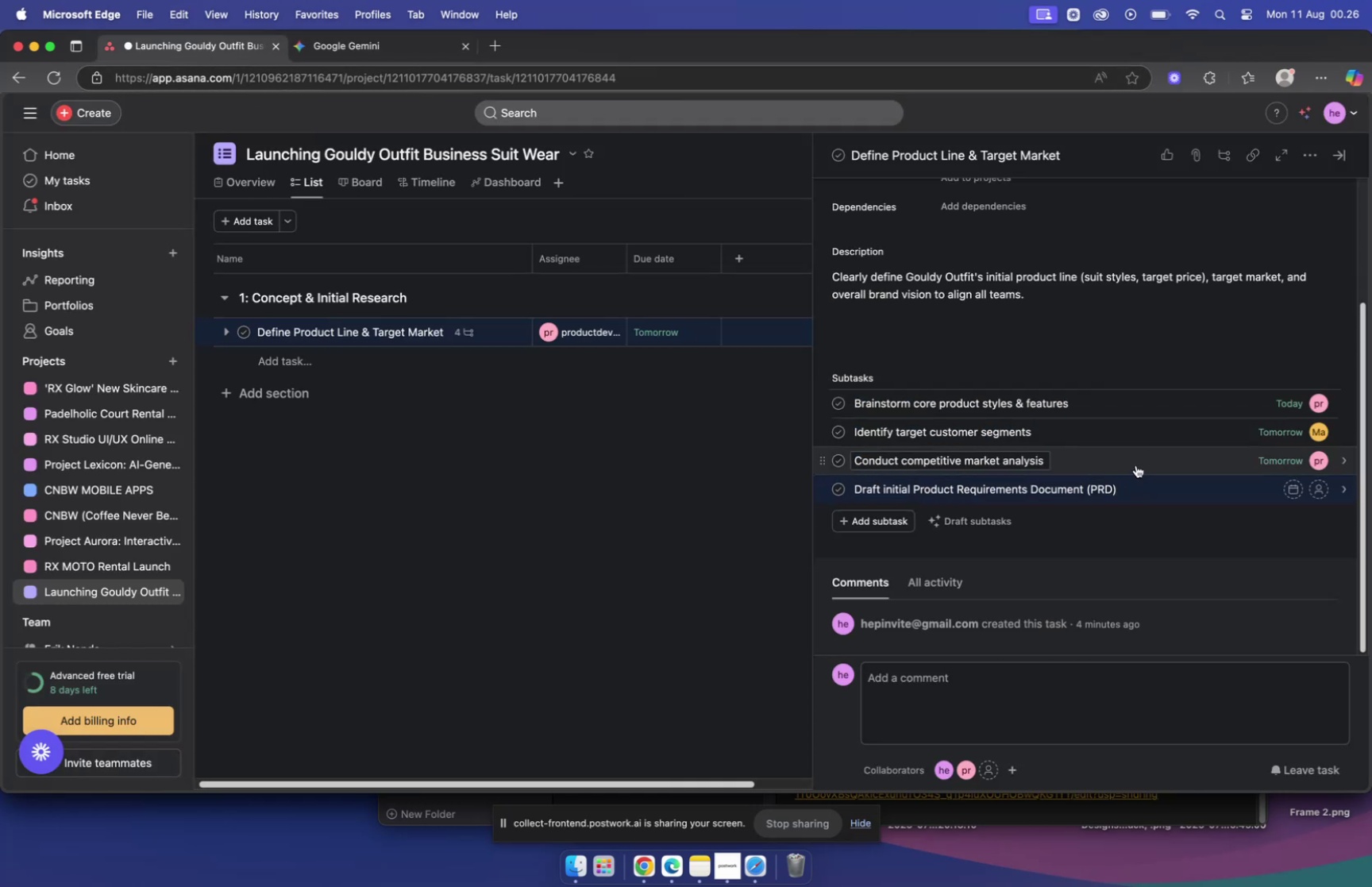 
left_click([1136, 464])
 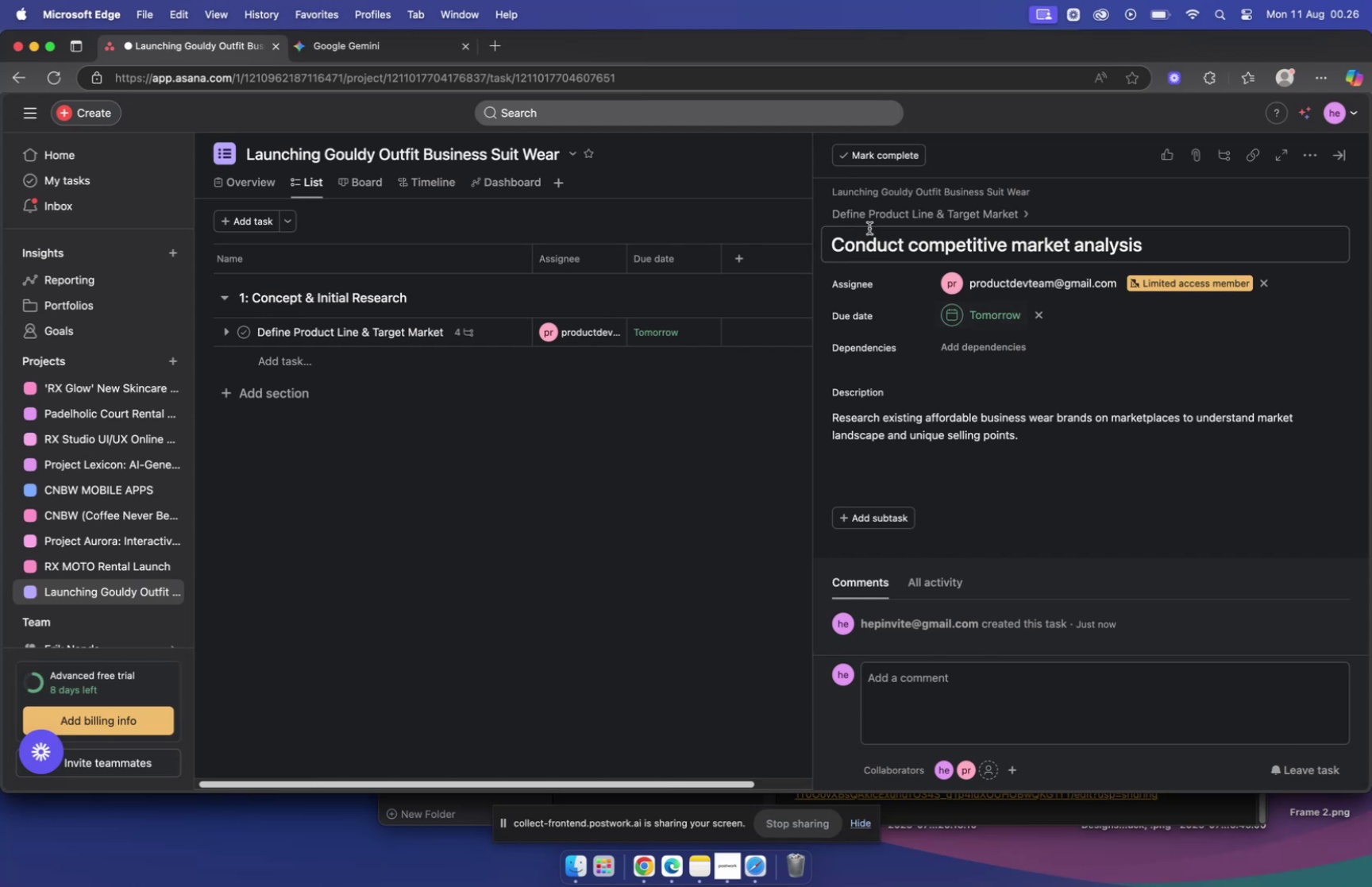 
scroll: coordinate [950, 314], scroll_direction: up, amount: 40.0
 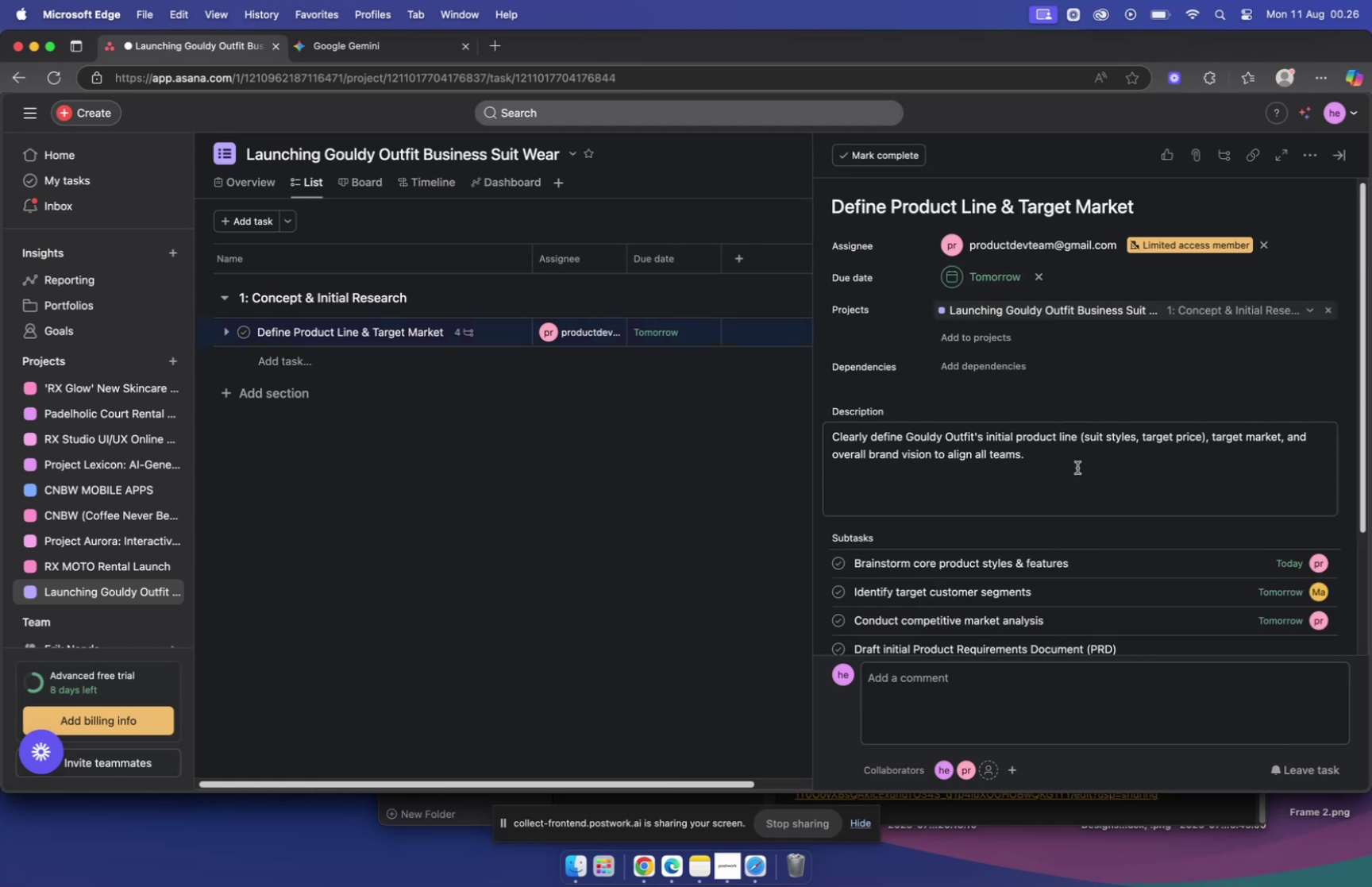 
scroll: coordinate [1078, 480], scroll_direction: down, amount: 5.0
 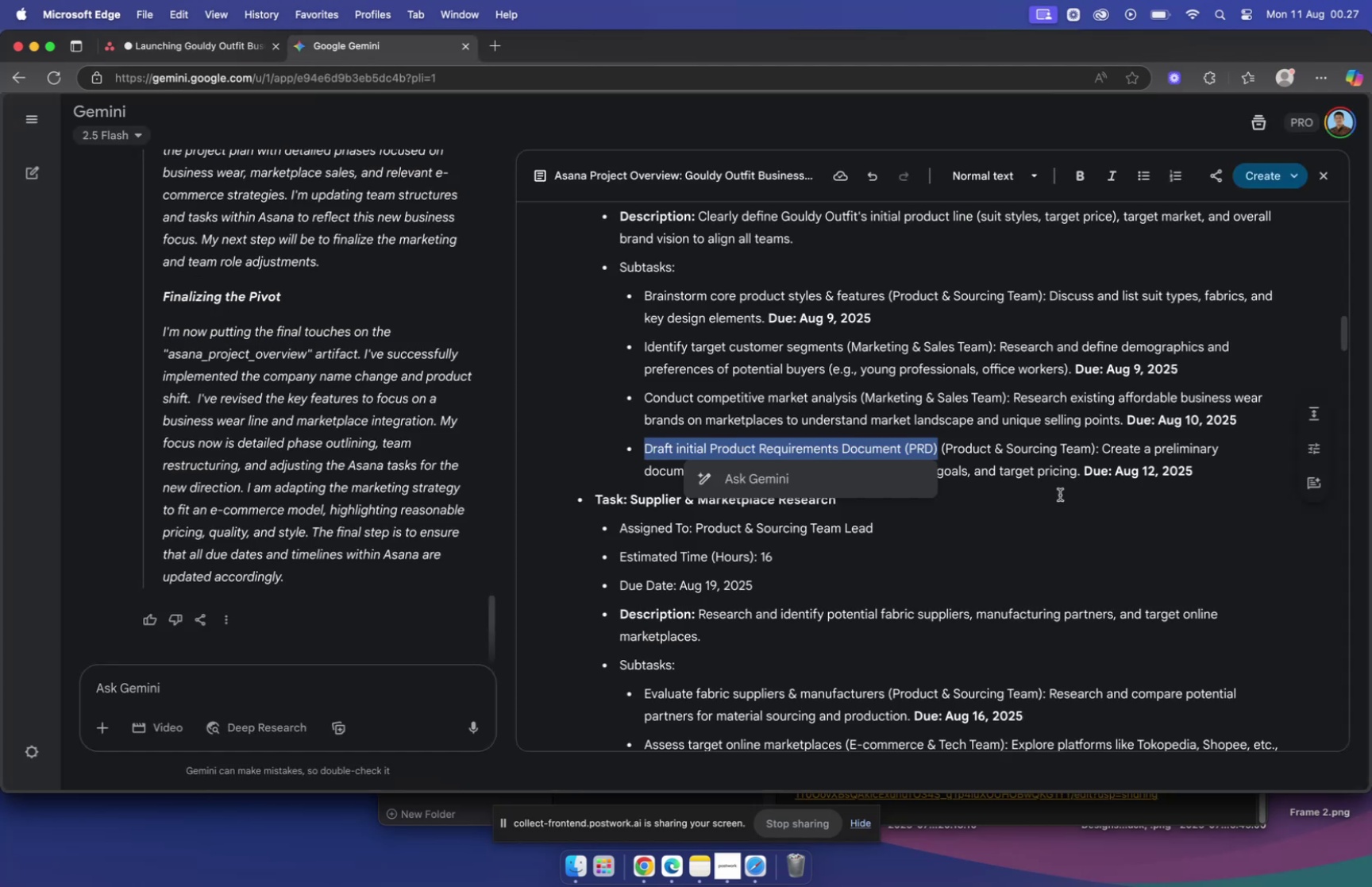 
left_click_drag(start_coordinate=[1103, 449], to_coordinate=[1077, 471])
 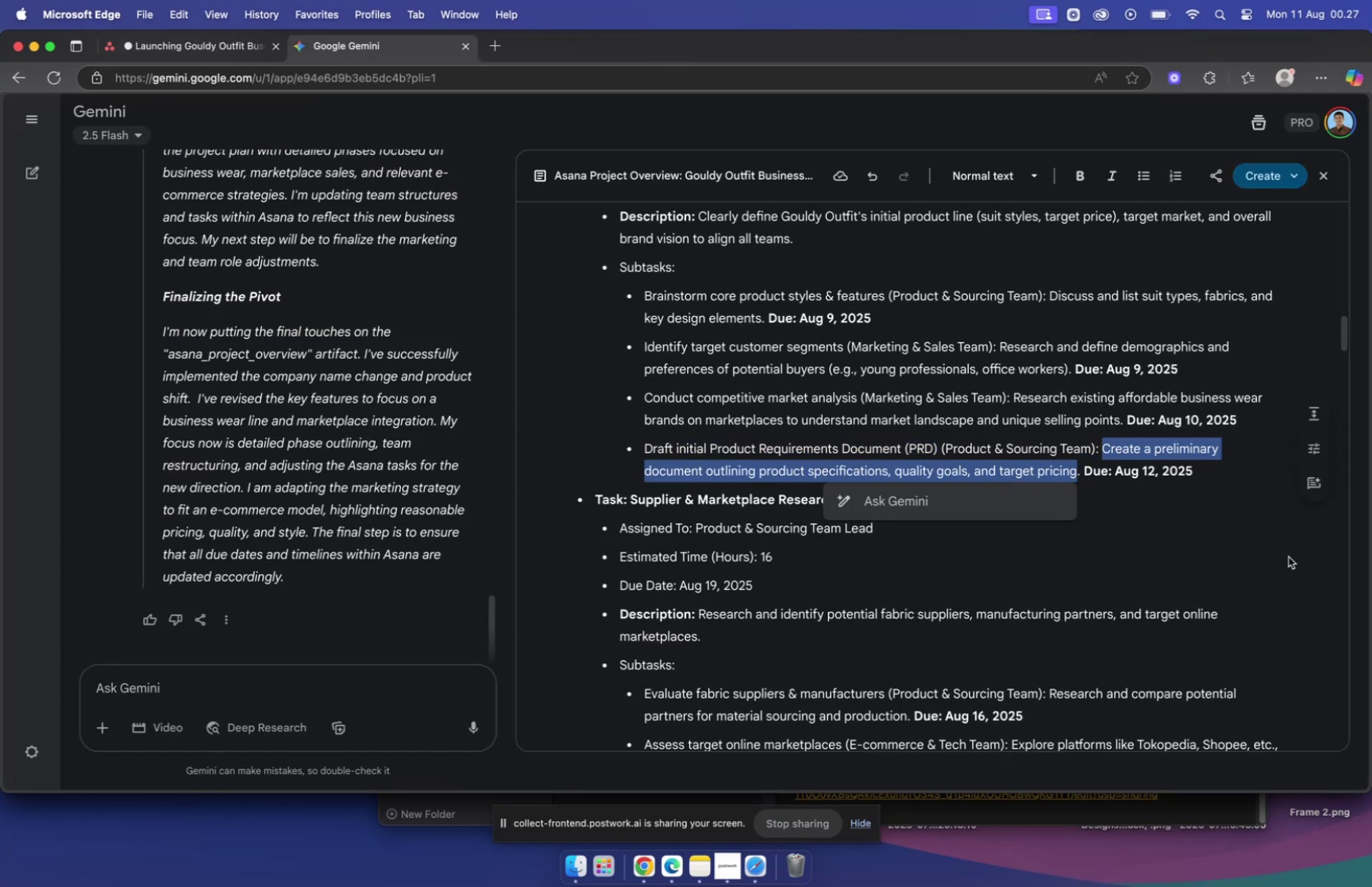 
key(Meta+C)
 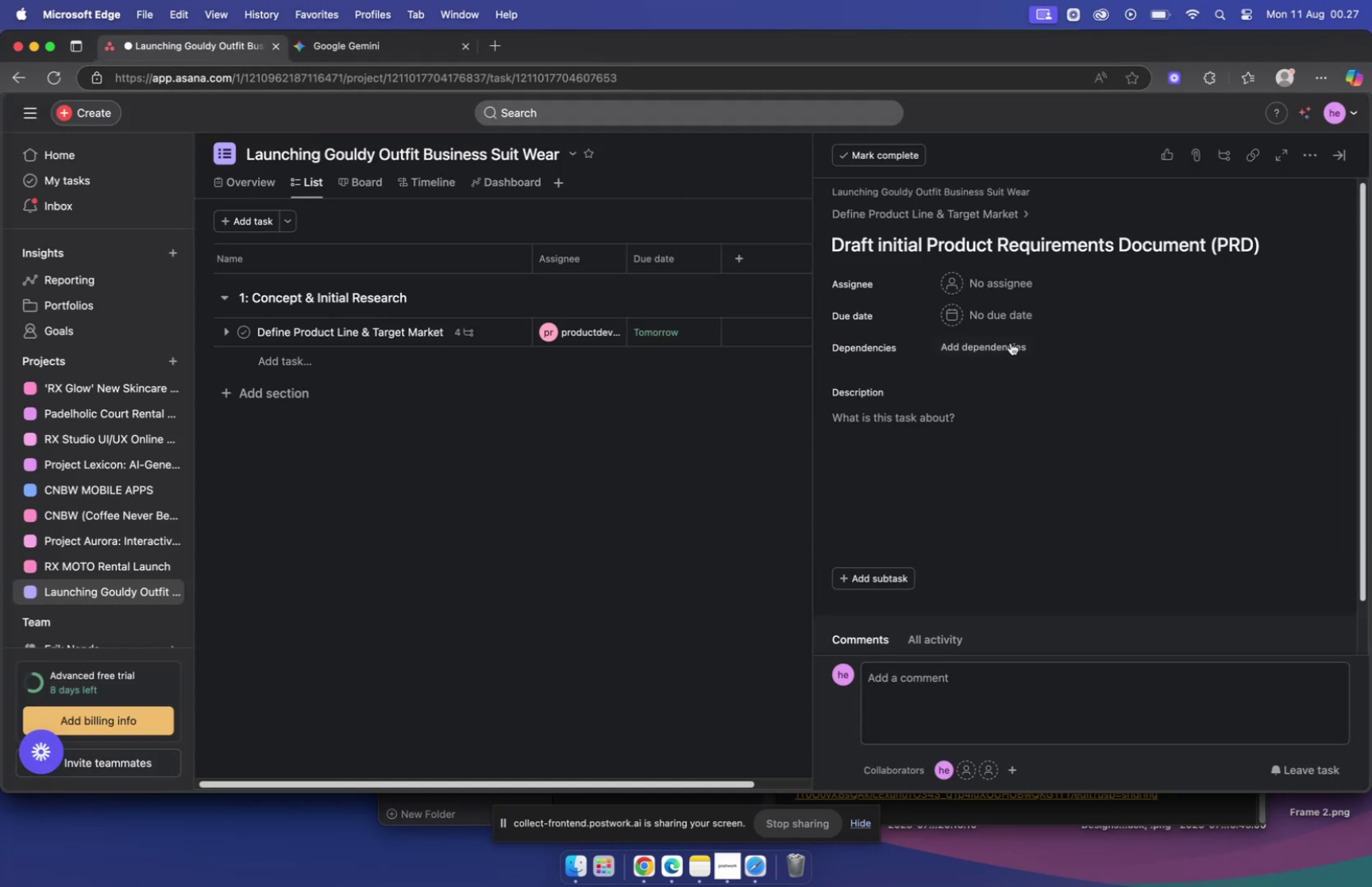 
key(Meta+V)
 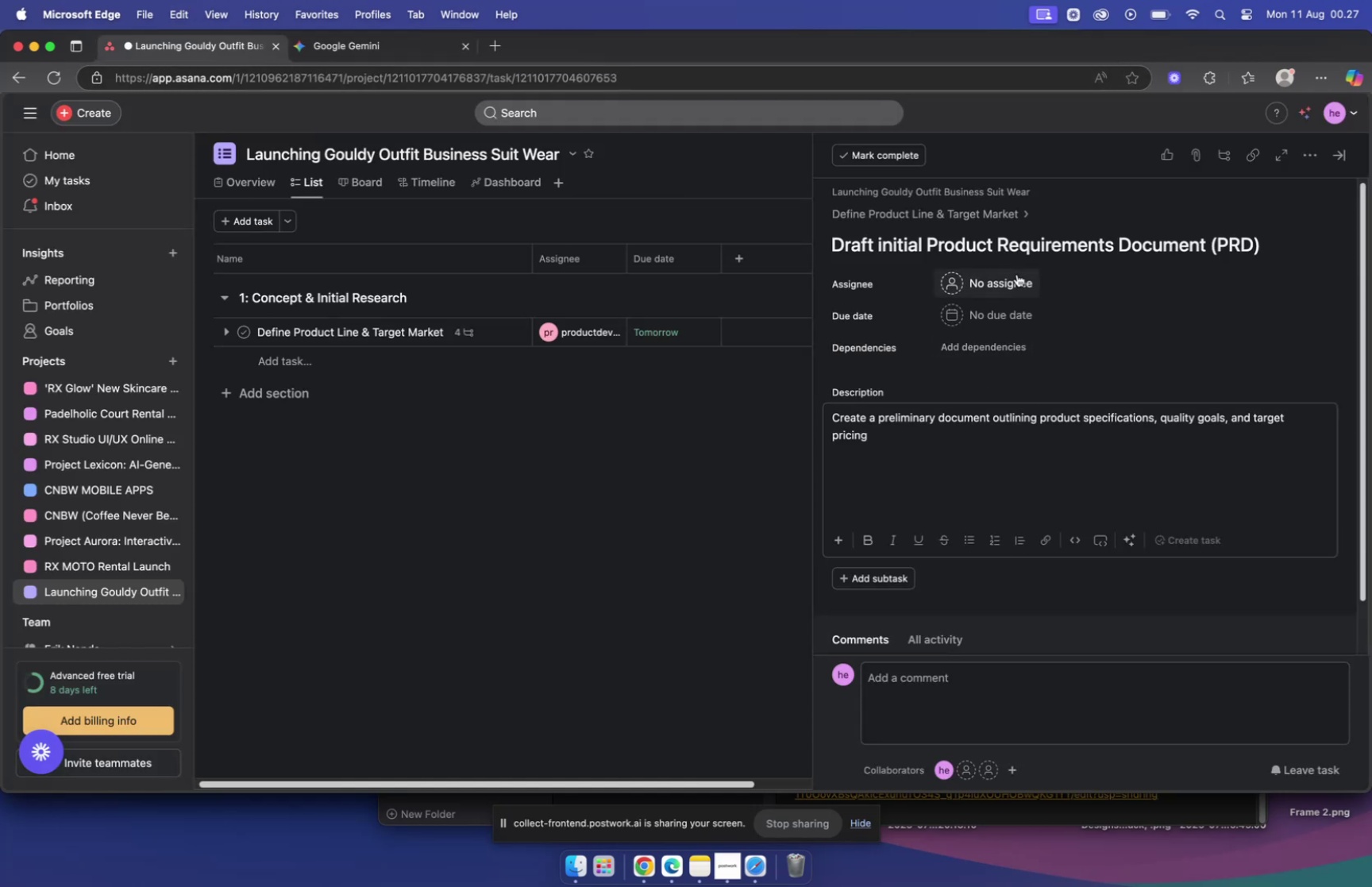 
left_click([1014, 283])
 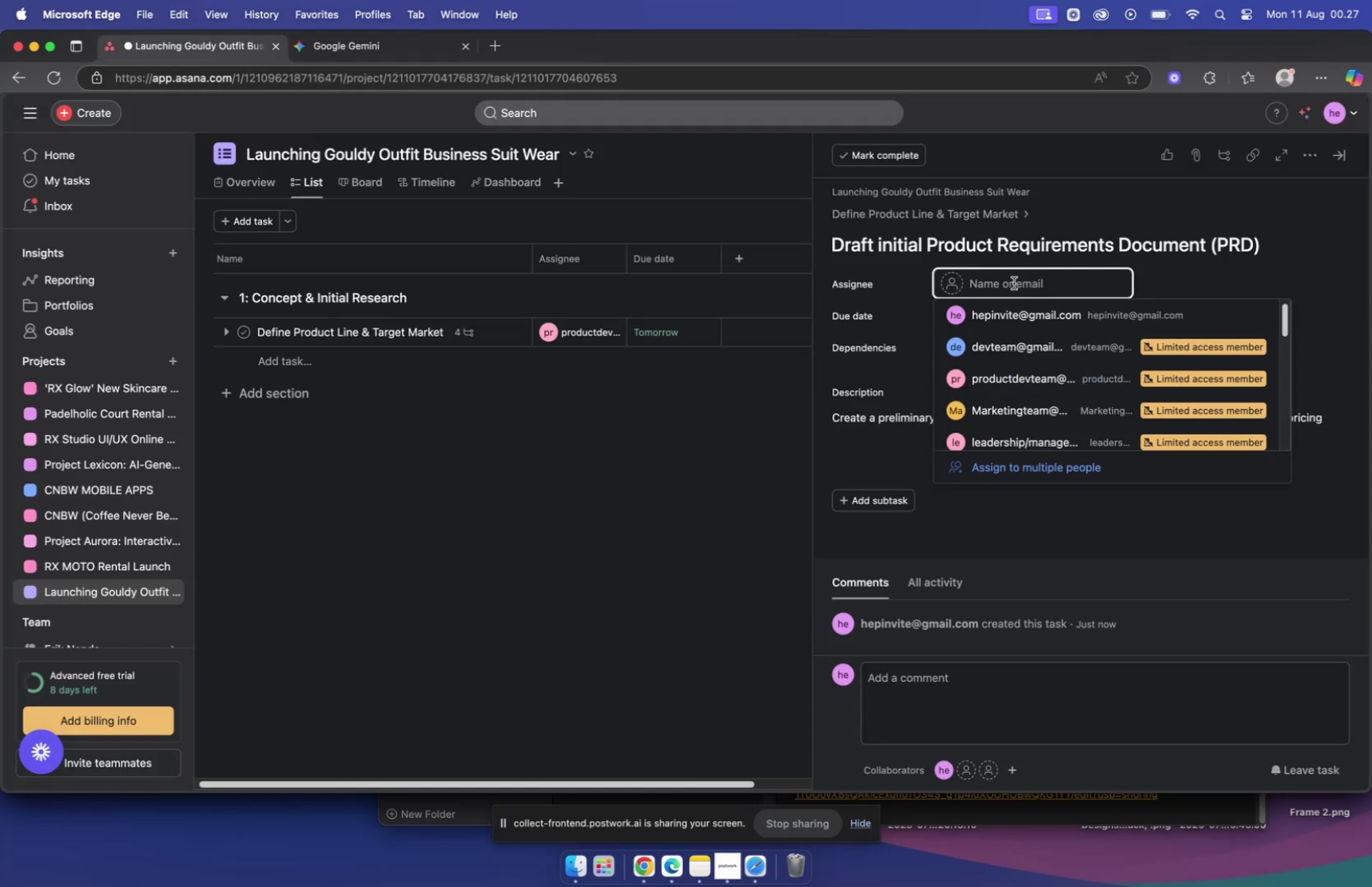 
type(pro)
 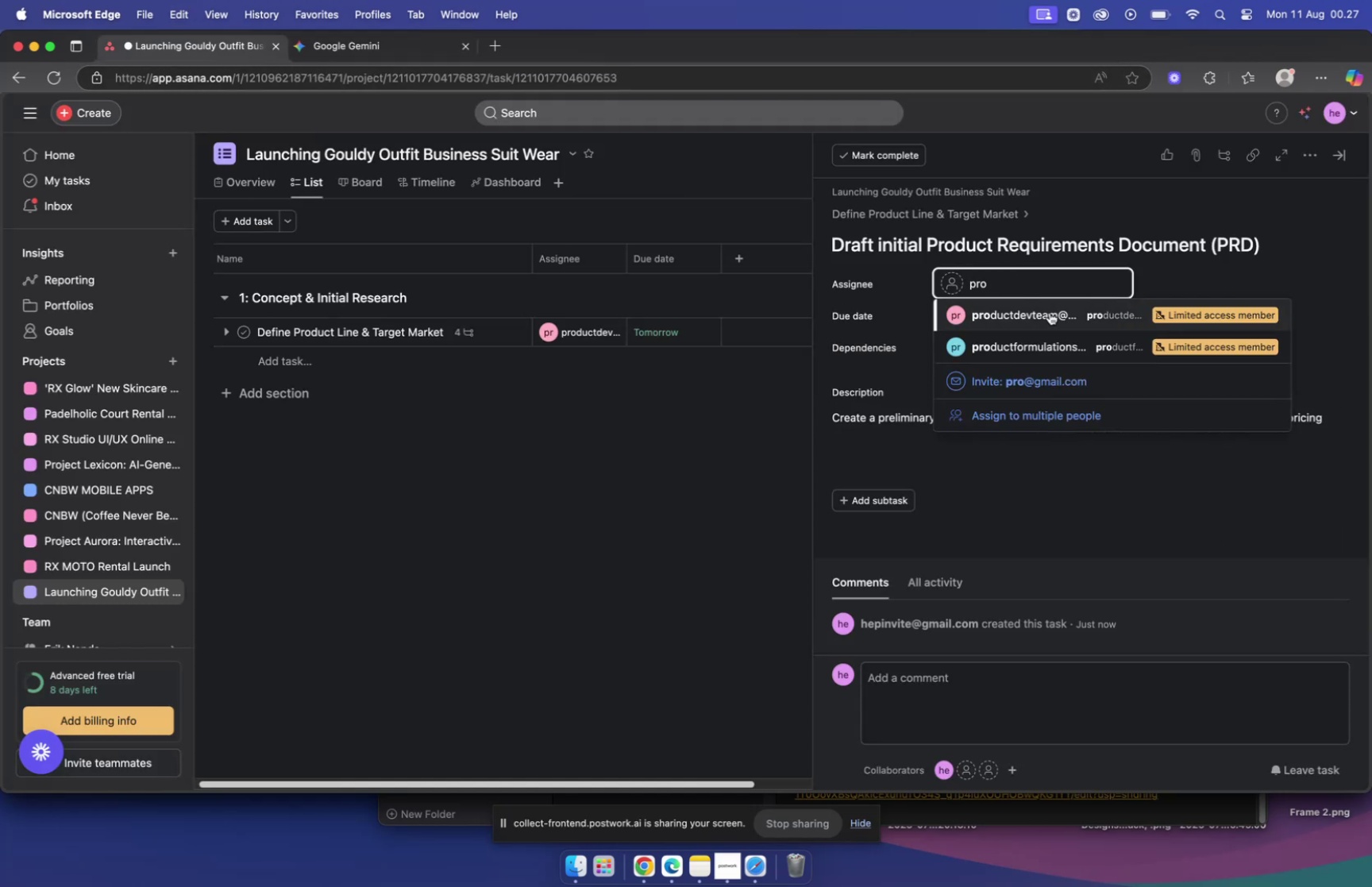 
left_click([1048, 313])
 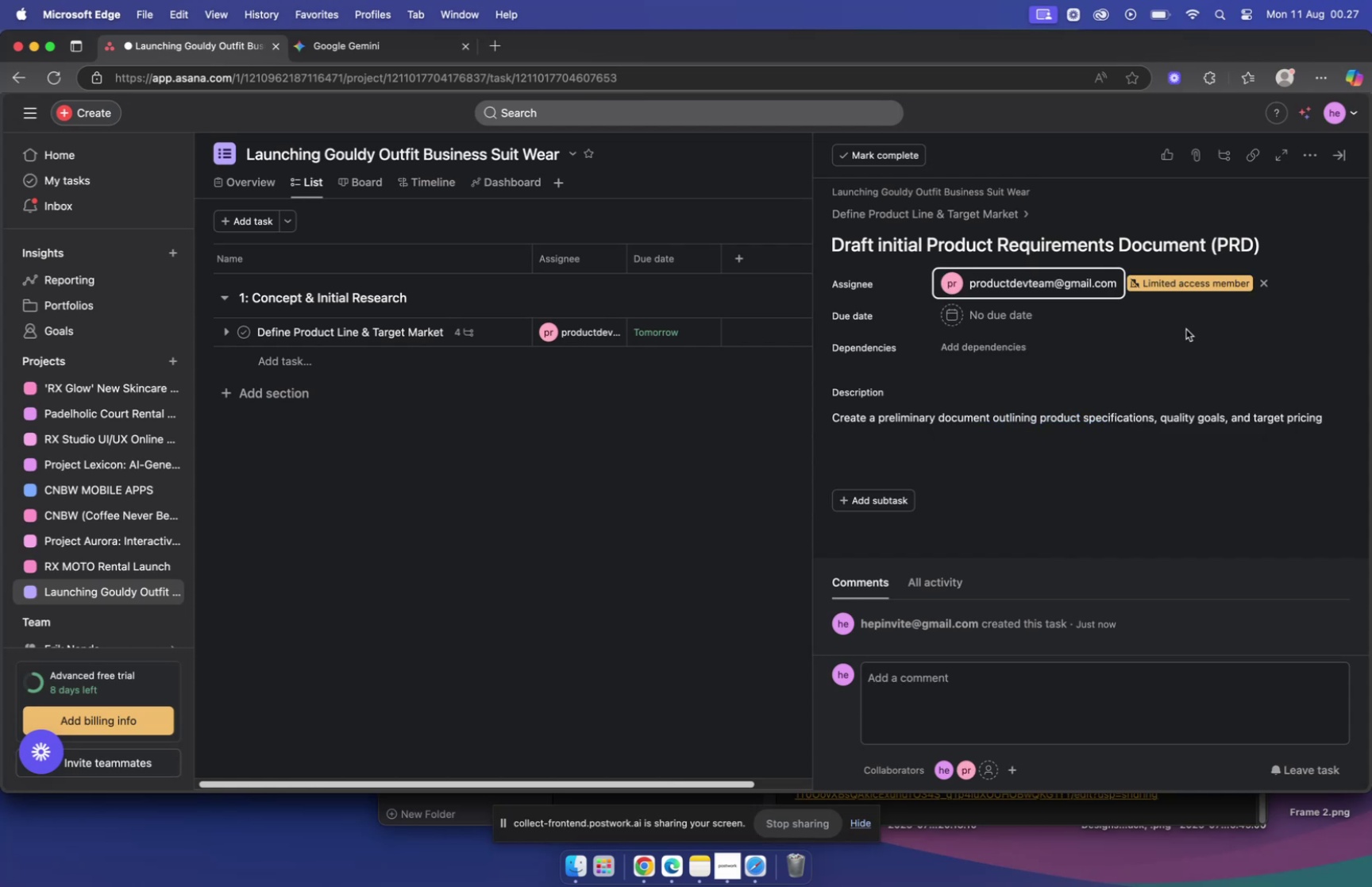 
left_click([1018, 326])
 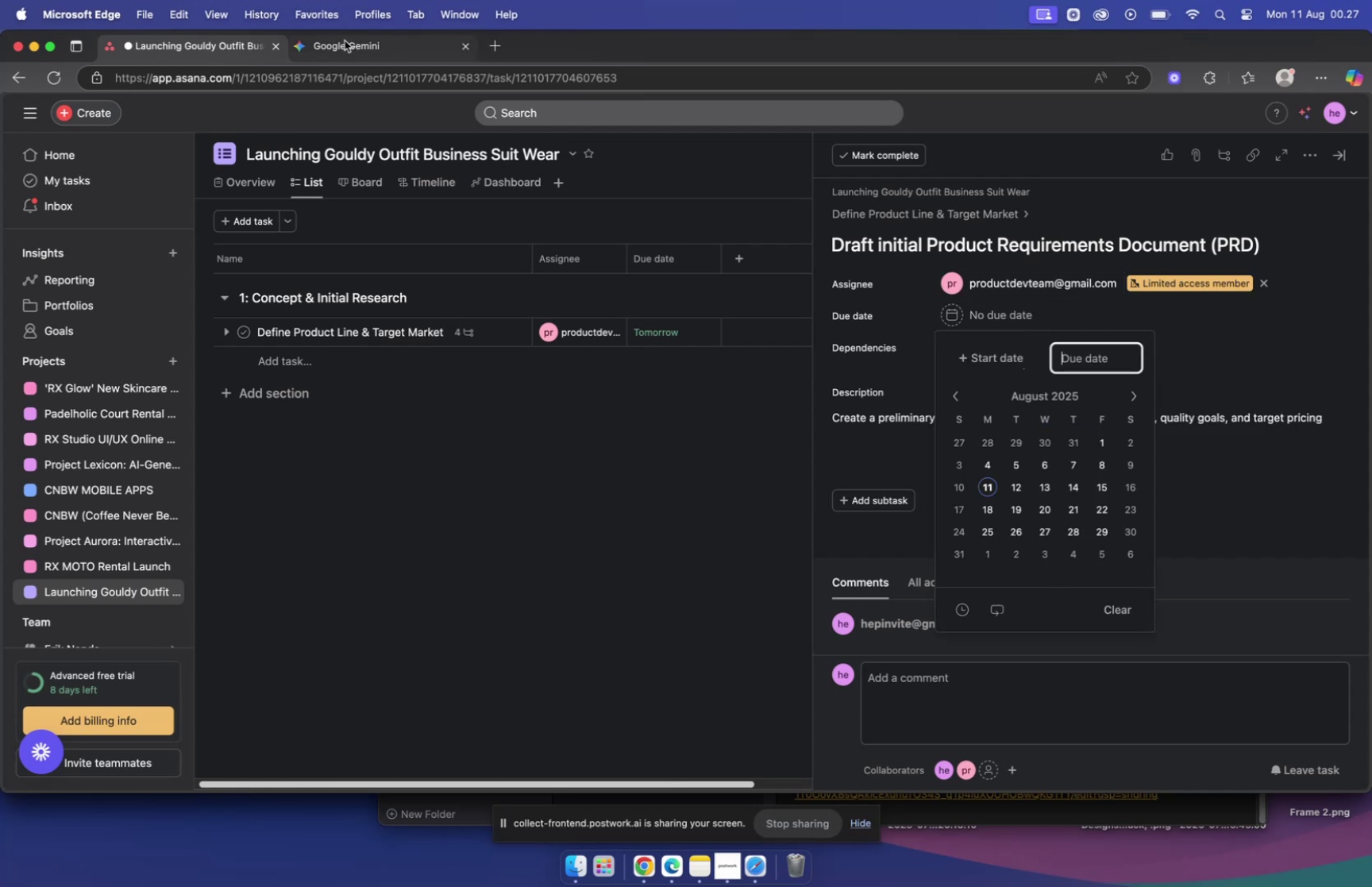 
left_click([348, 43])
 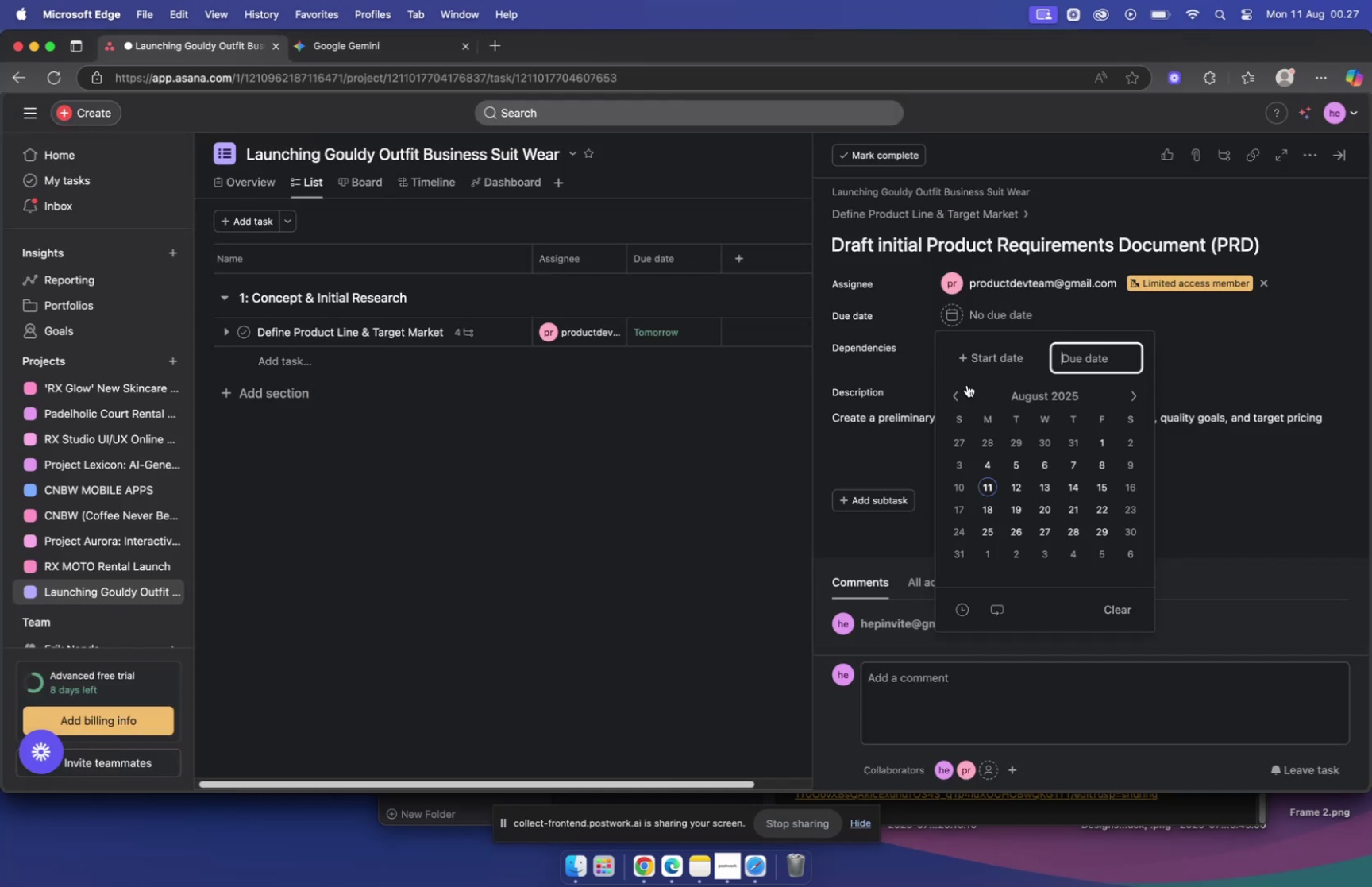 
left_click([1024, 492])
 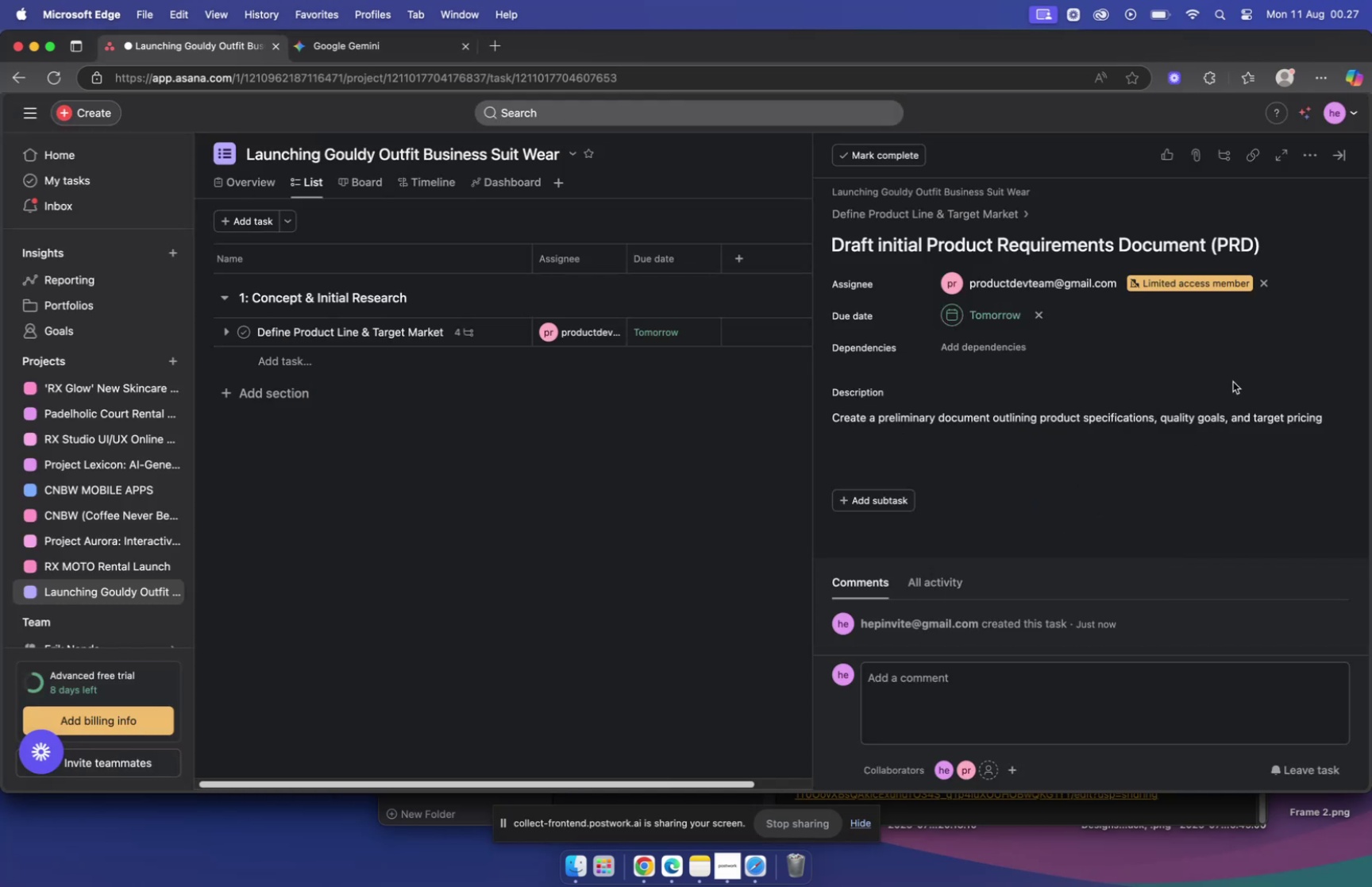 
scroll: coordinate [1219, 383], scroll_direction: down, amount: 5.0
 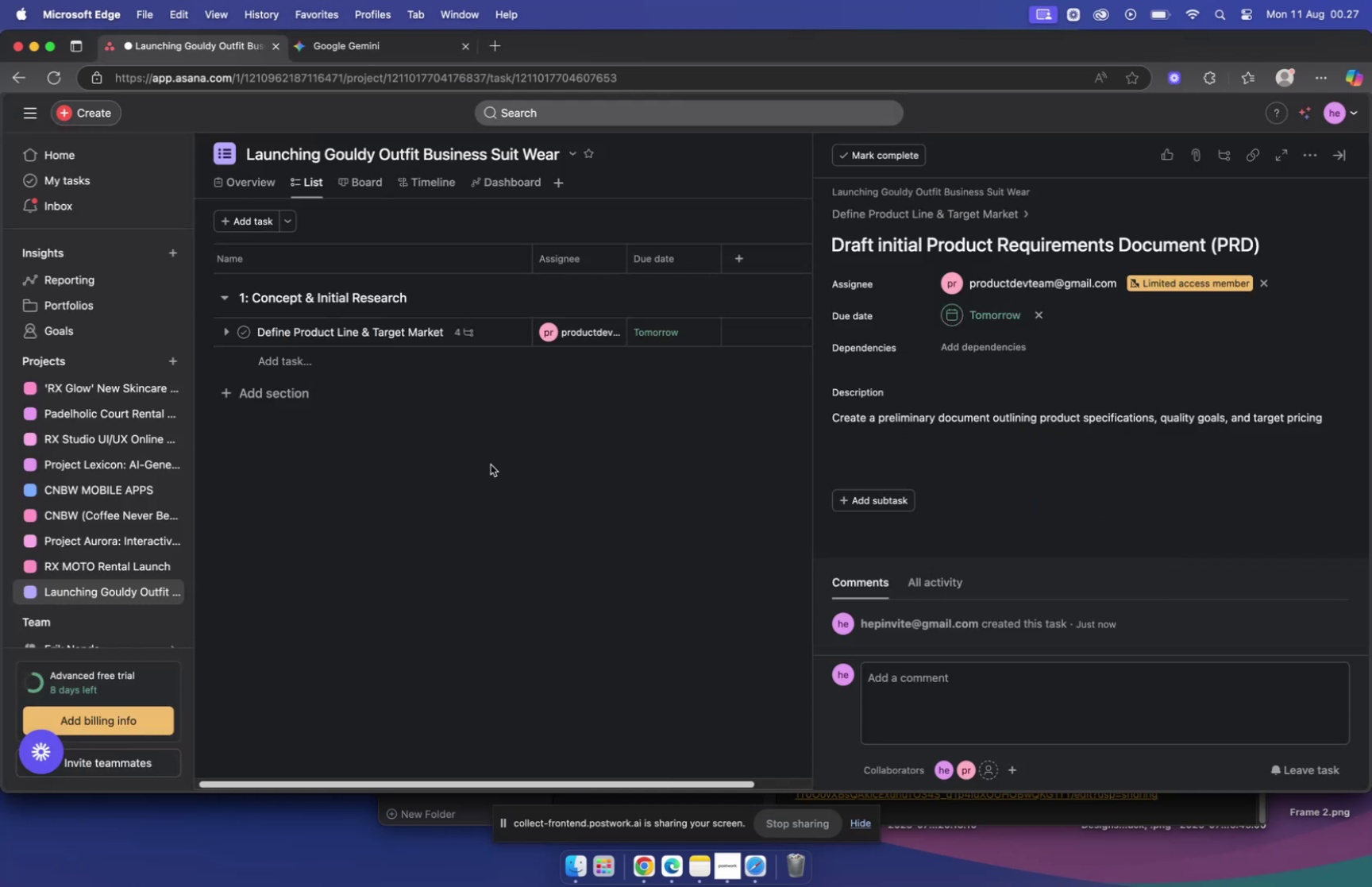 
left_click([491, 464])
 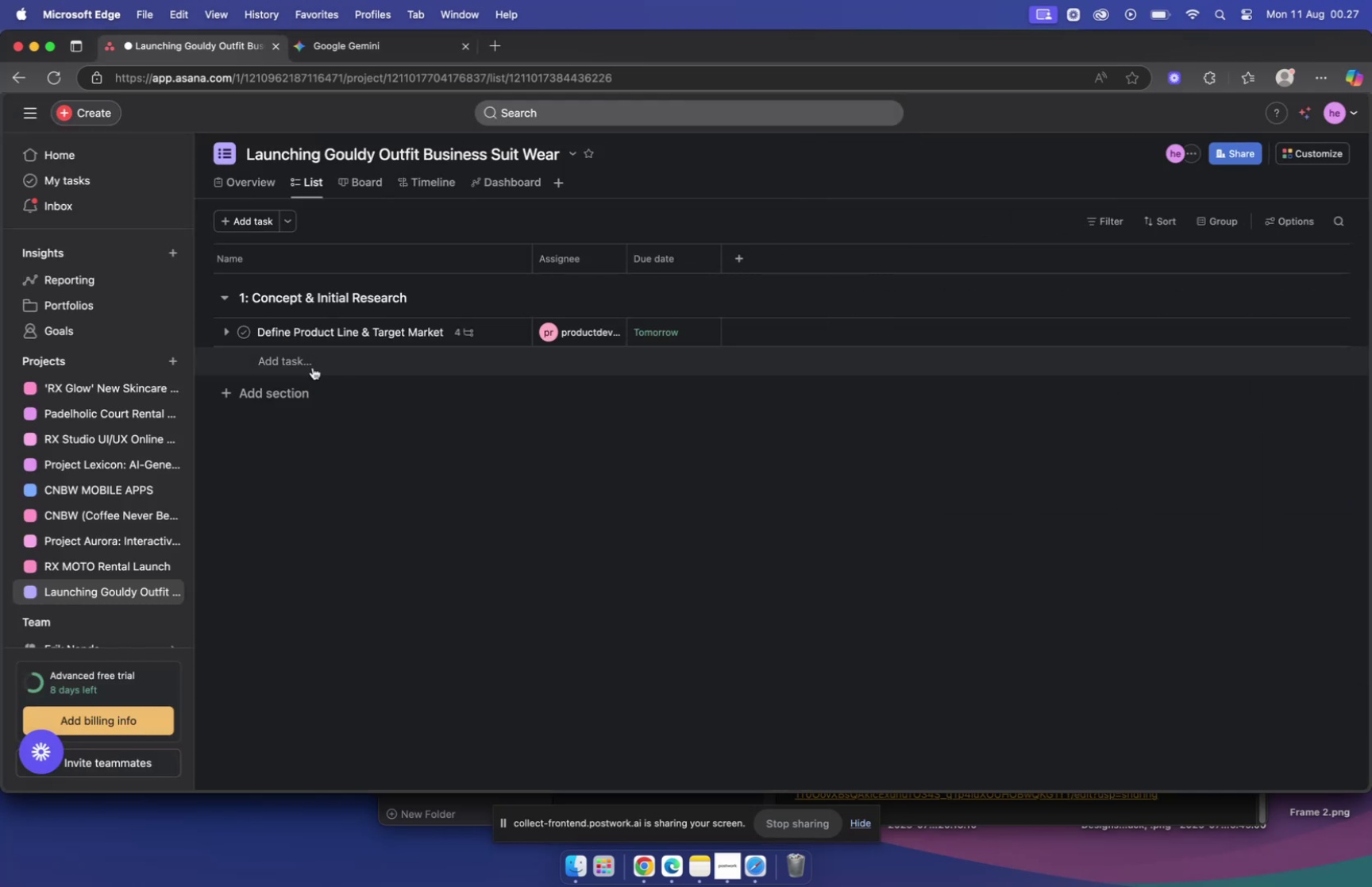 
left_click([313, 367])
 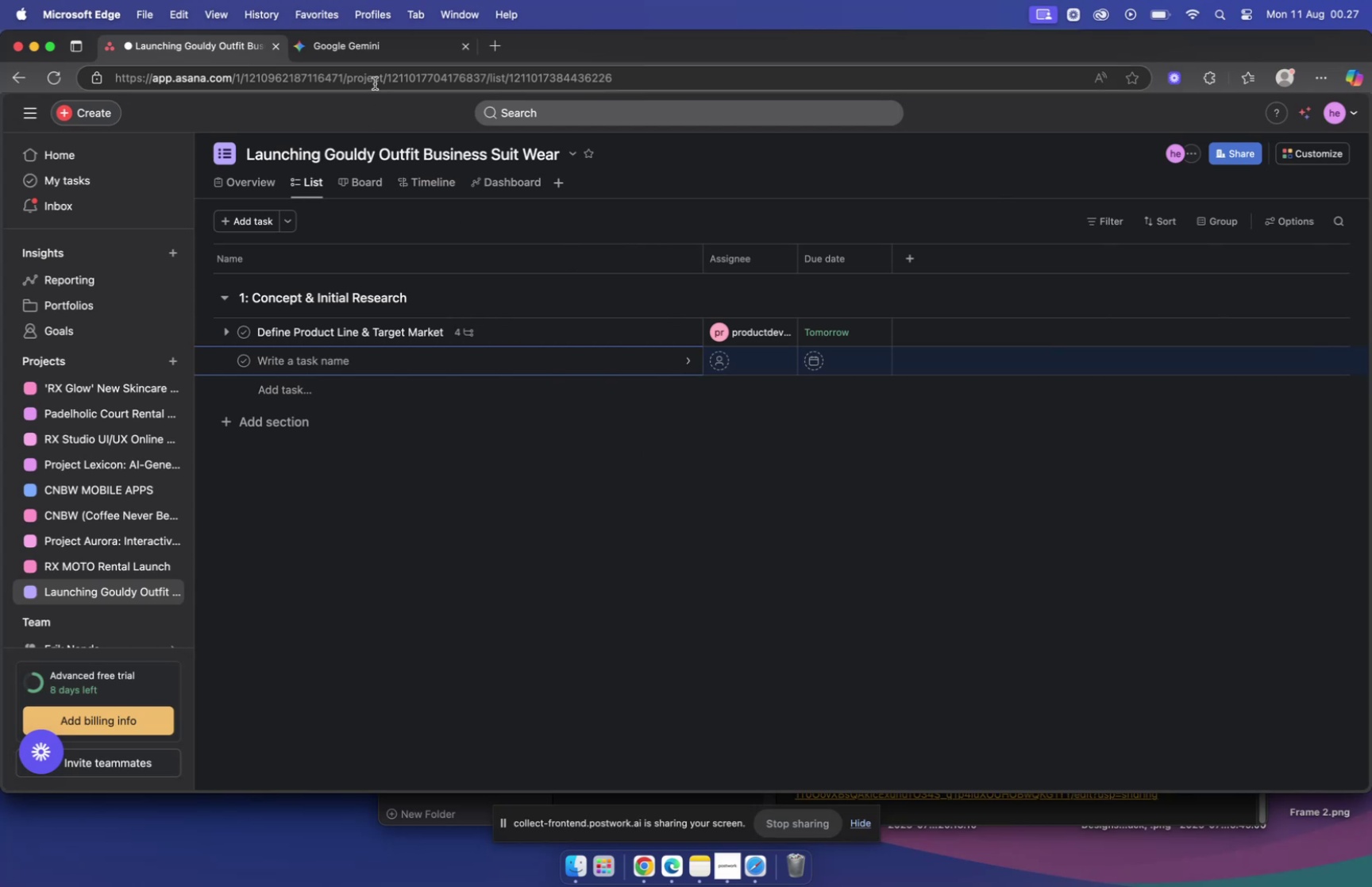 
left_click([399, 54])
 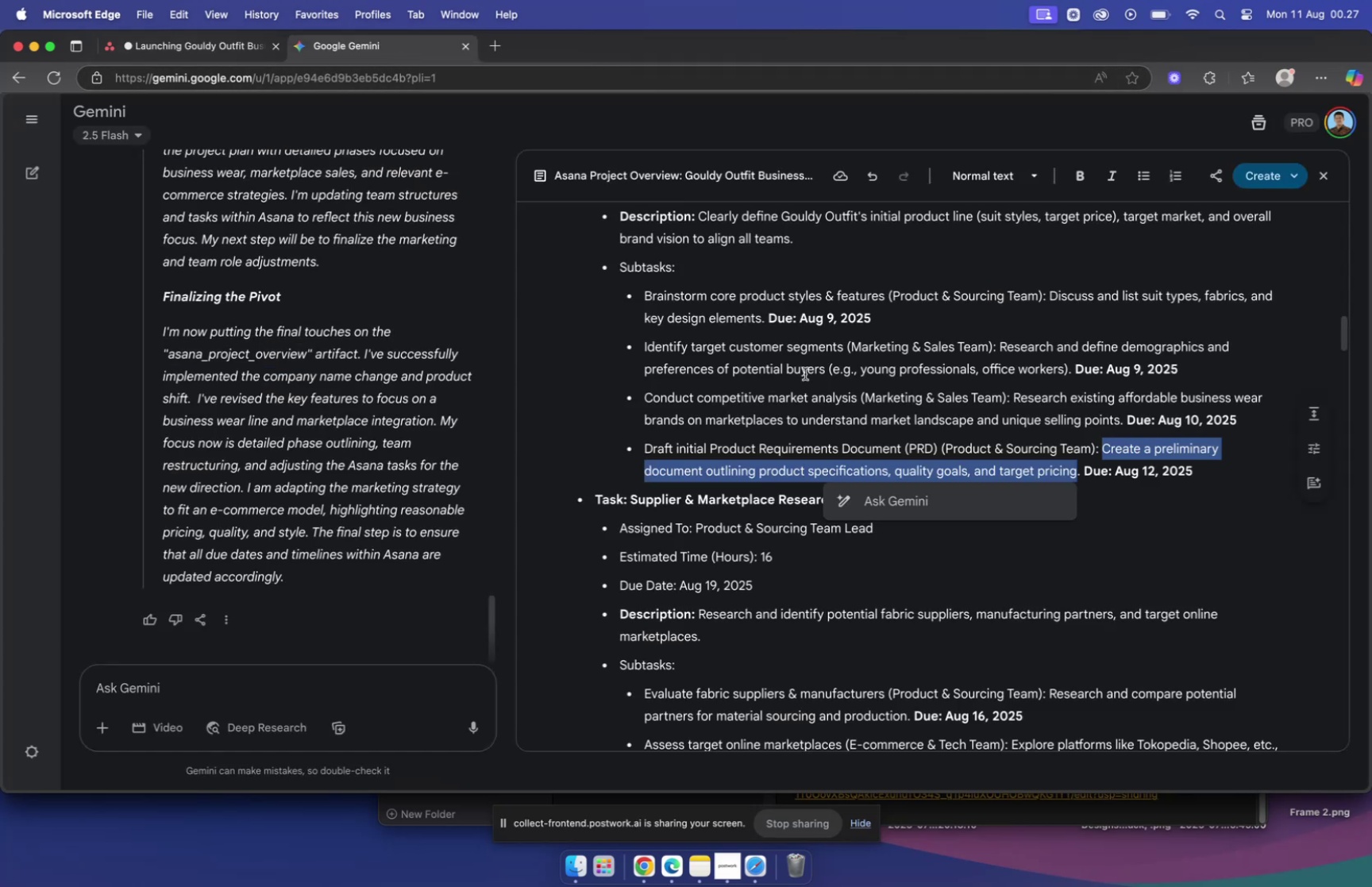 
scroll: coordinate [805, 377], scroll_direction: down, amount: 6.0
 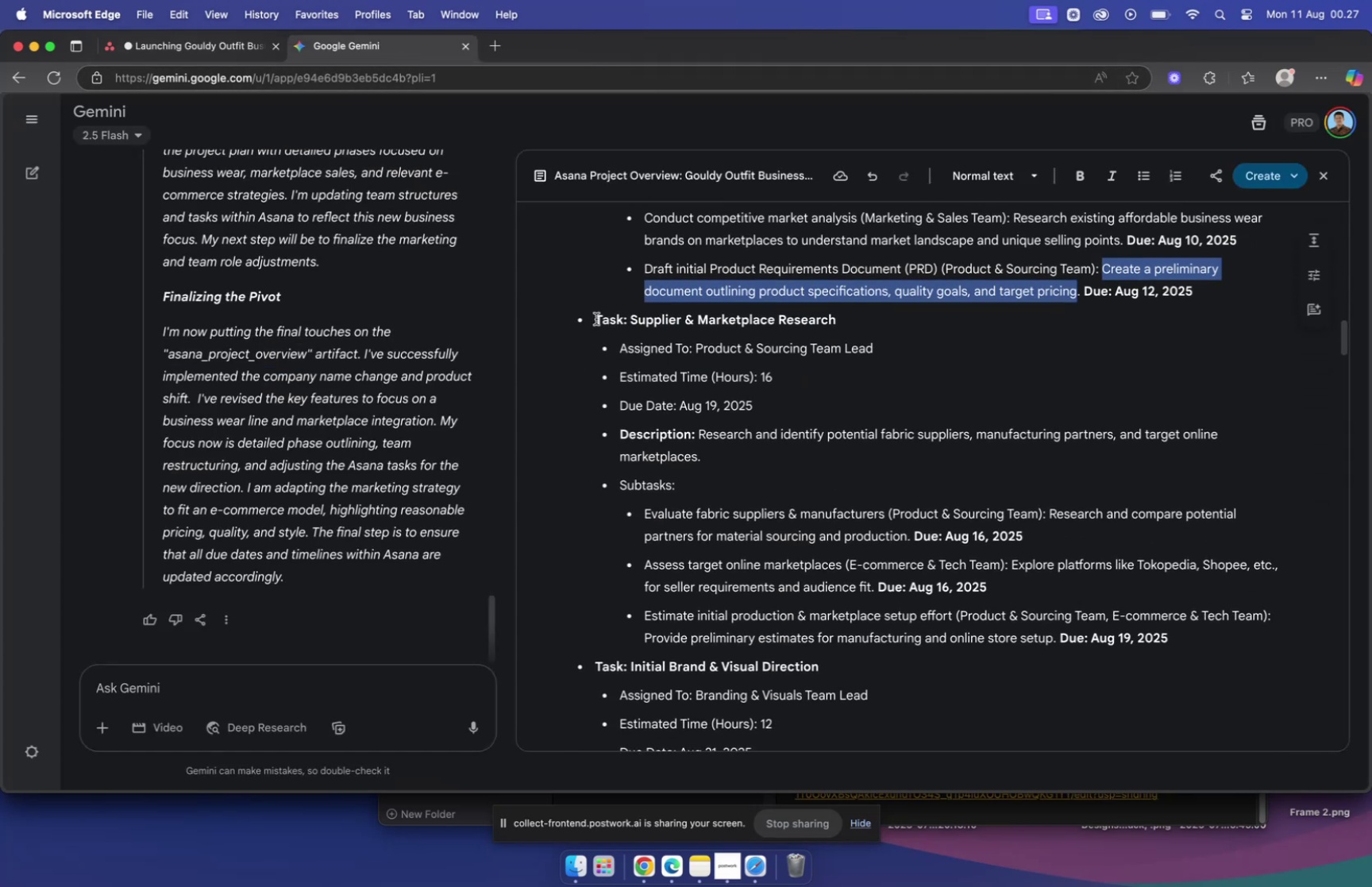 
left_click_drag(start_coordinate=[594, 318], to_coordinate=[854, 326])
 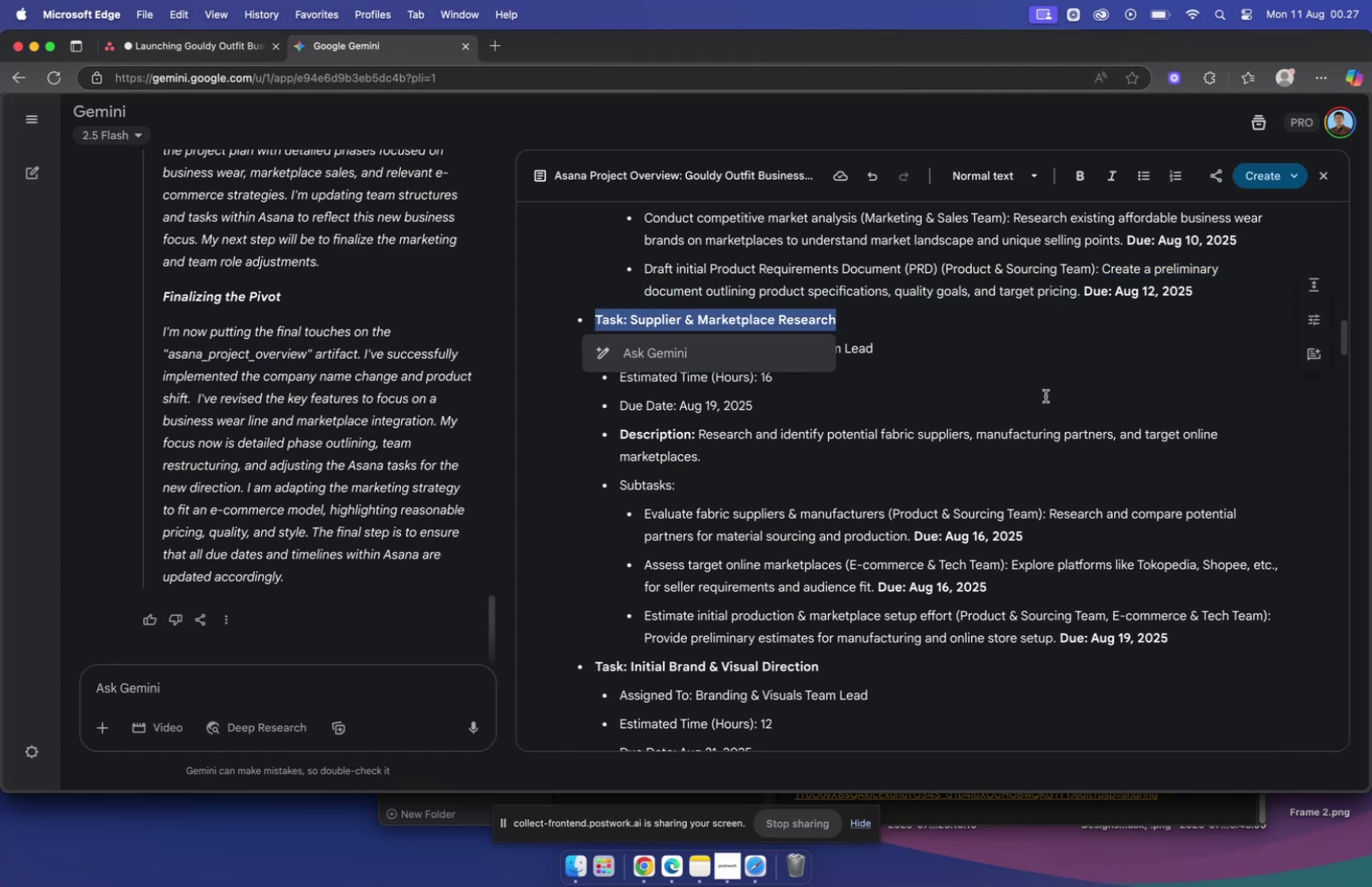 
key(Meta+CommandLeft)
 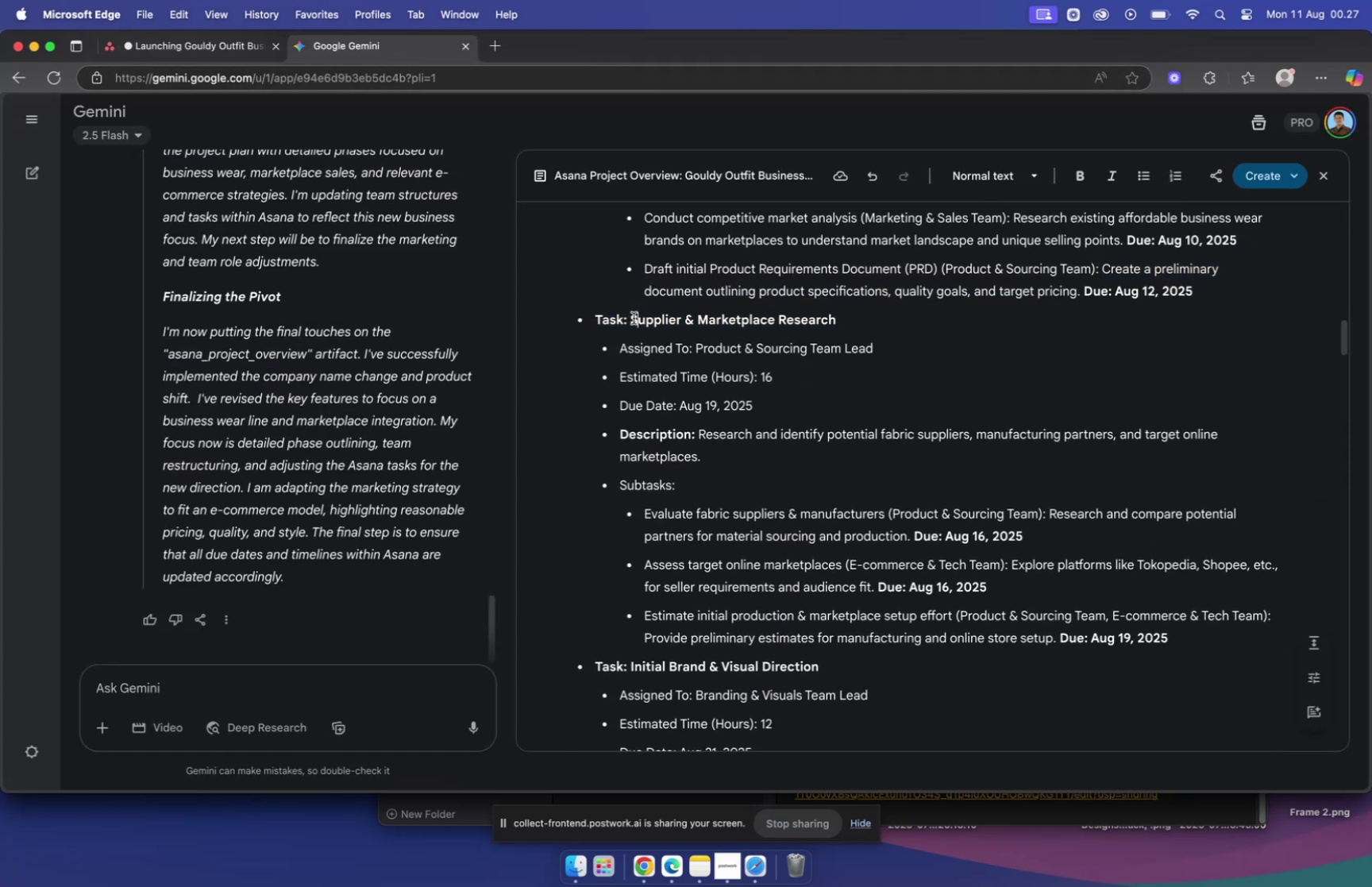 
left_click_drag(start_coordinate=[630, 318], to_coordinate=[904, 322])
 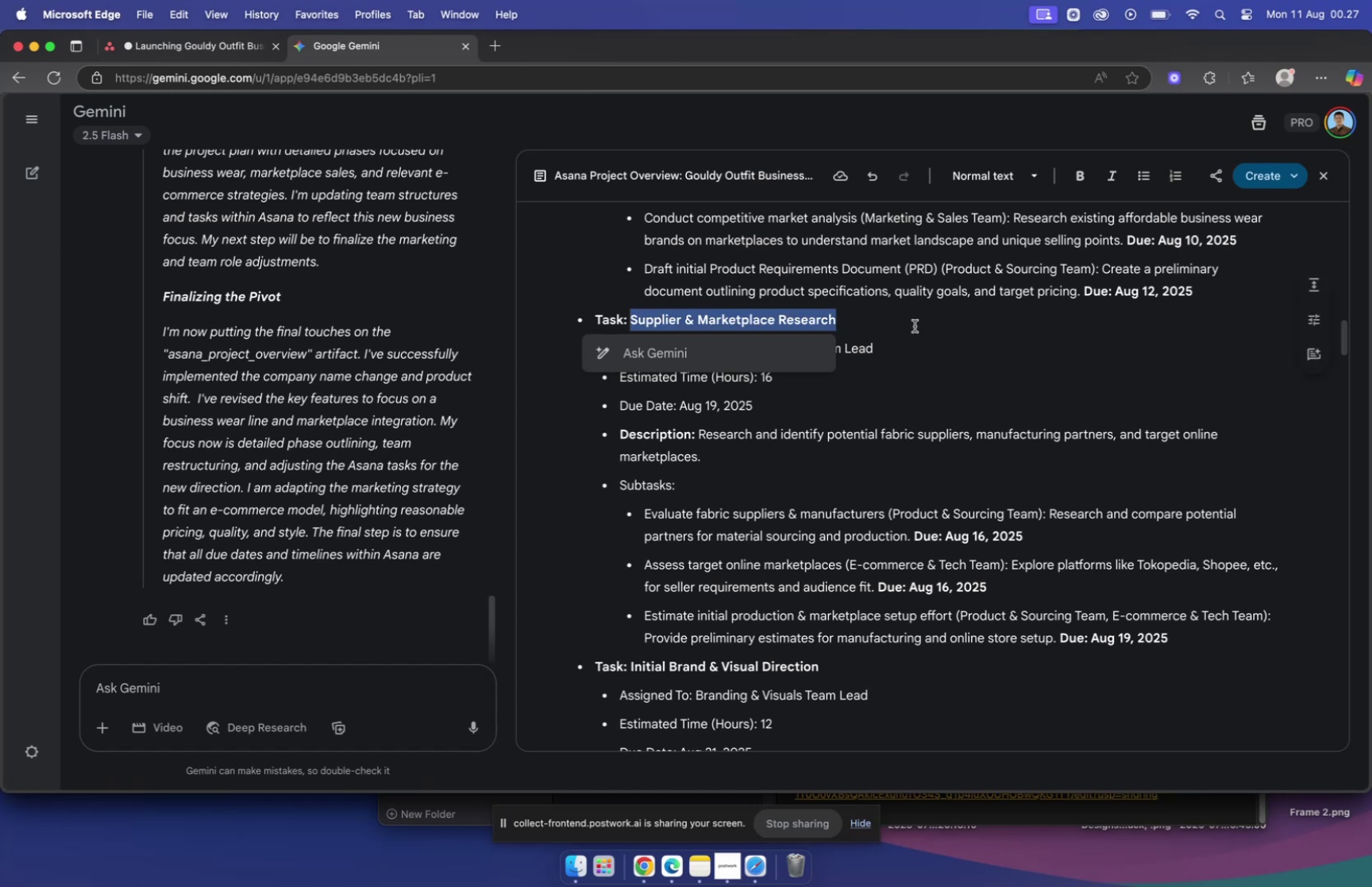 
key(Meta+C)
 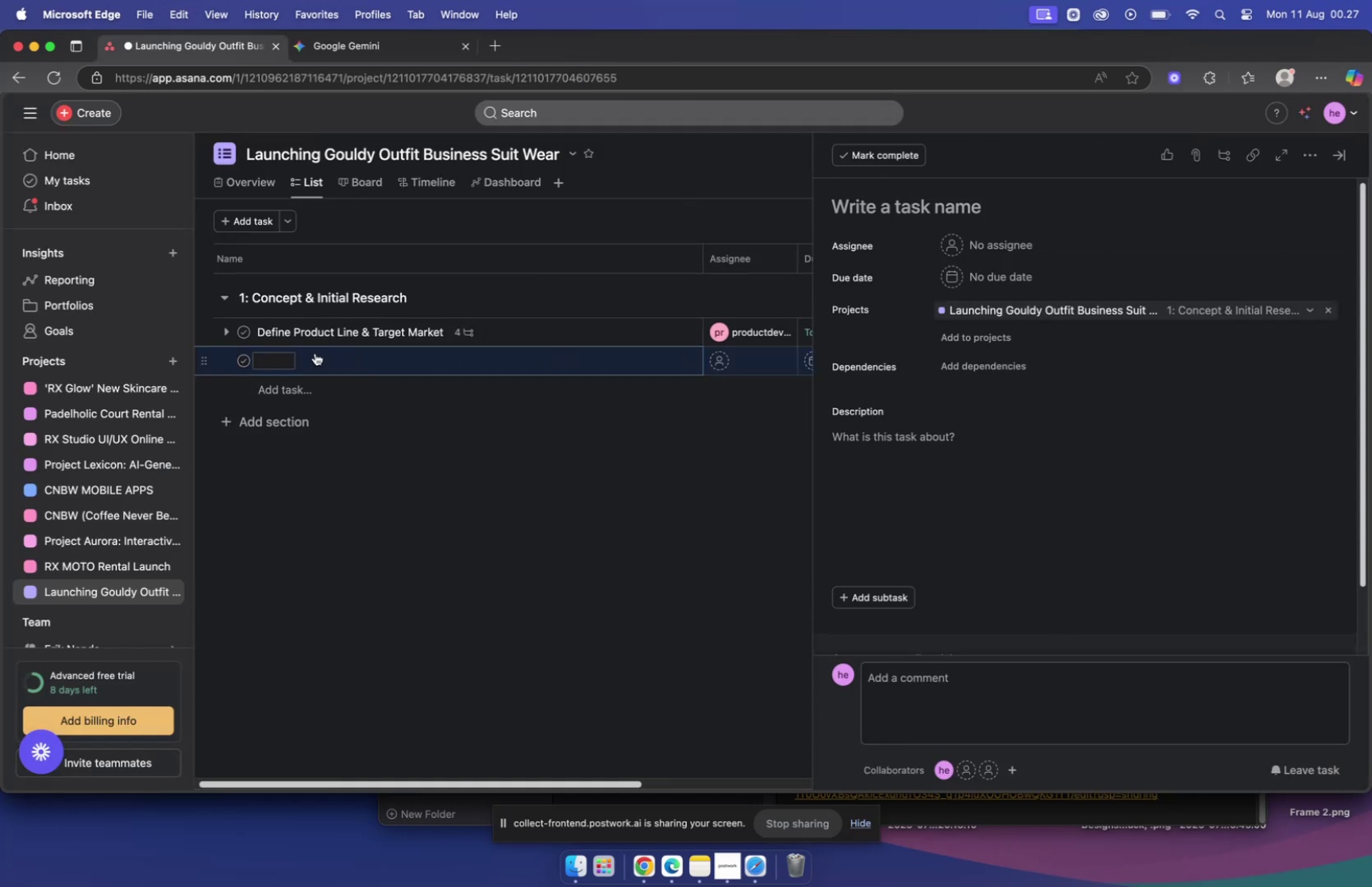 
key(Meta+V)
 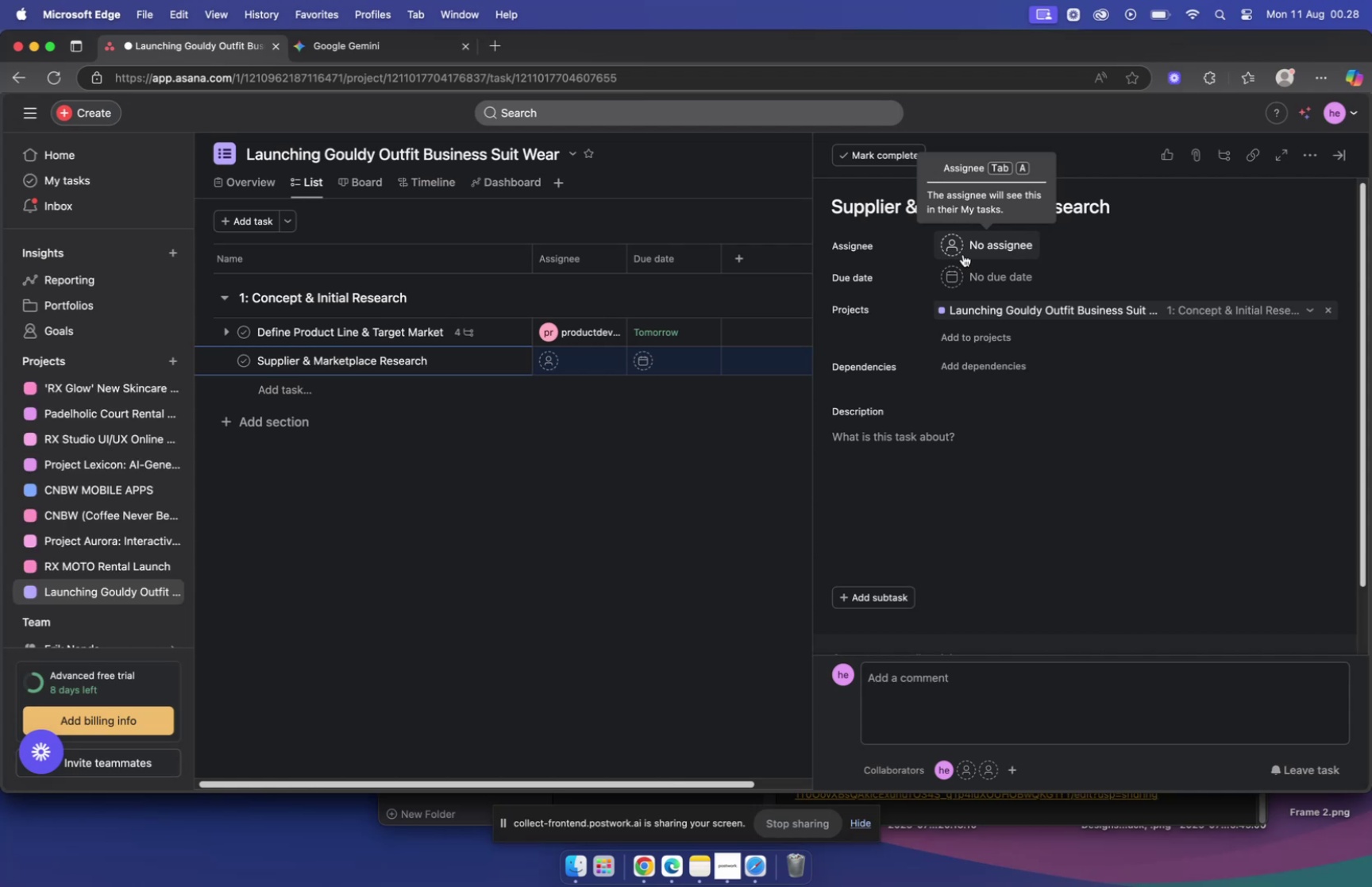 
wait(55.06)
 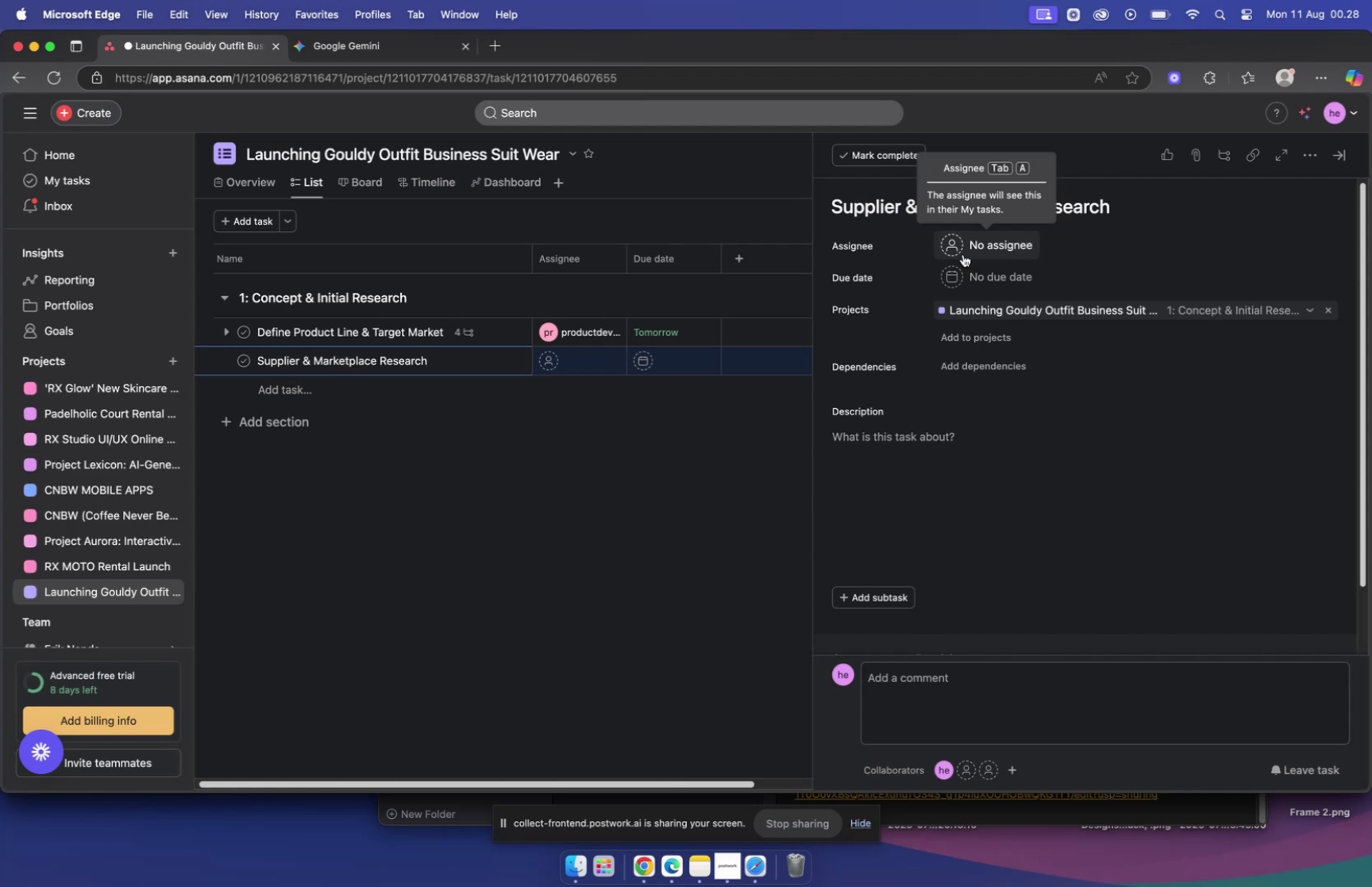 
left_click([415, 365])
 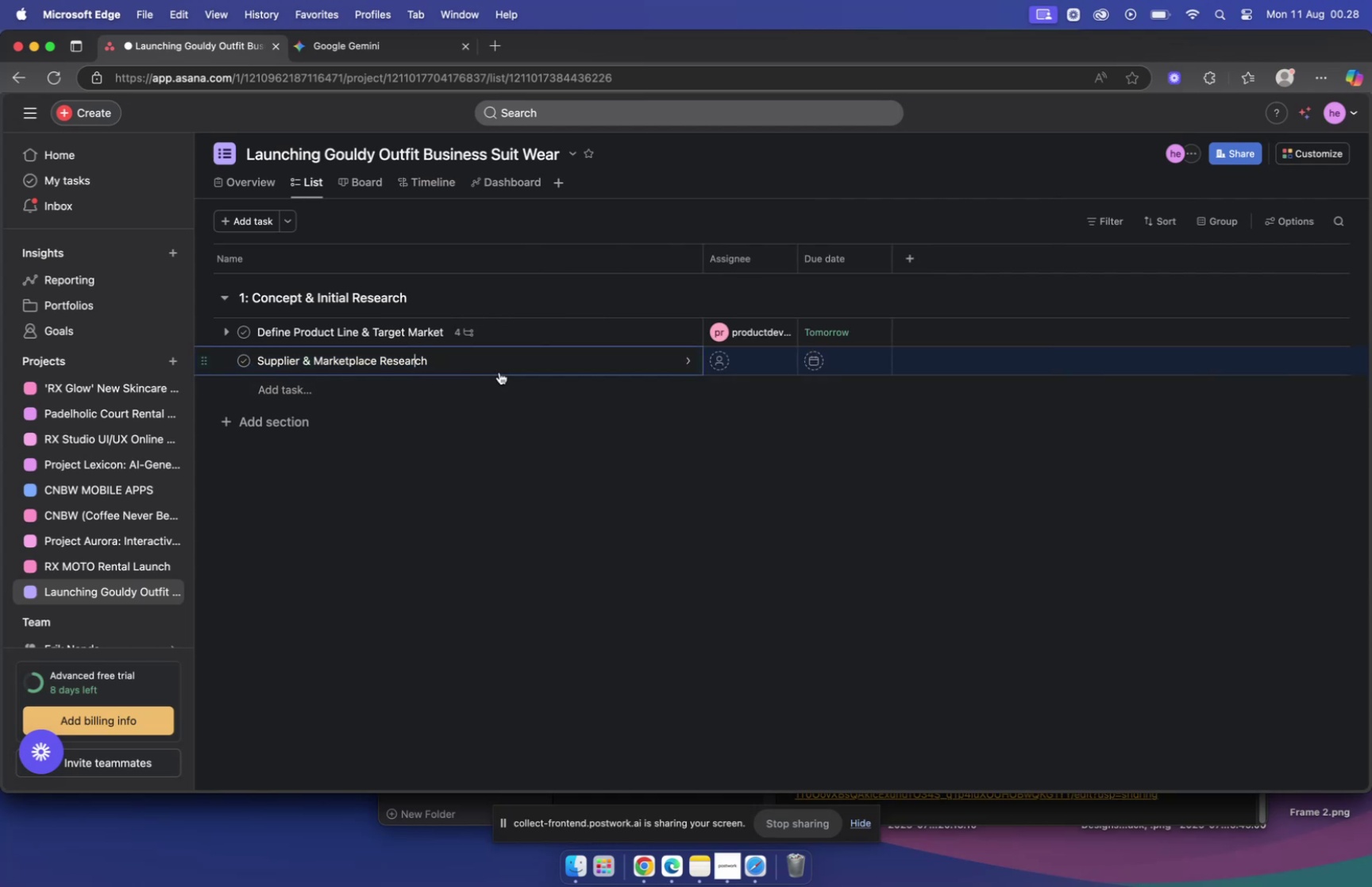 
left_click([500, 371])
 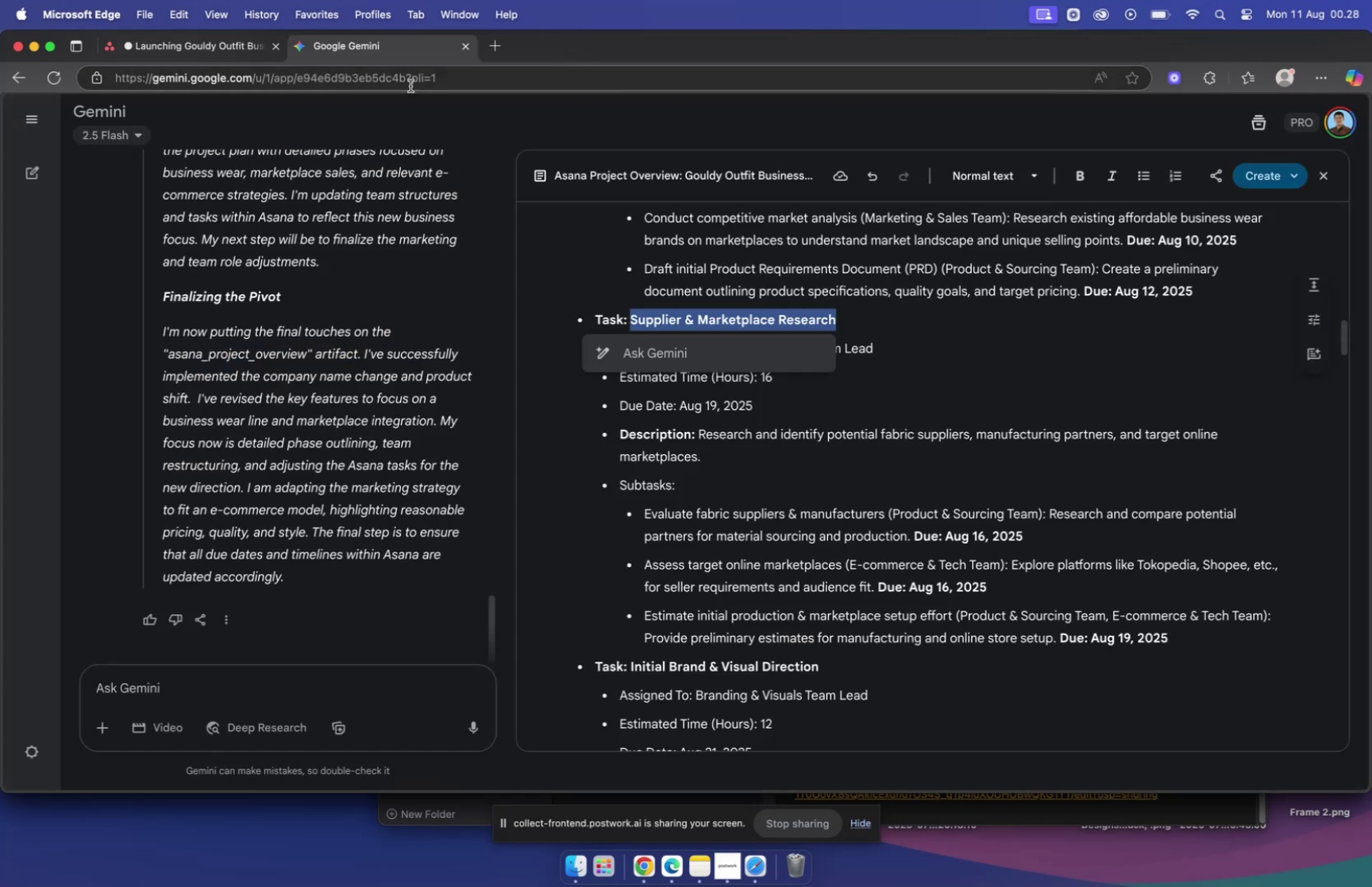 
left_click([815, 416])
 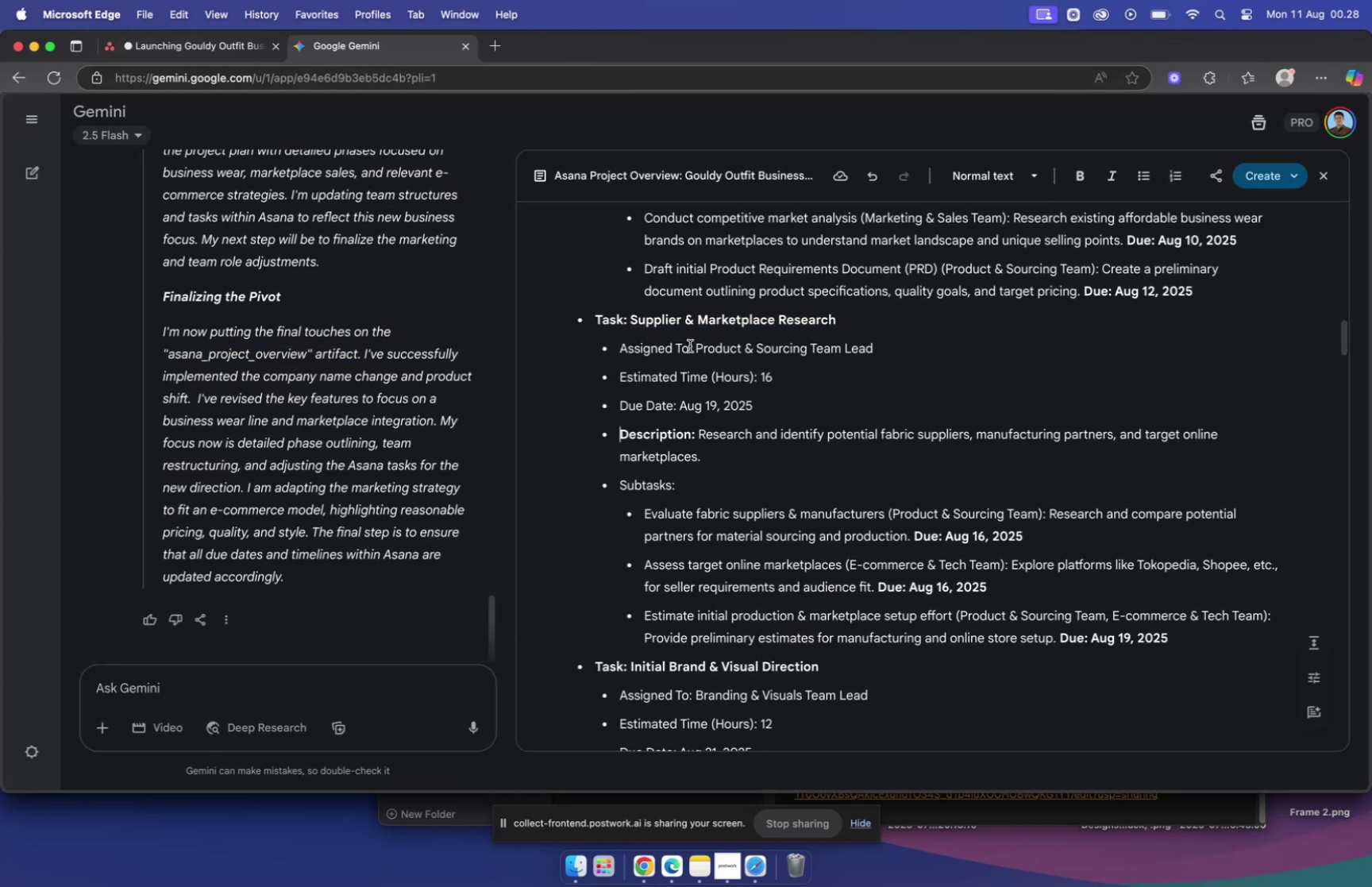 
left_click_drag(start_coordinate=[695, 348], to_coordinate=[949, 349])
 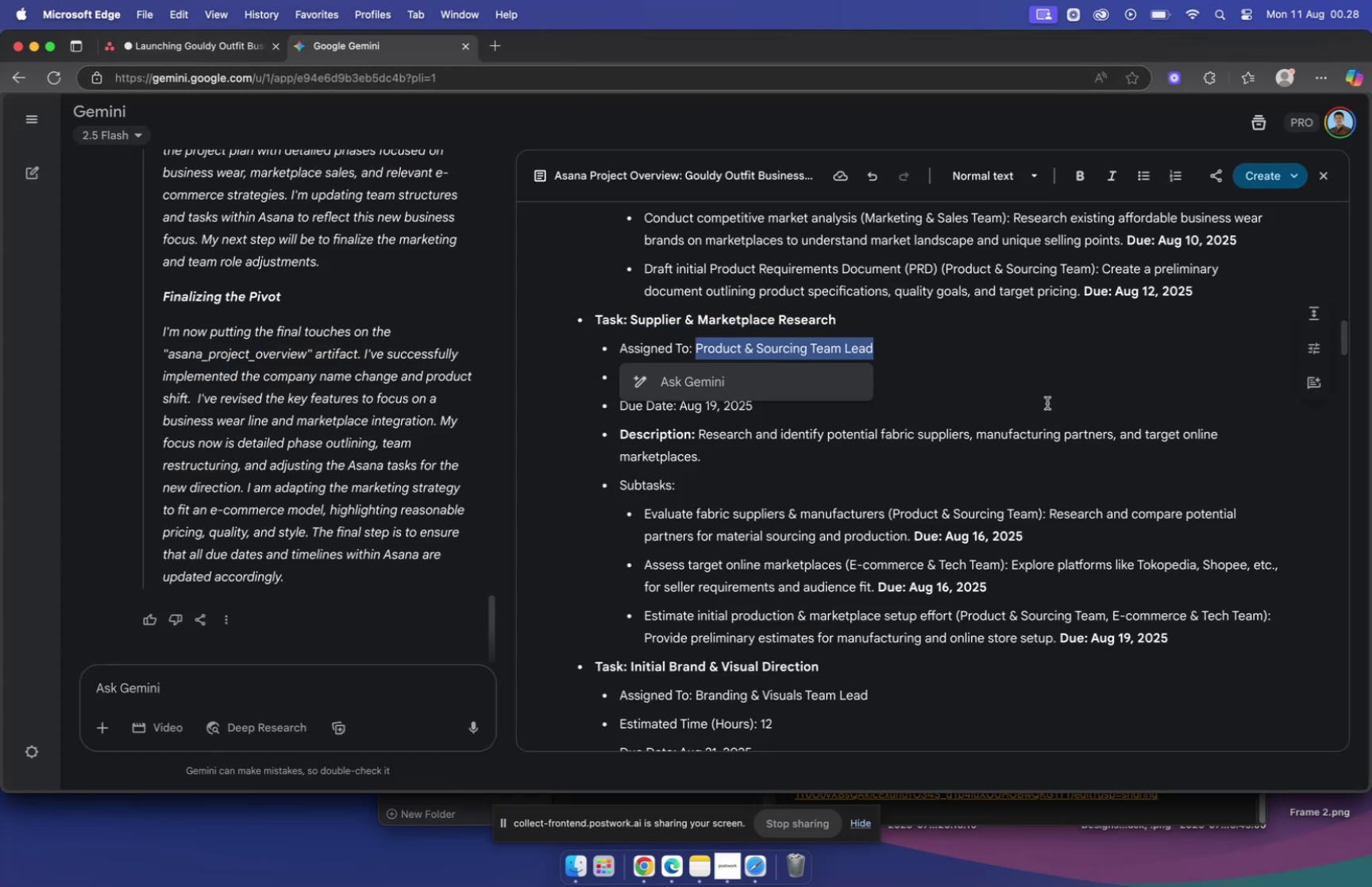 
key(Meta+C)
 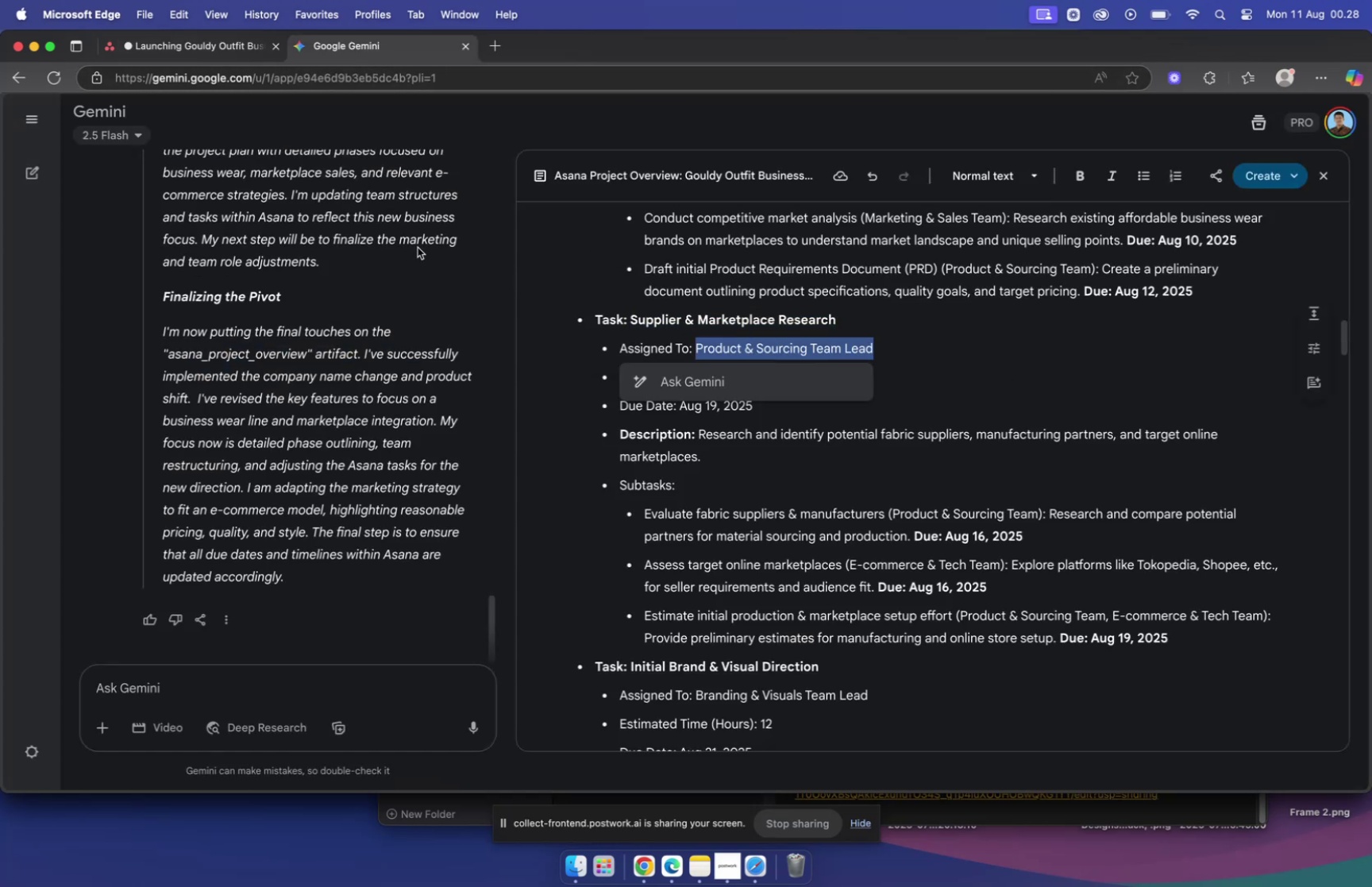 
left_click([978, 422])
 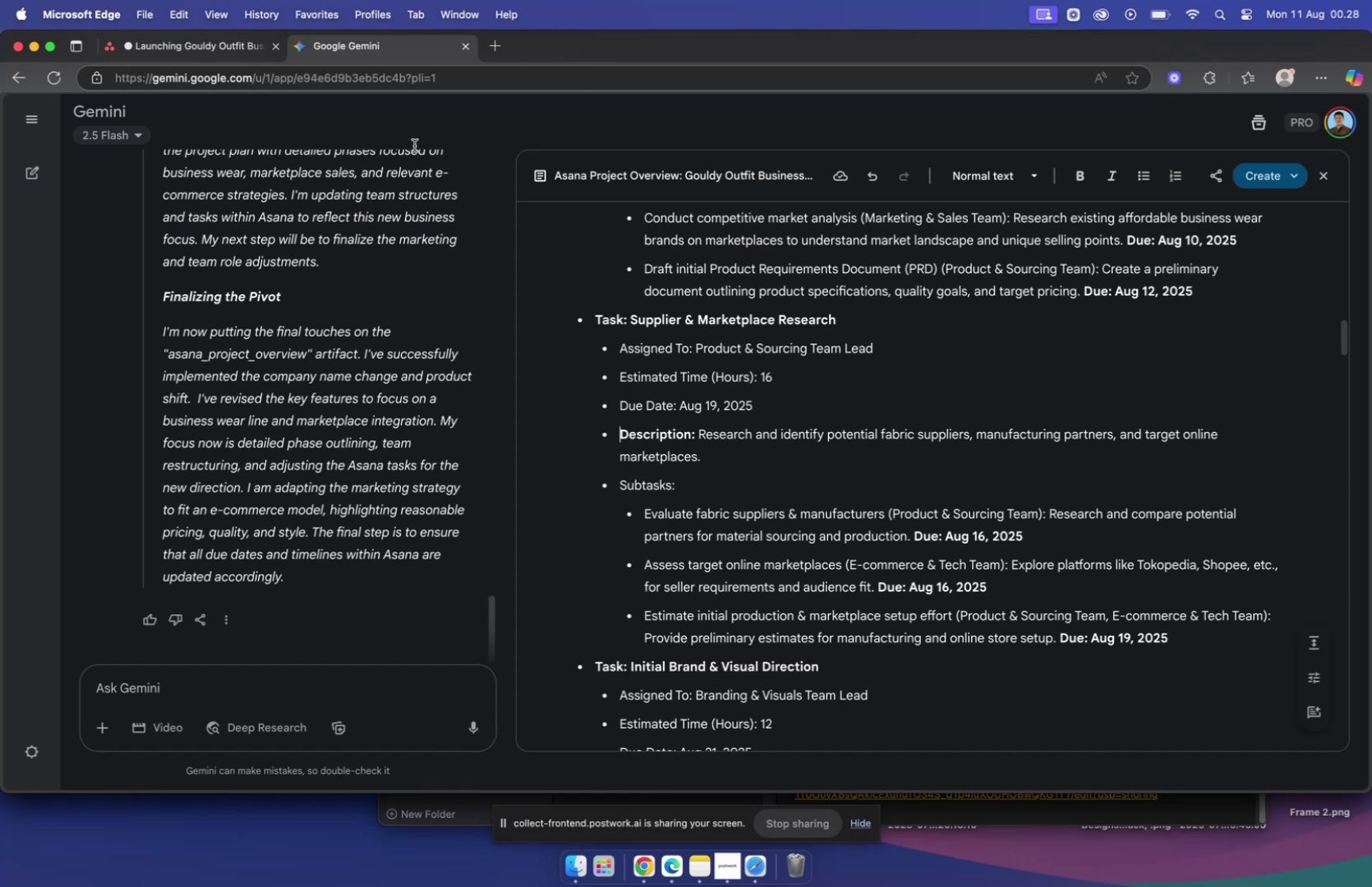 
left_click([236, 49])
 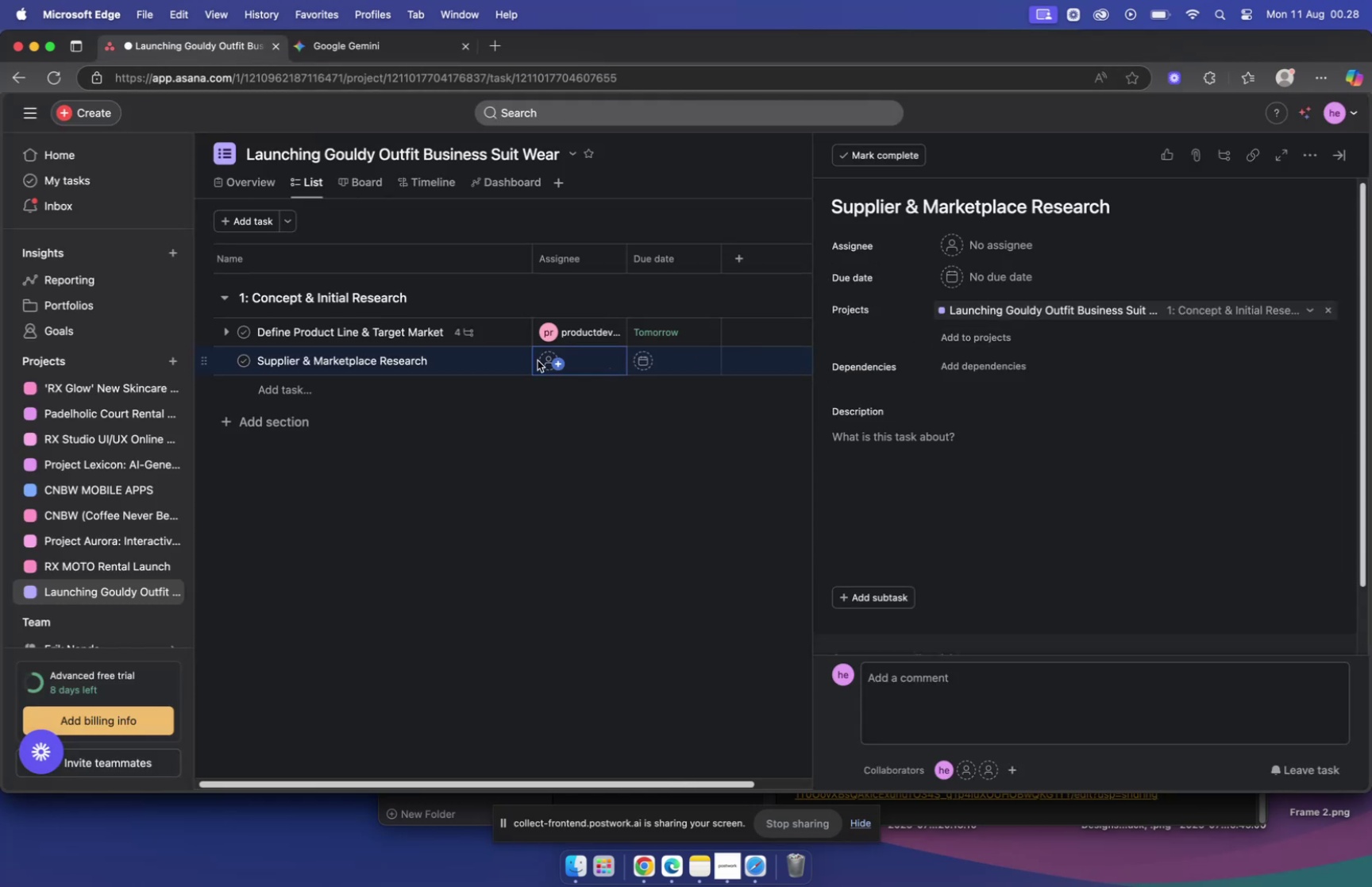 
left_click([539, 361])
 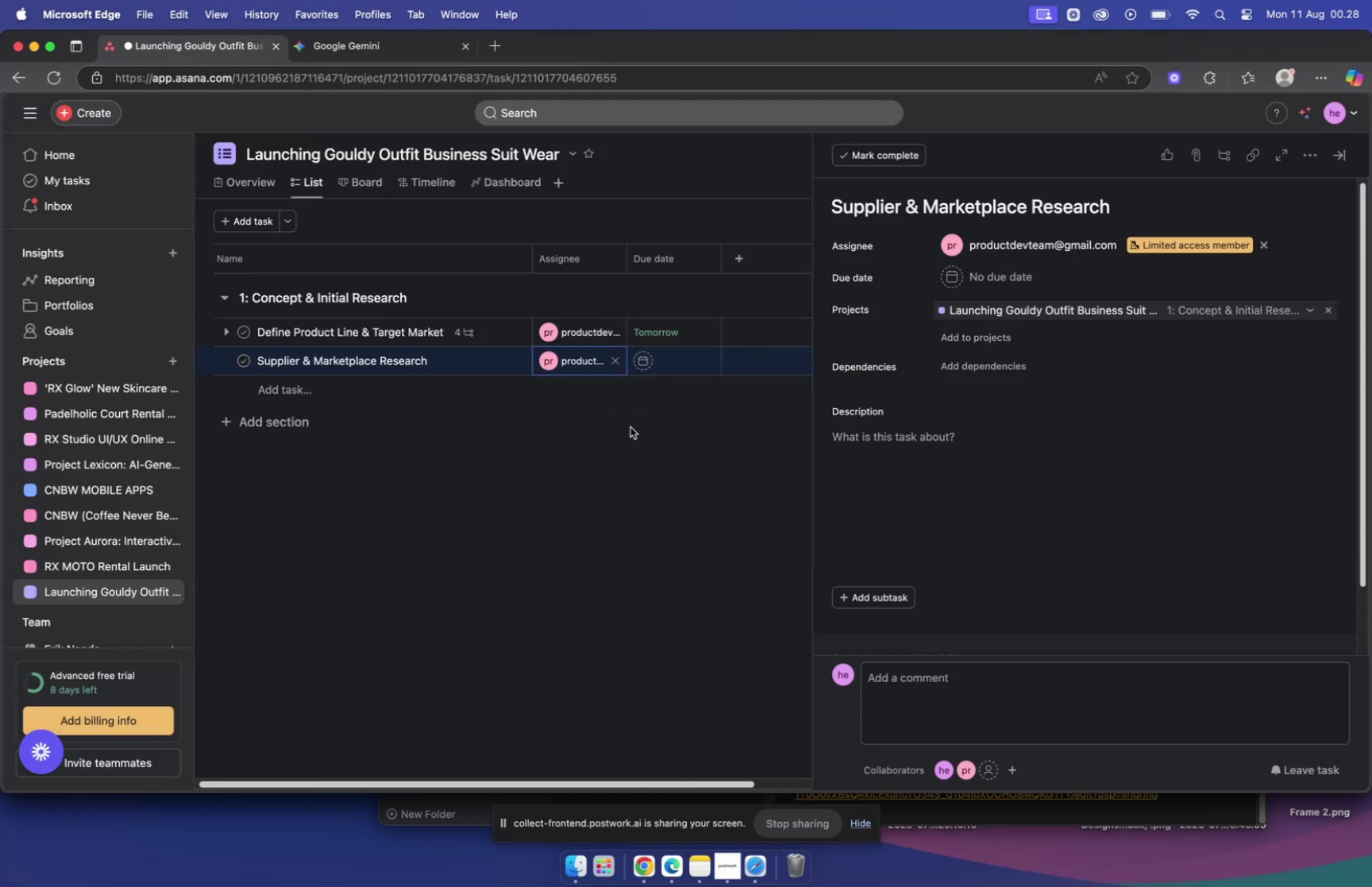 
left_click([639, 362])
 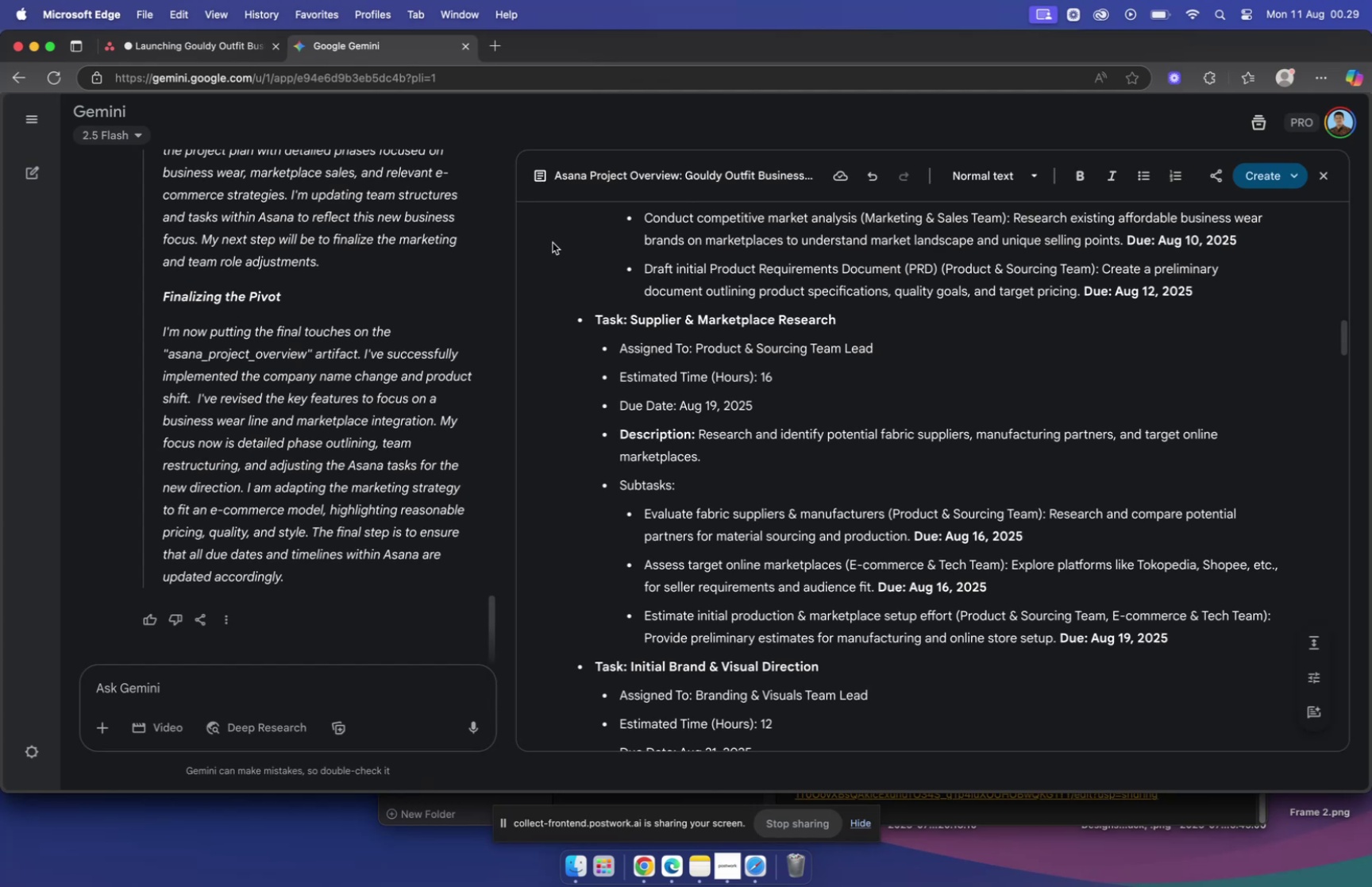 
wait(12.97)
 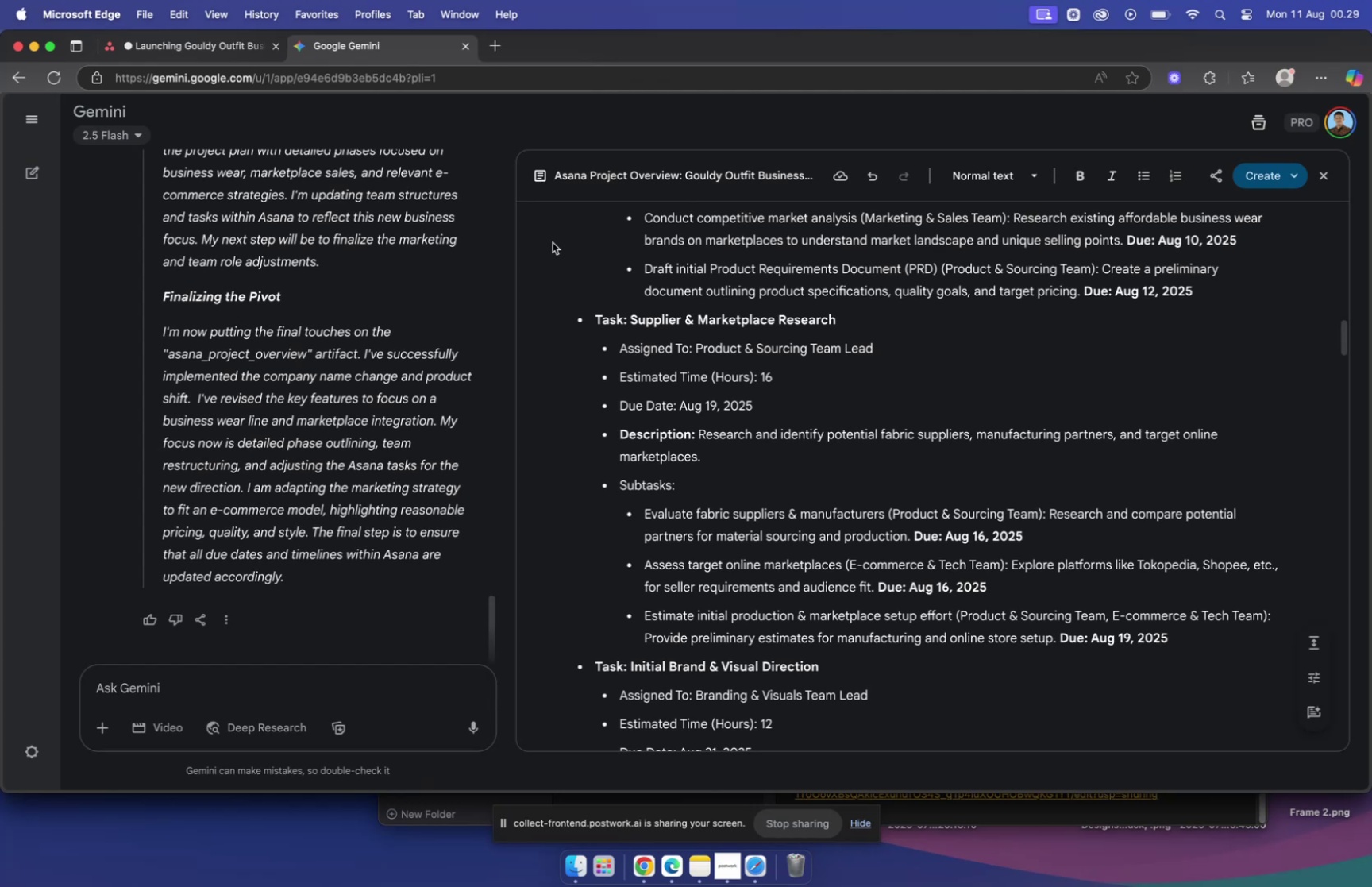 
left_click([244, 48])
 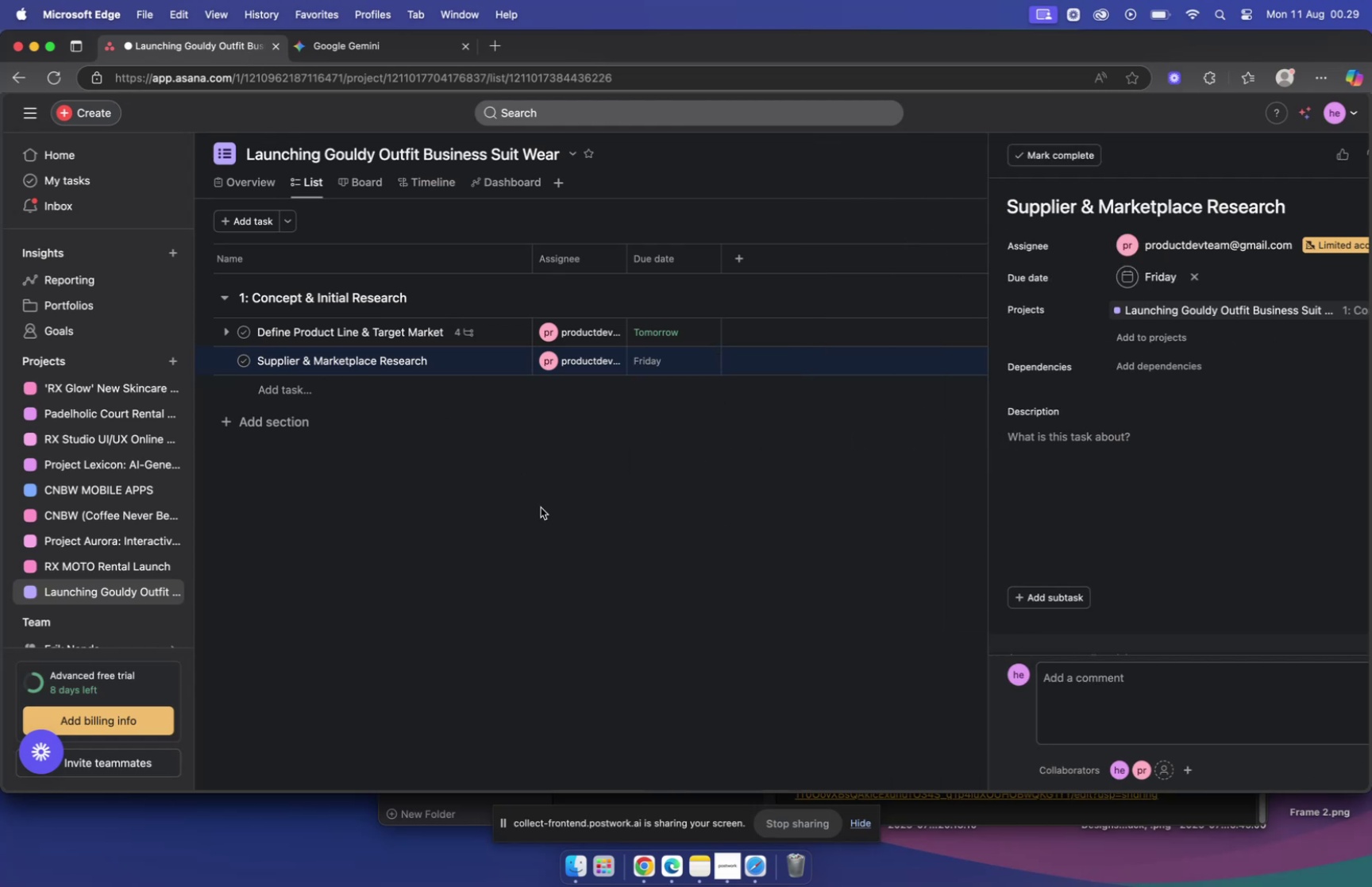 
wait(6.9)
 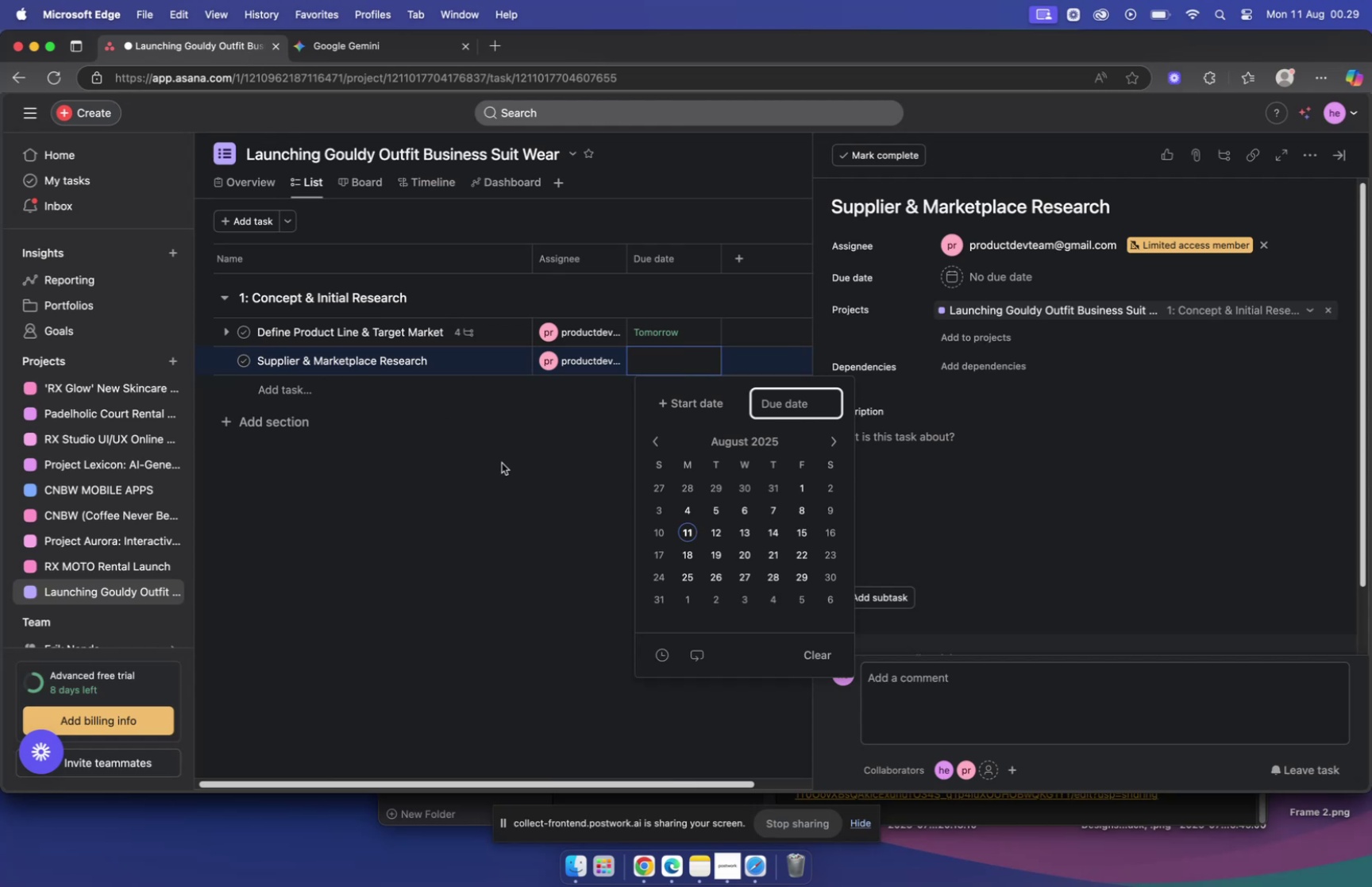 
left_click([374, 48])
 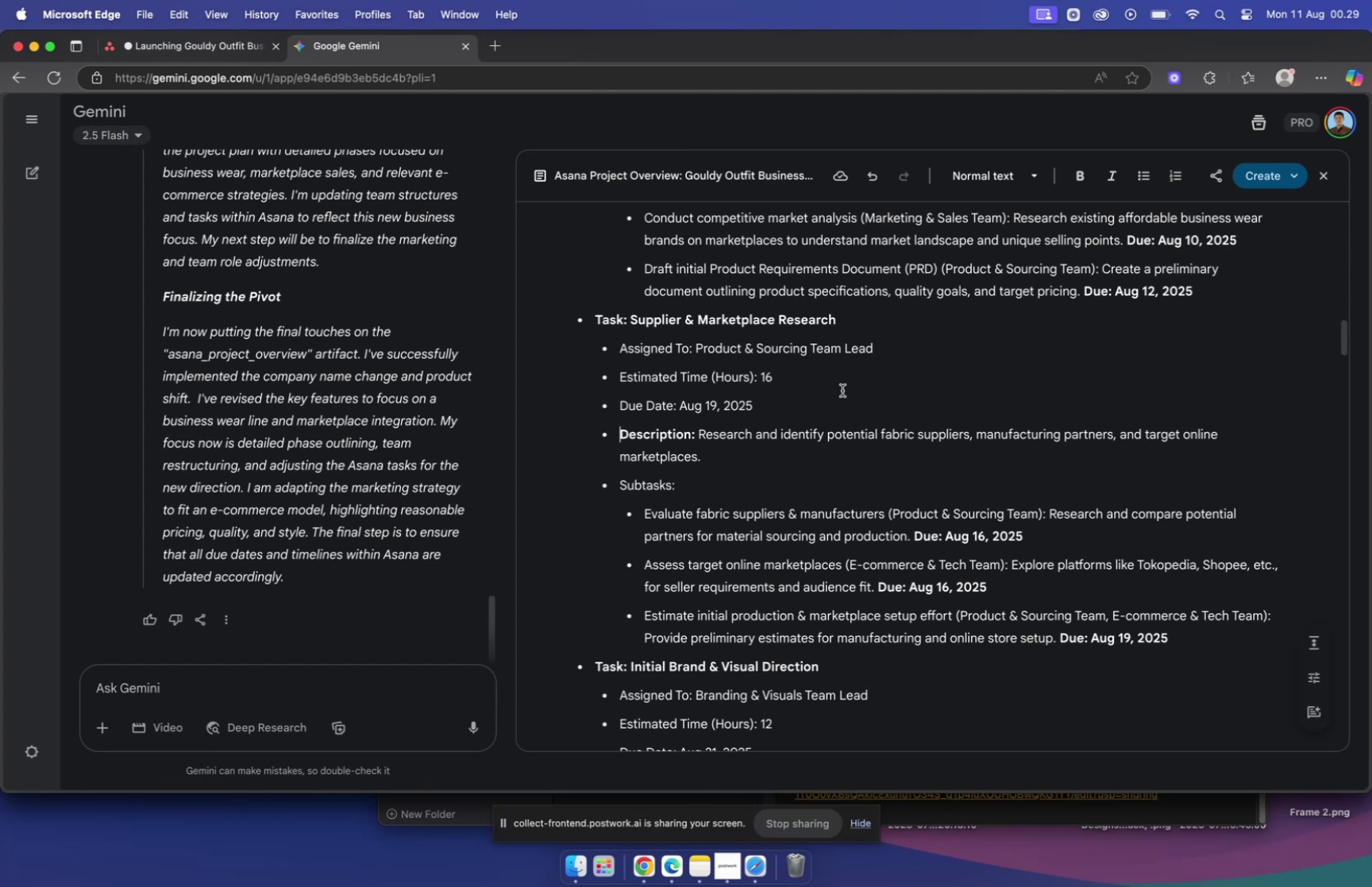 
wait(6.74)
 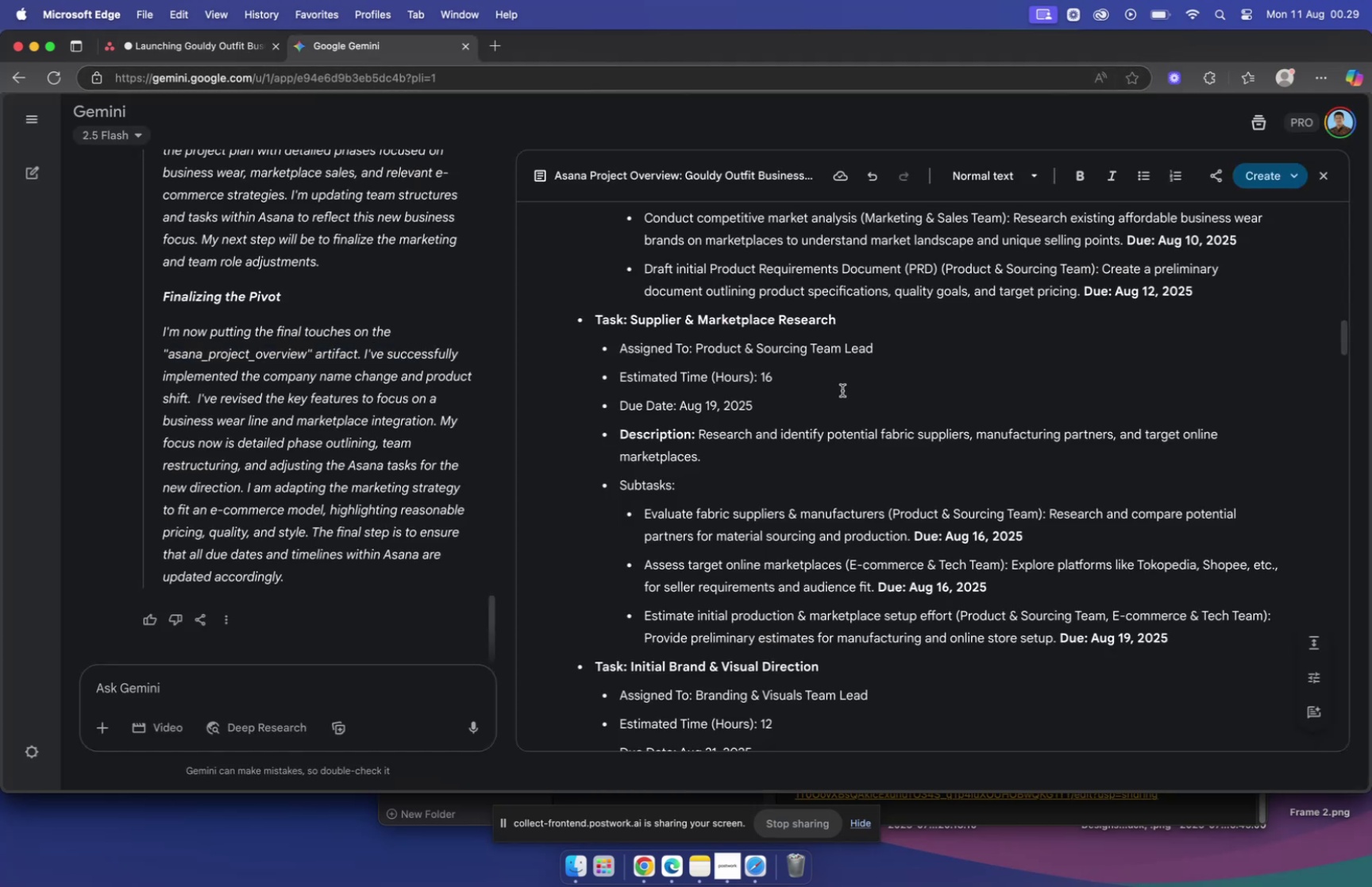 
left_click_drag(start_coordinate=[646, 511], to_coordinate=[890, 509])
 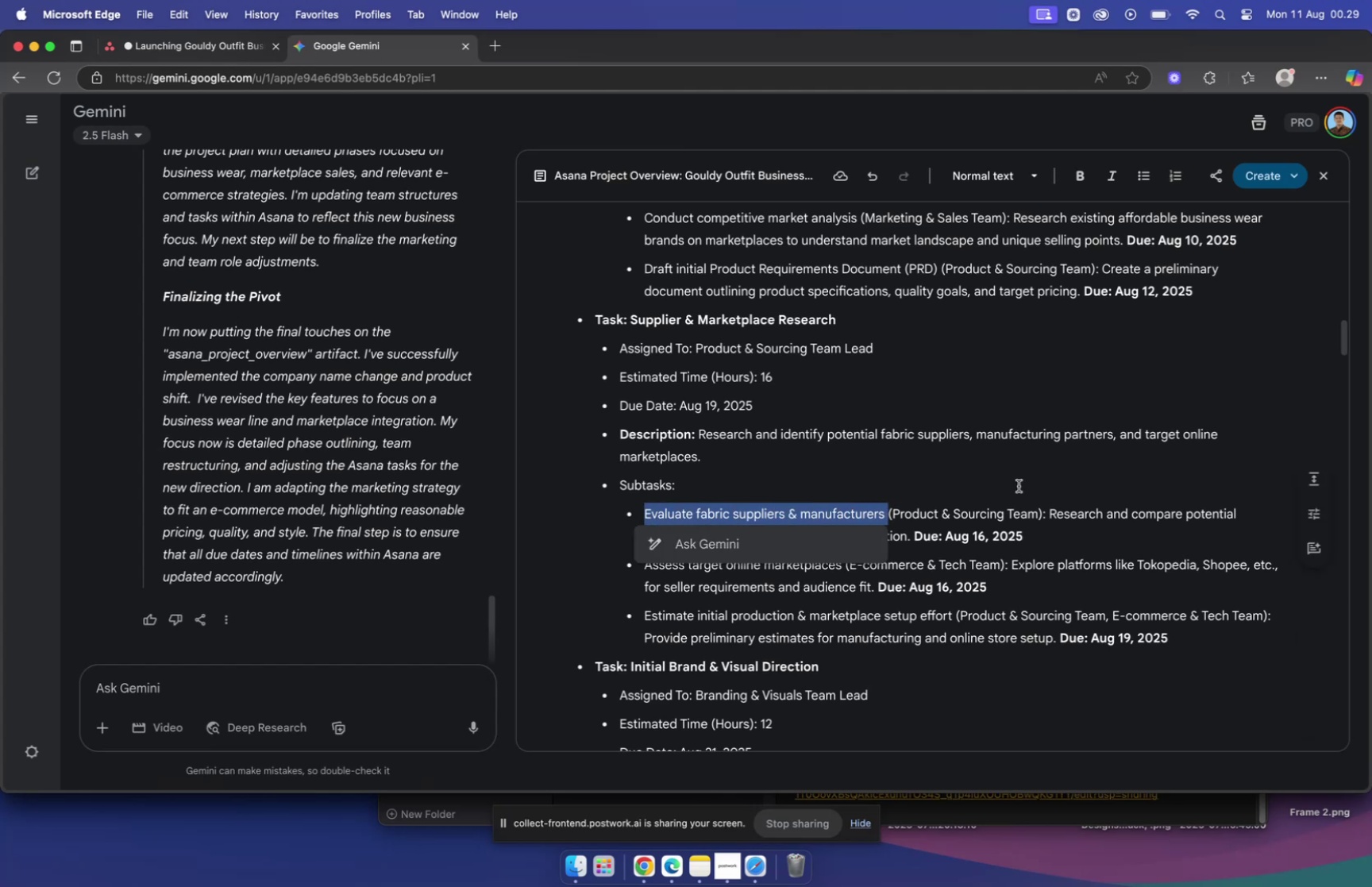 
key(Meta+C)
 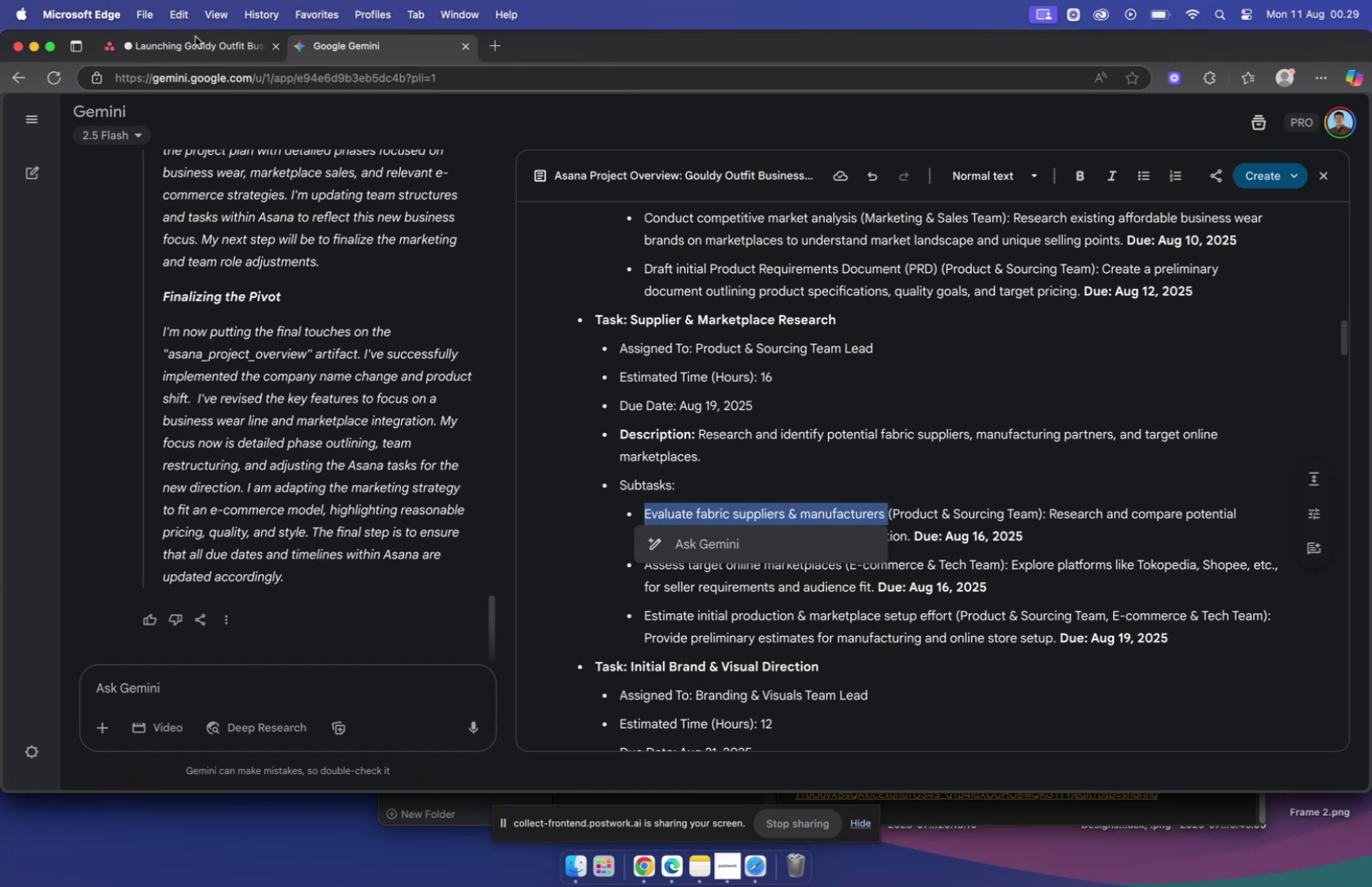 
left_click([199, 47])
 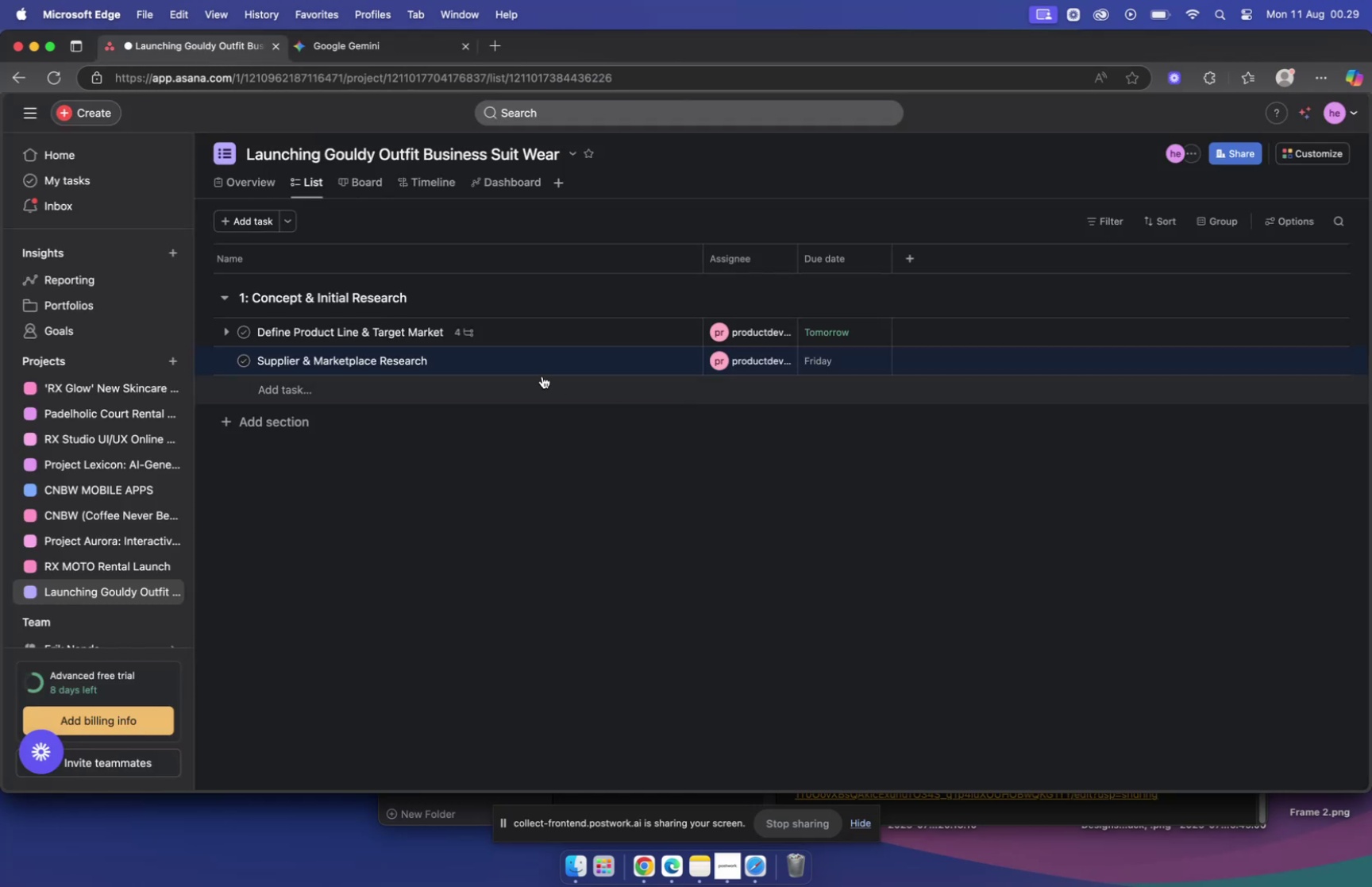 
left_click([541, 349])
 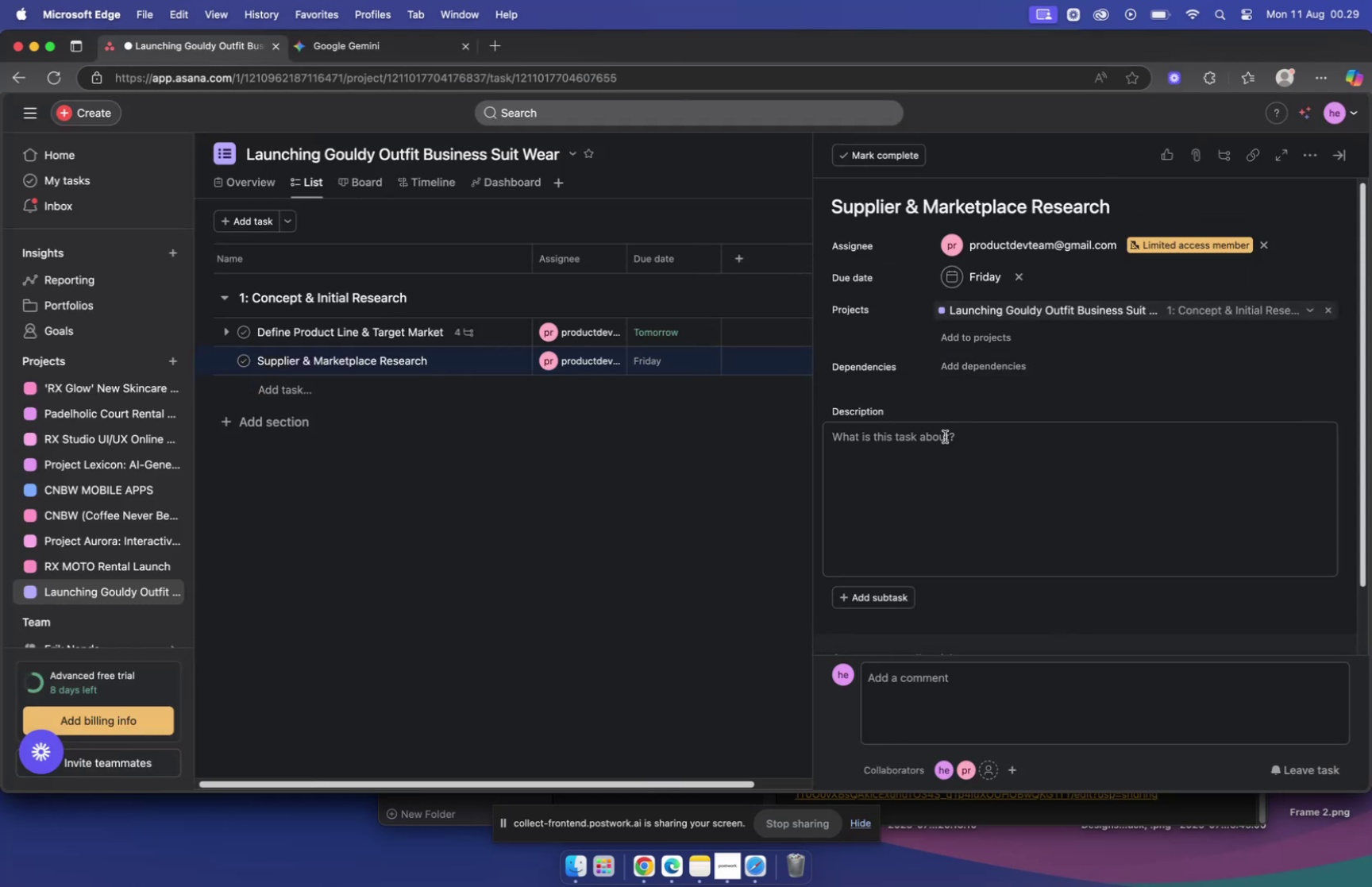 
key(Meta+V)
 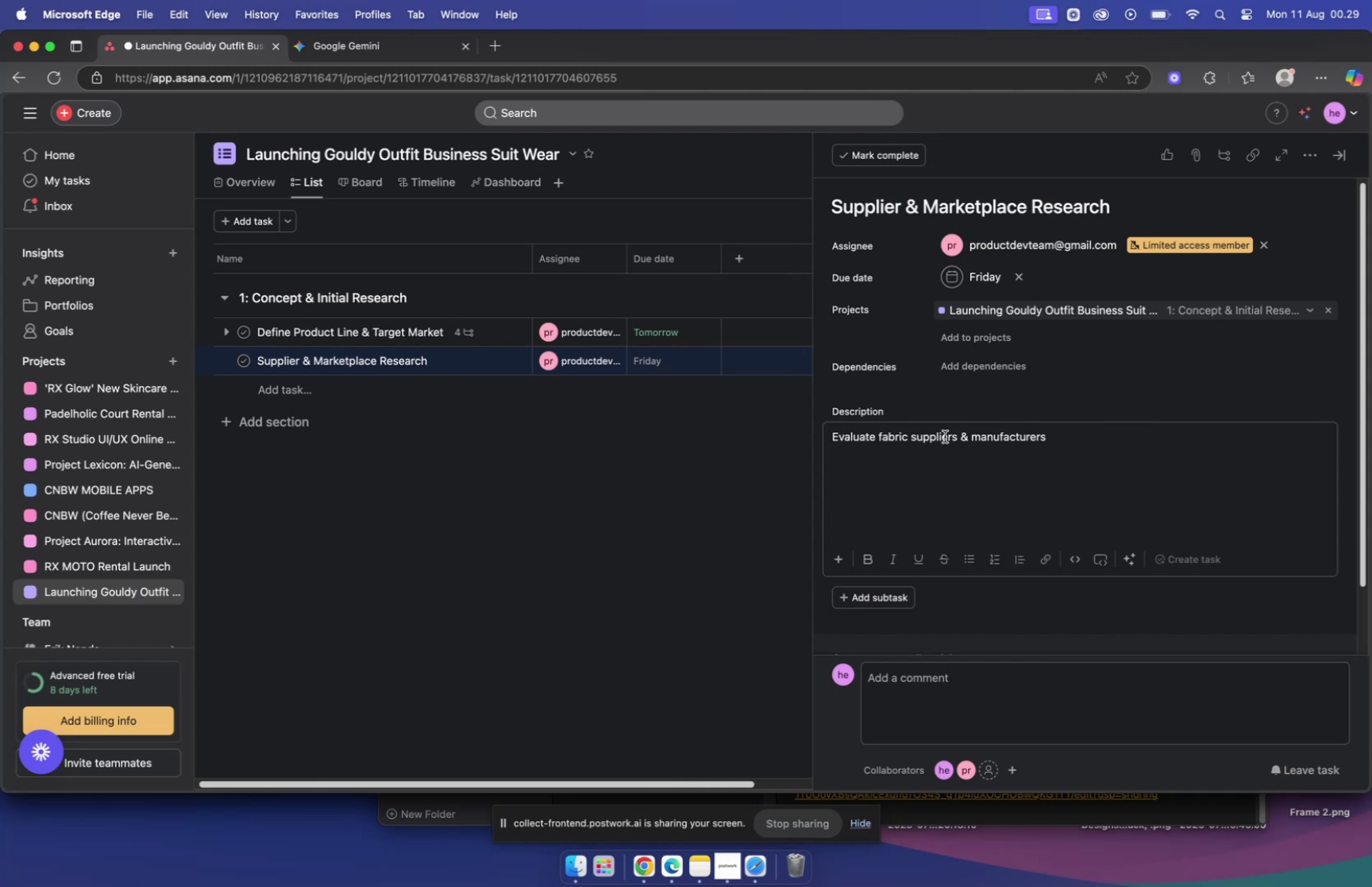 
wait(10.74)
 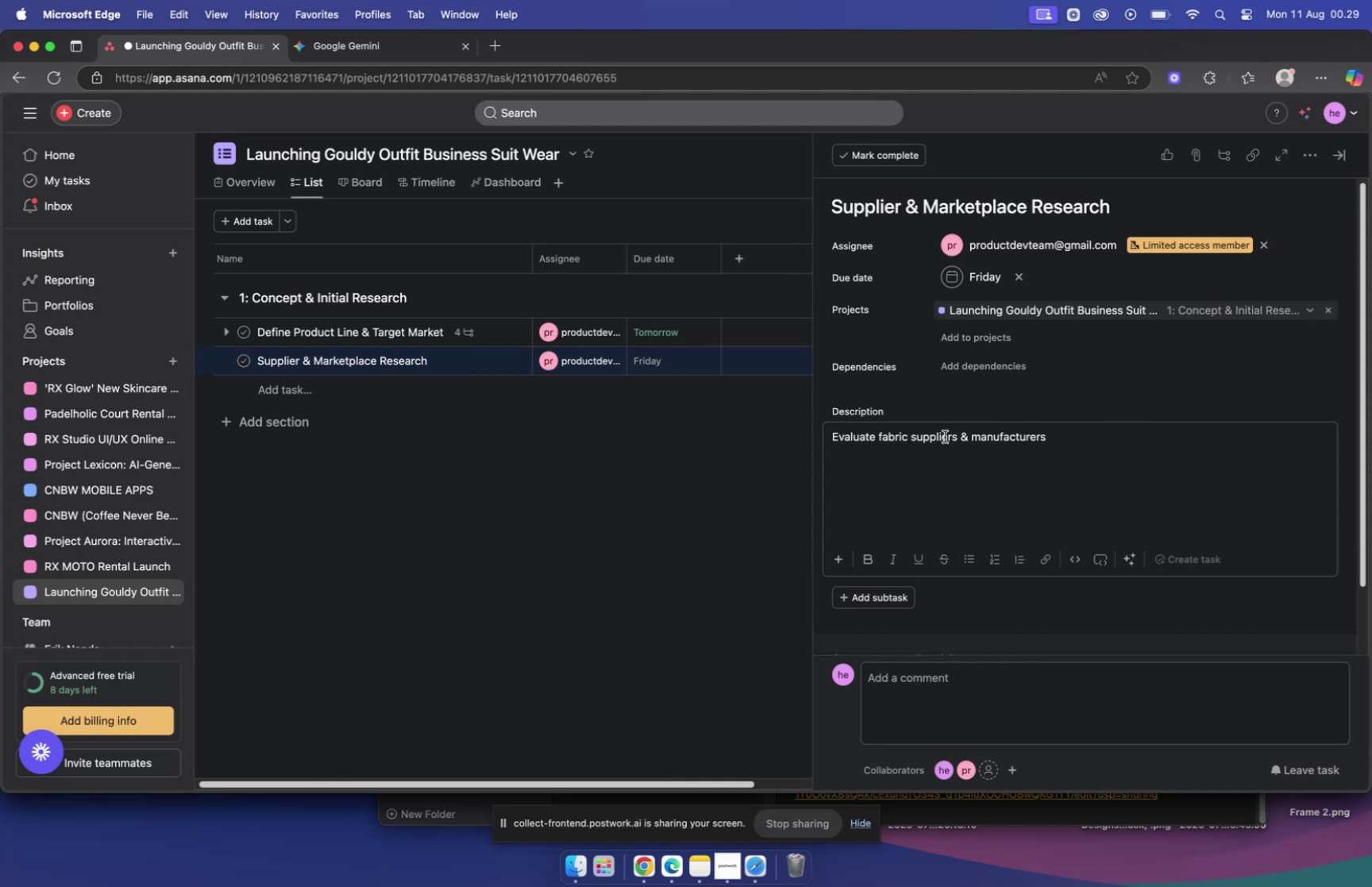 
left_click([1163, 514])
 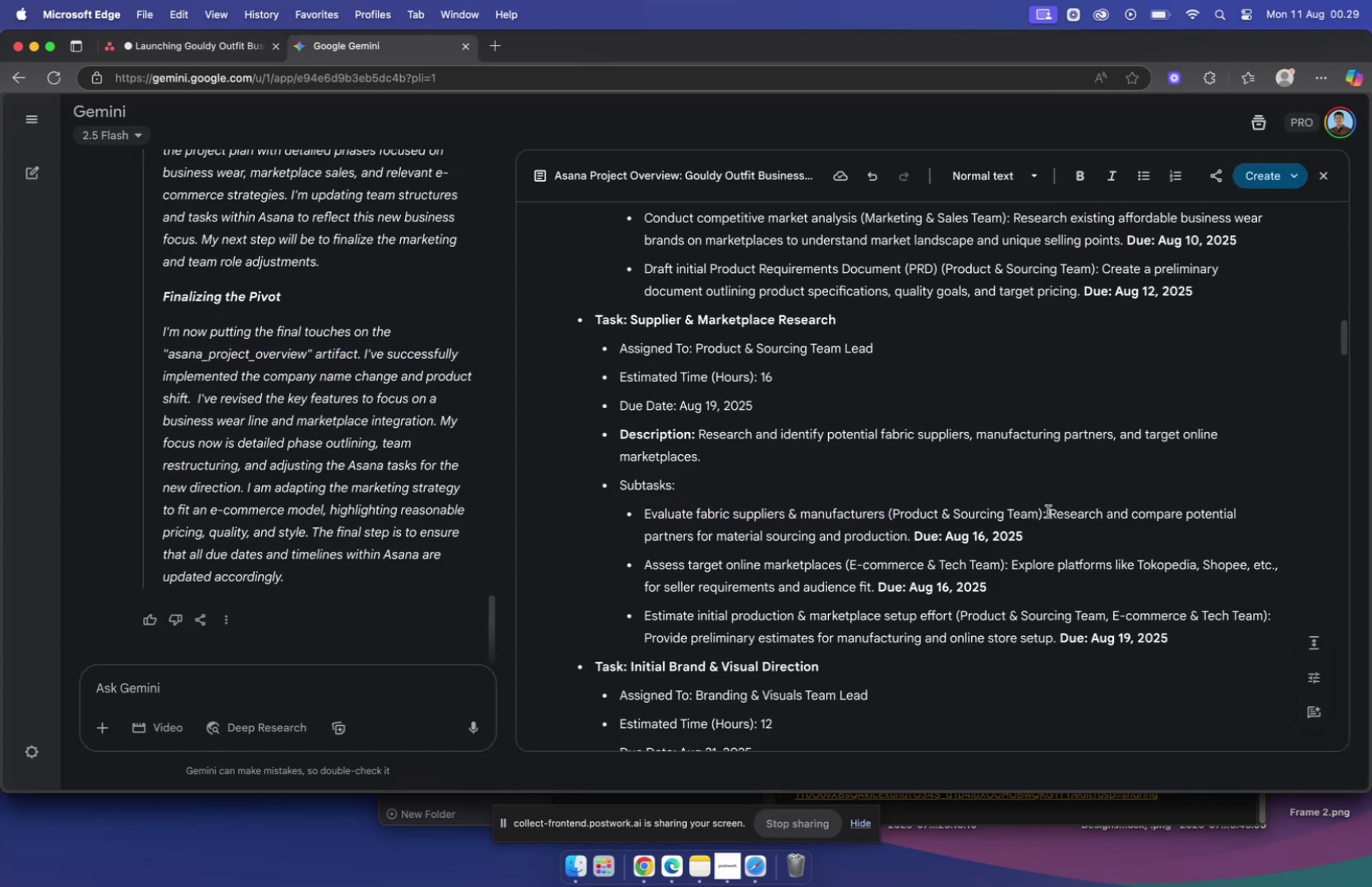 
left_click_drag(start_coordinate=[1050, 512], to_coordinate=[908, 543])
 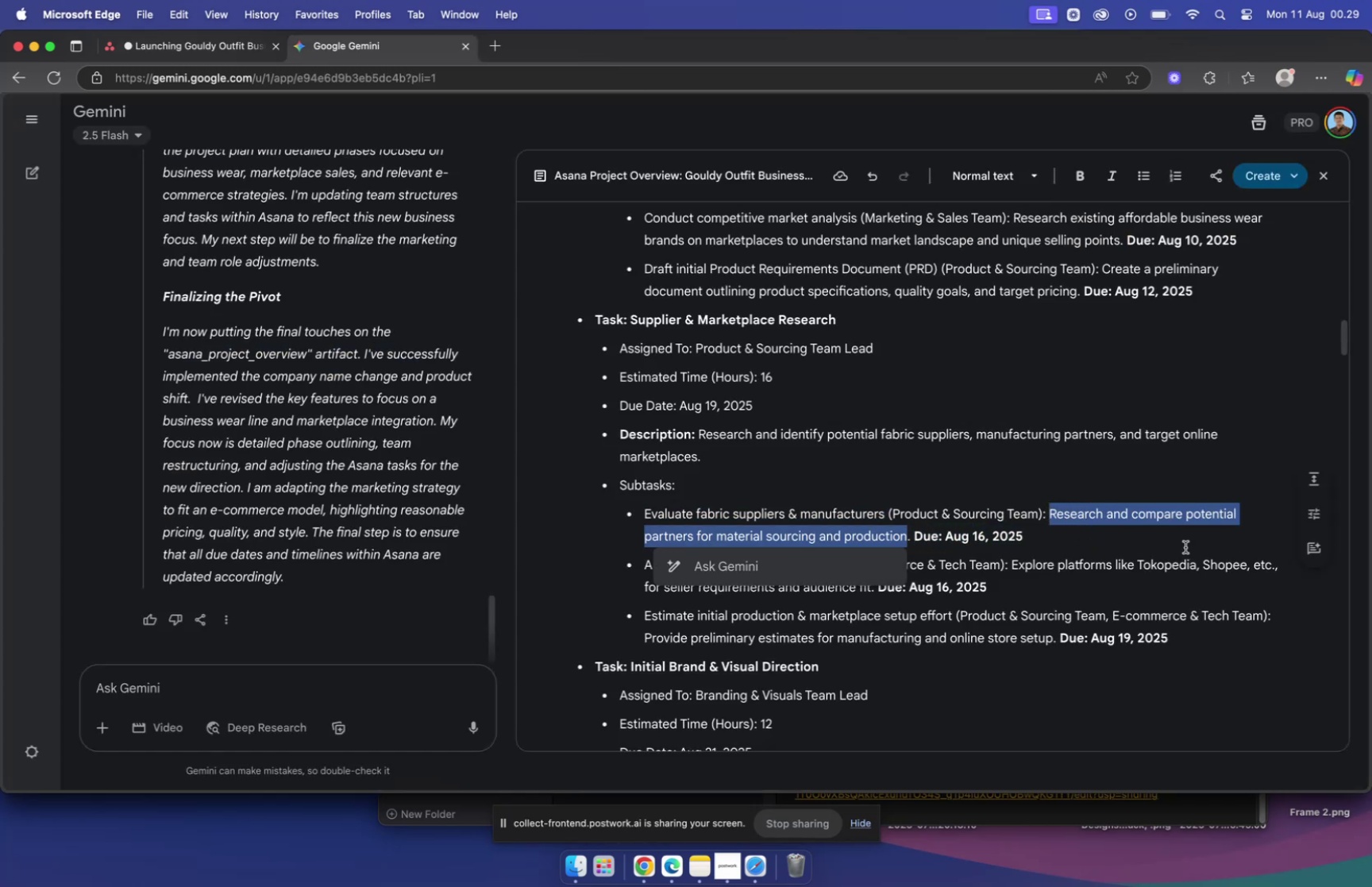 
key(Meta+C)
 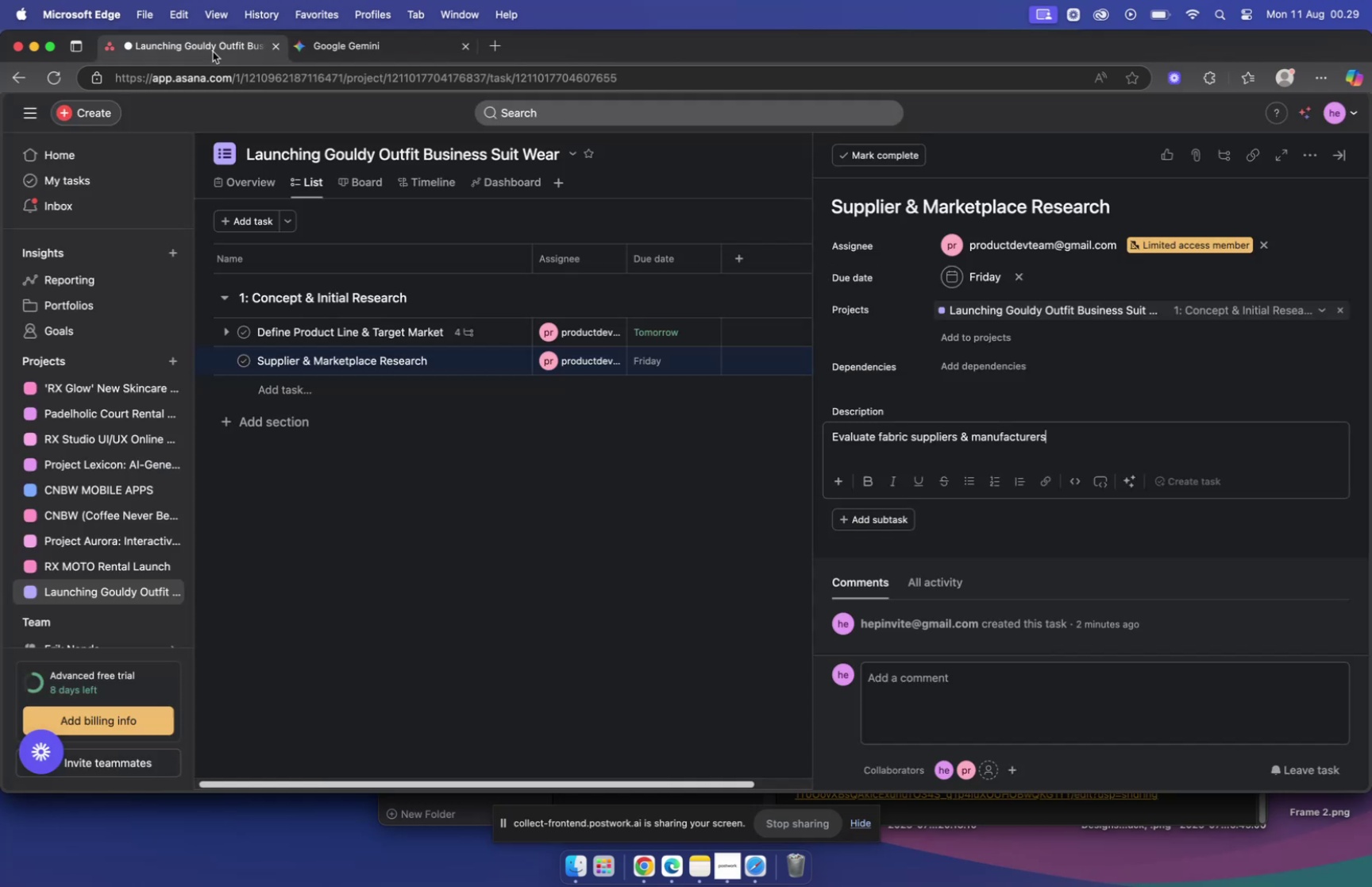 
mouse_move([1065, 503])
 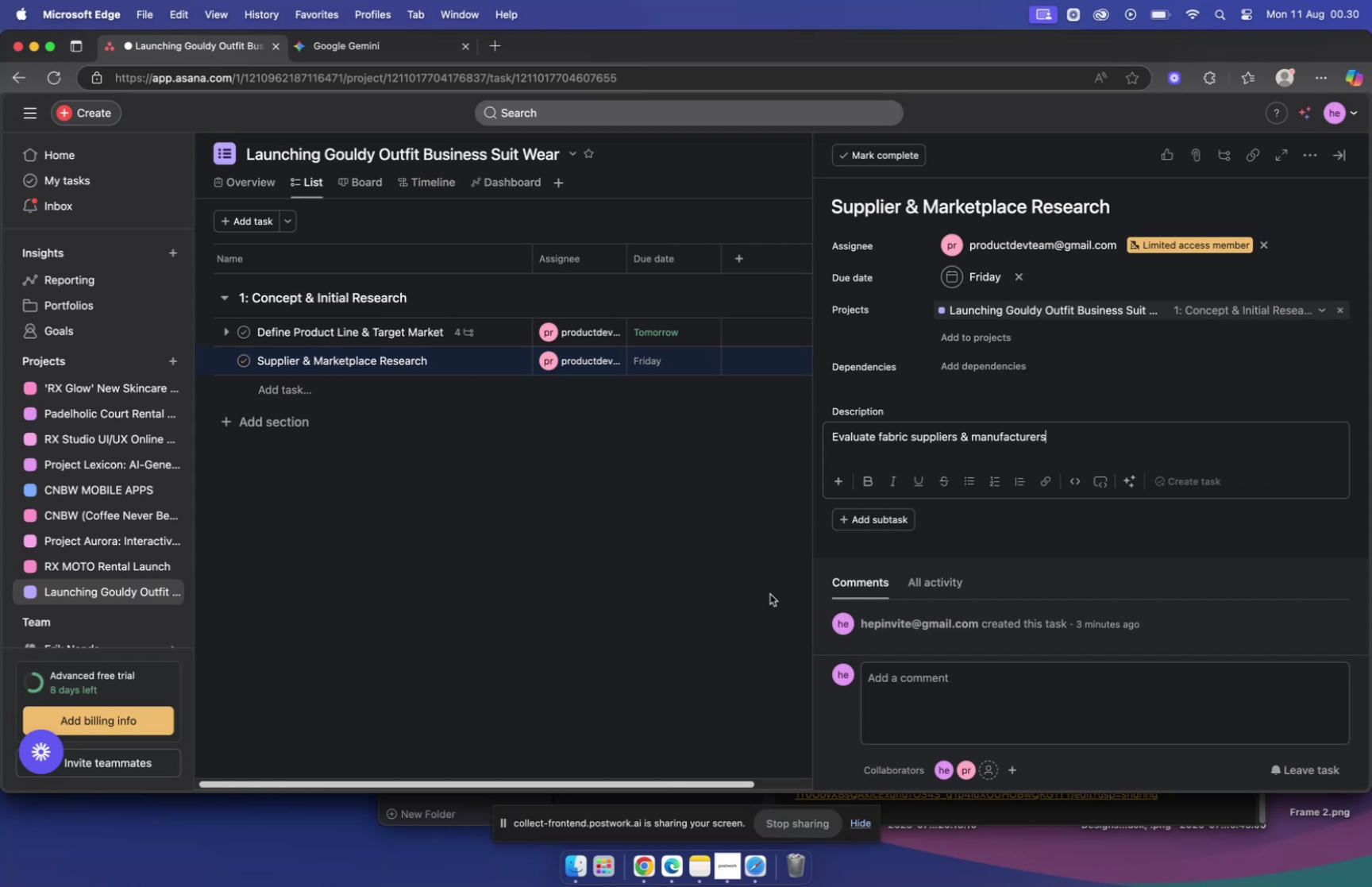 
wait(23.78)
 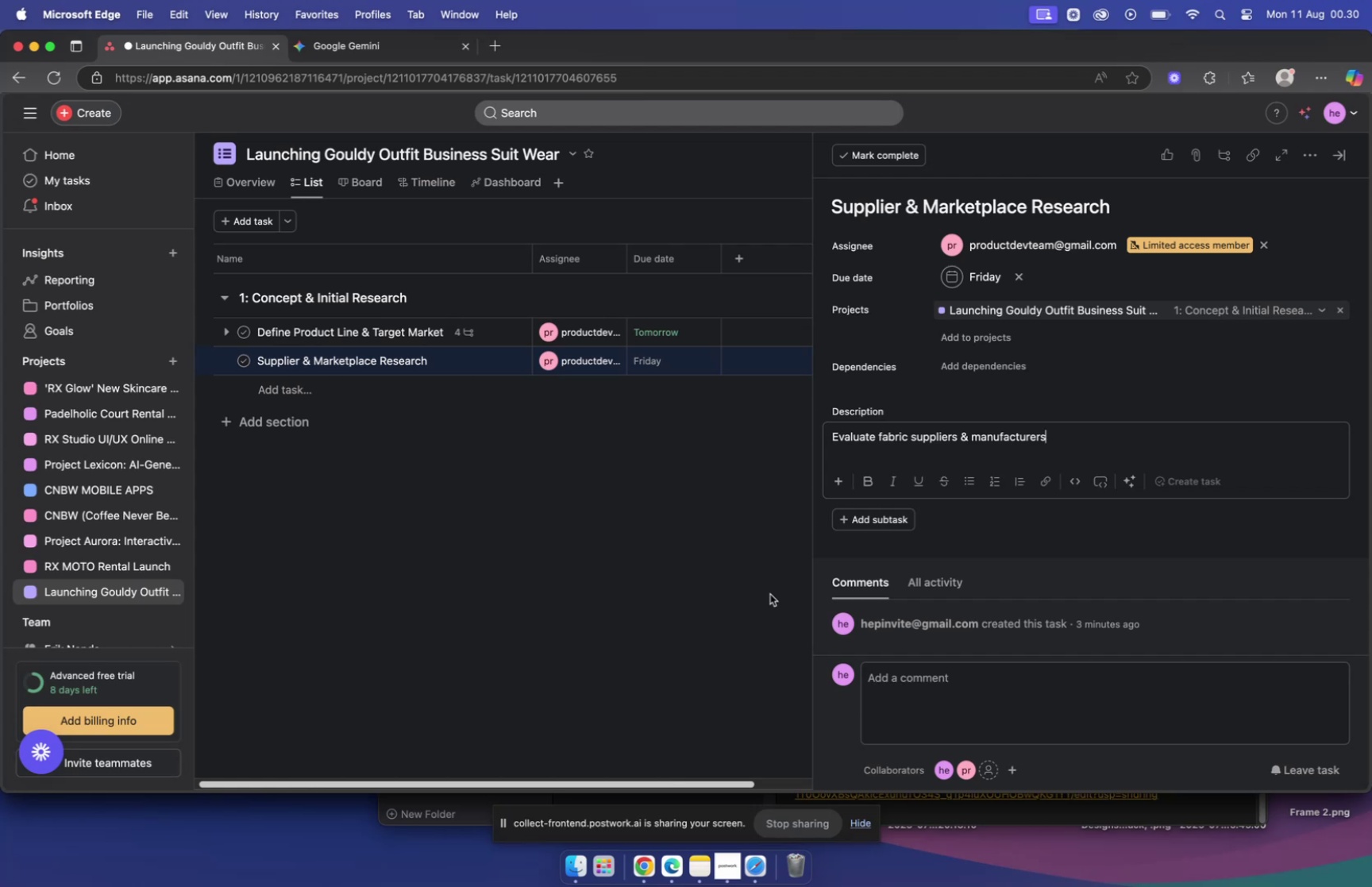 
left_click([374, 40])
 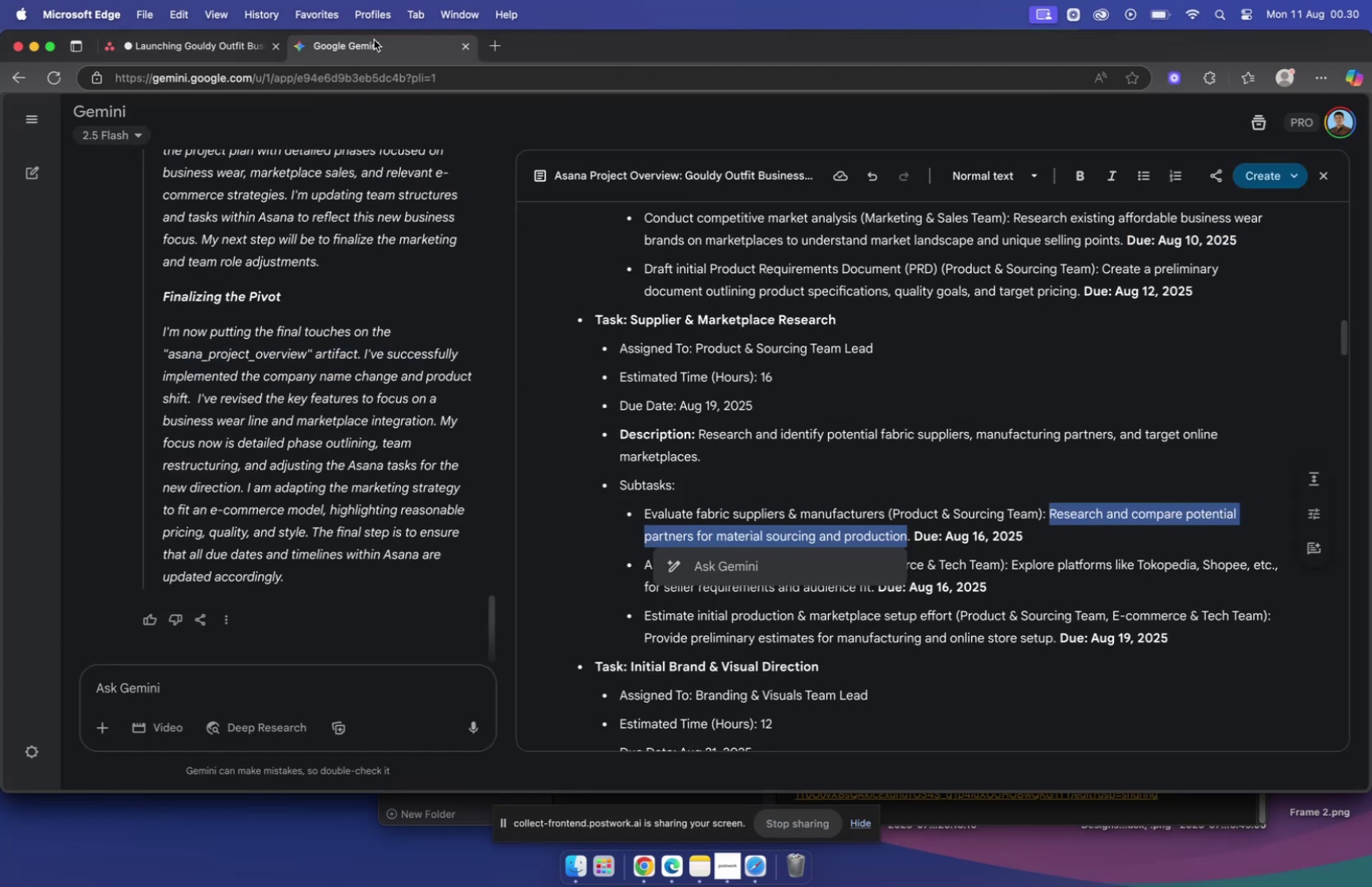 
key(Meta+C)
 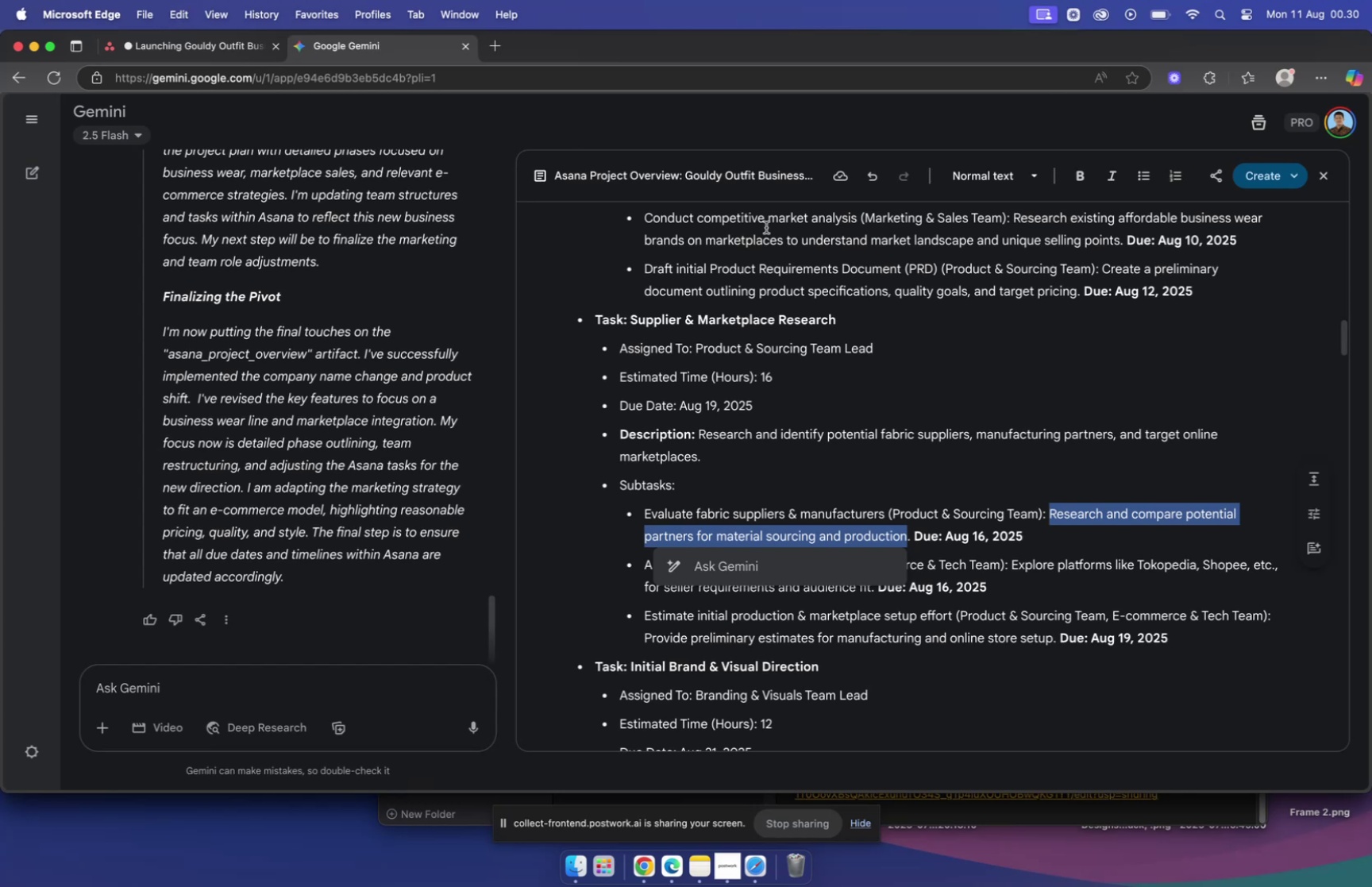 
wait(5.74)
 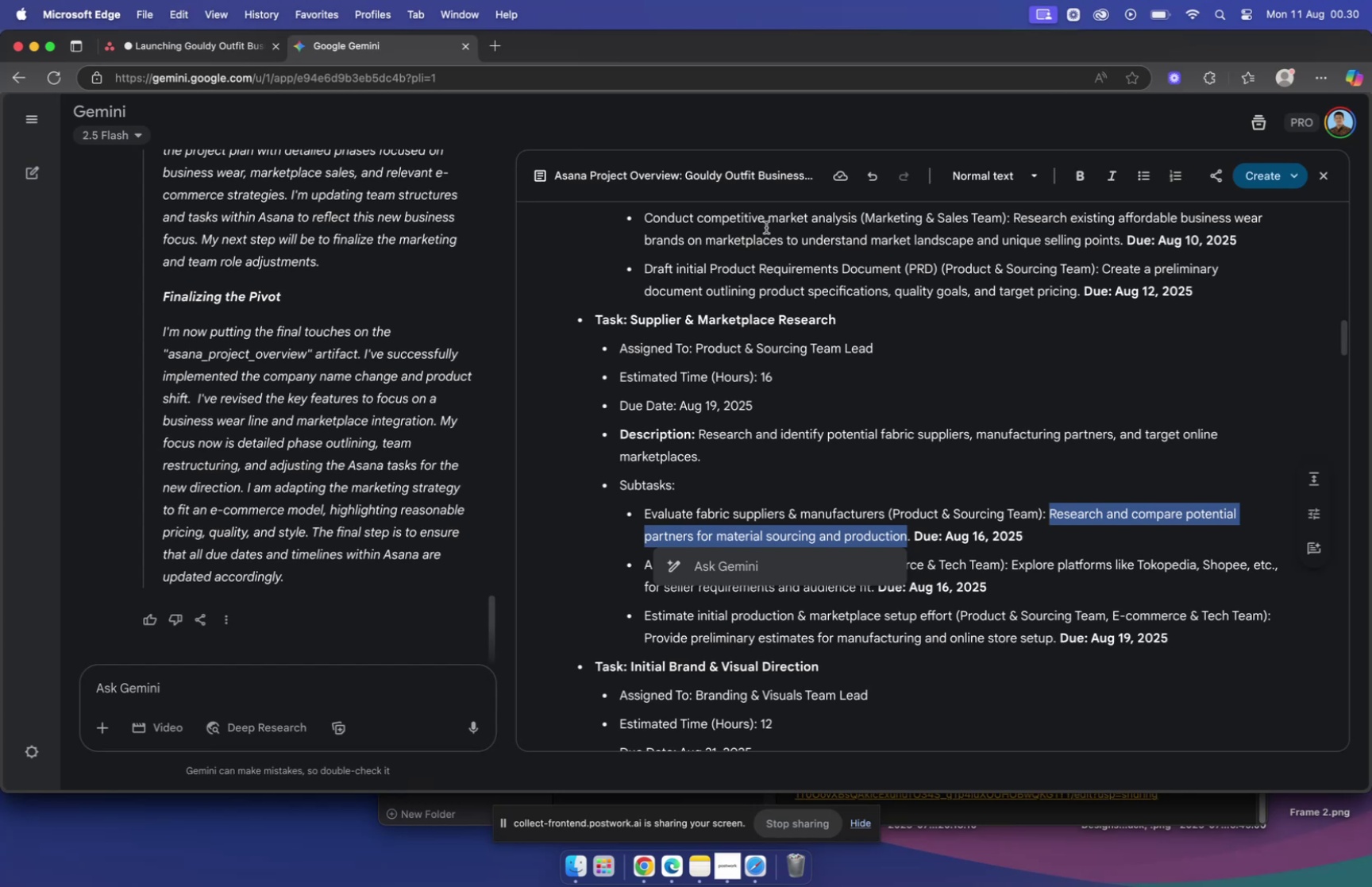 
key(Meta+CommandLeft)
 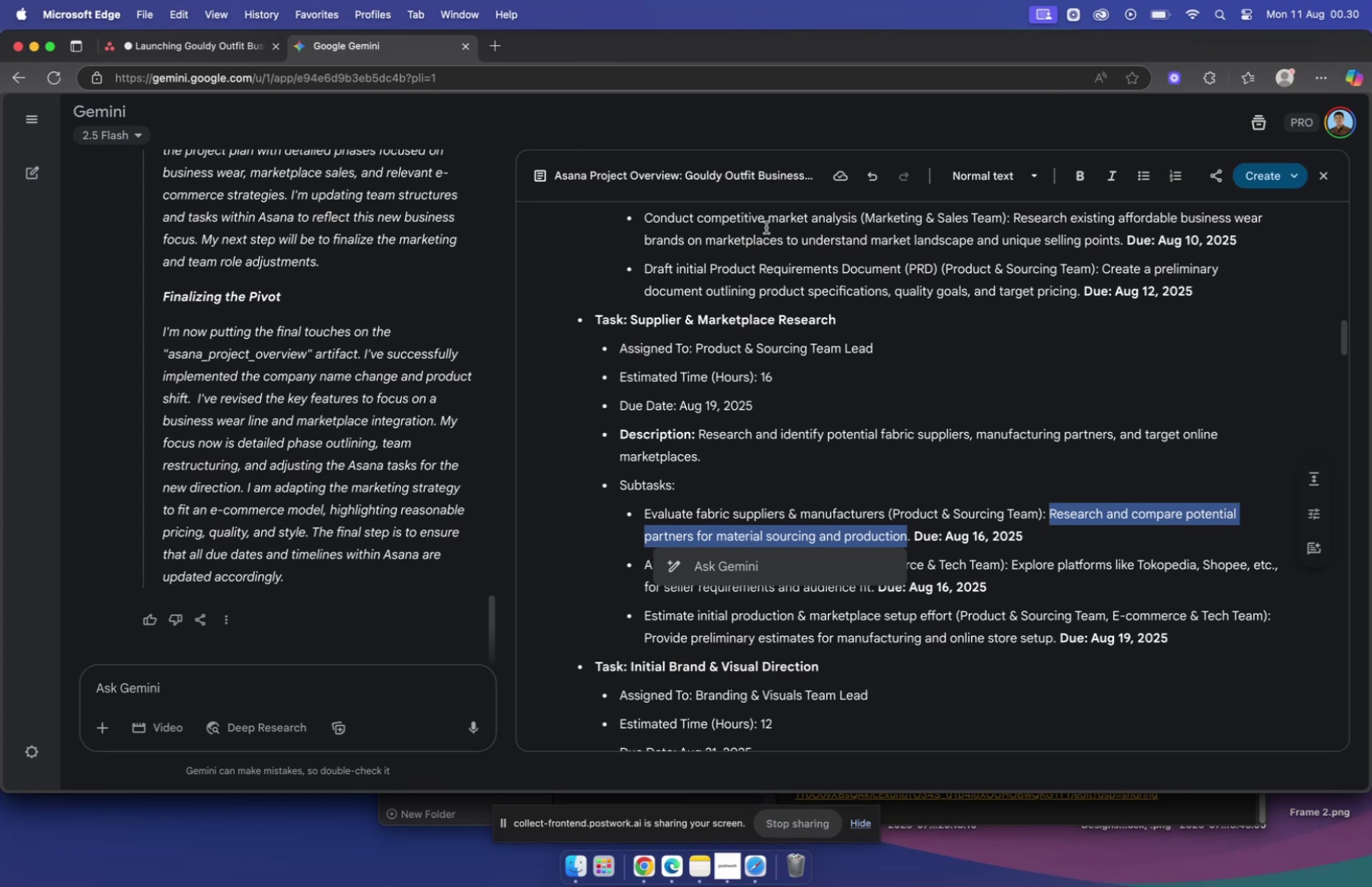 
key(Meta+C)
 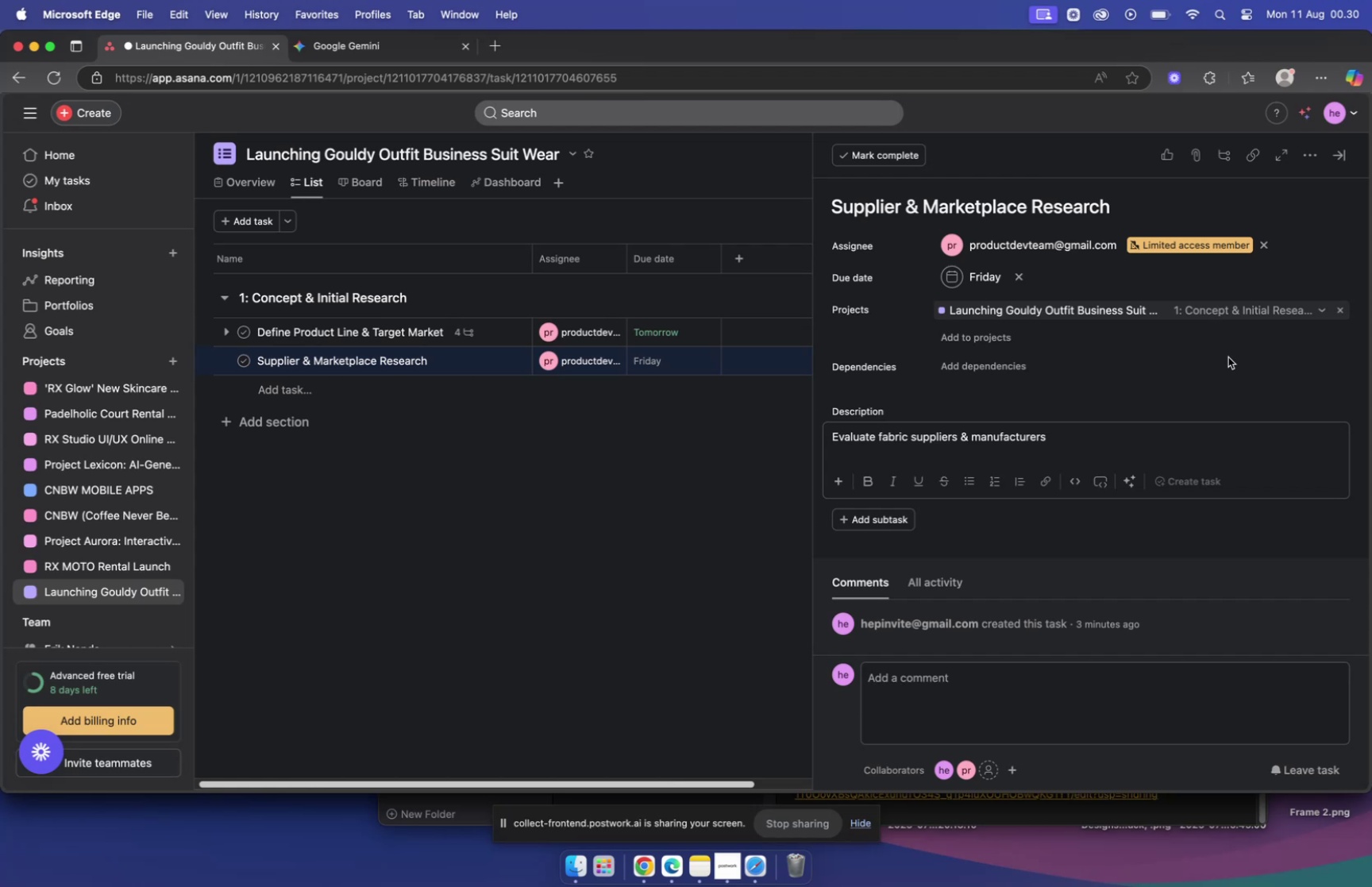 
wait(13.77)
 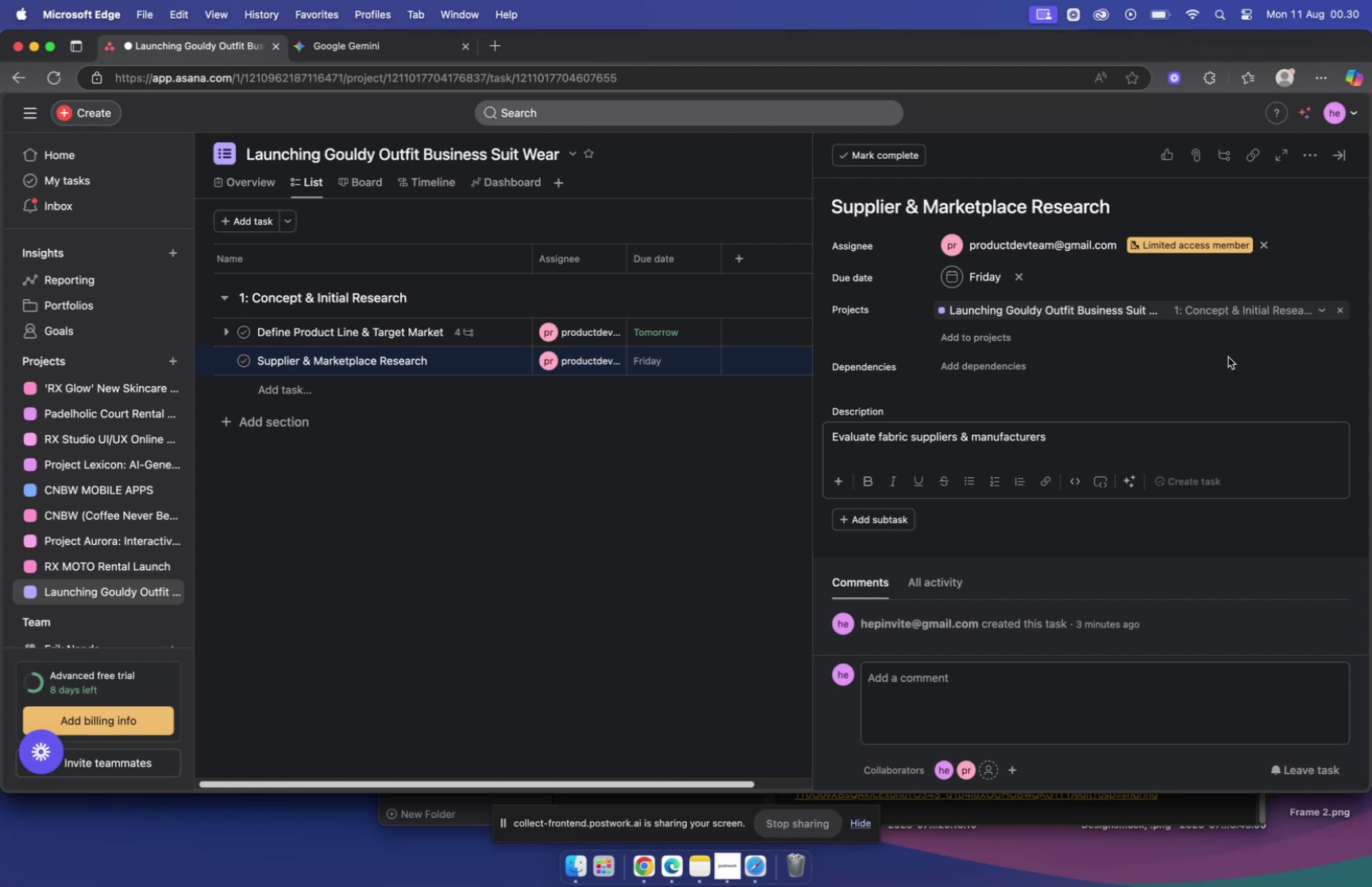 
left_click([468, 368])
 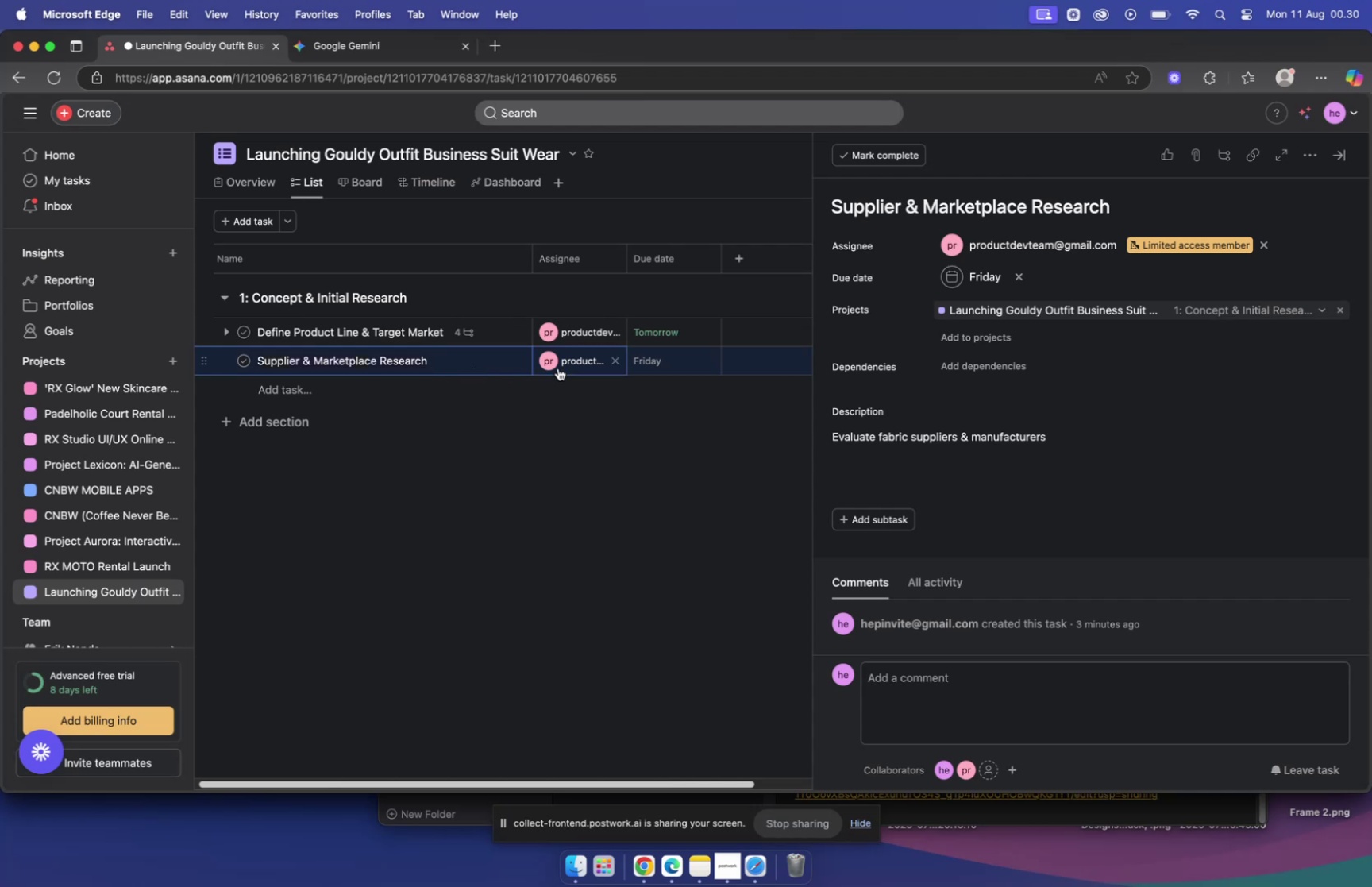 
scroll: coordinate [804, 427], scroll_direction: down, amount: 12.0
 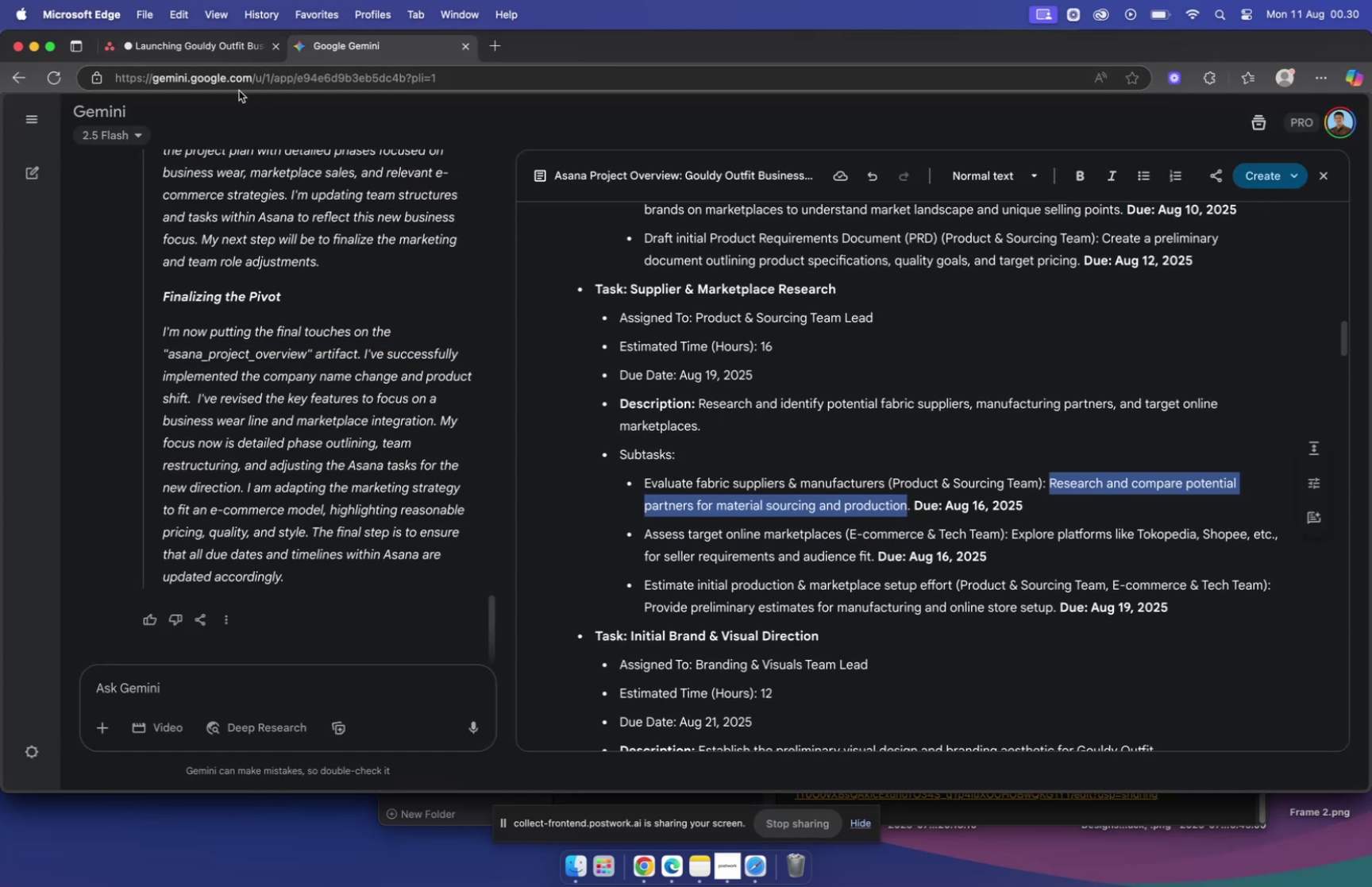 
left_click([218, 48])
 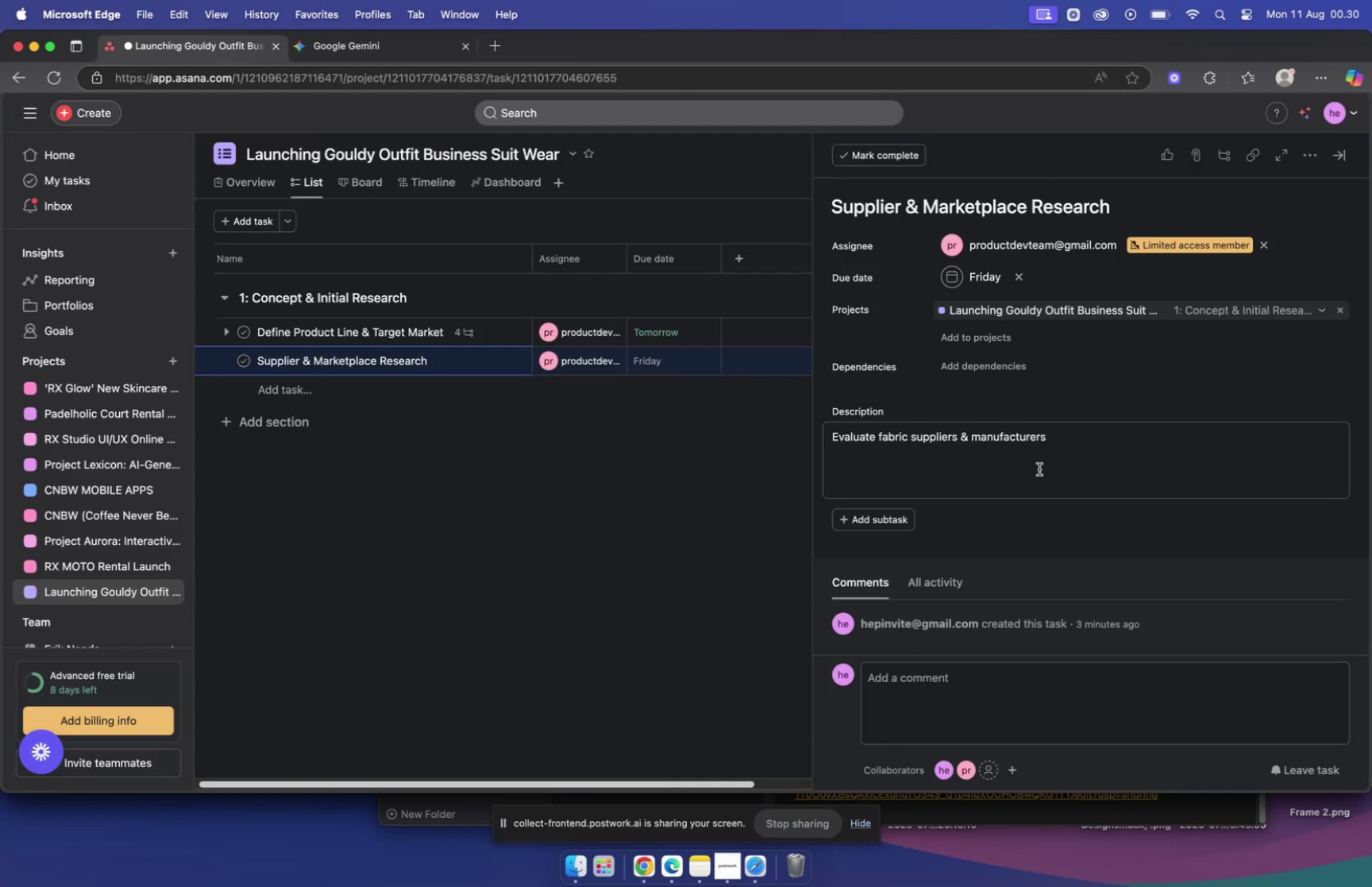 
scroll: coordinate [1046, 472], scroll_direction: up, amount: 17.0
 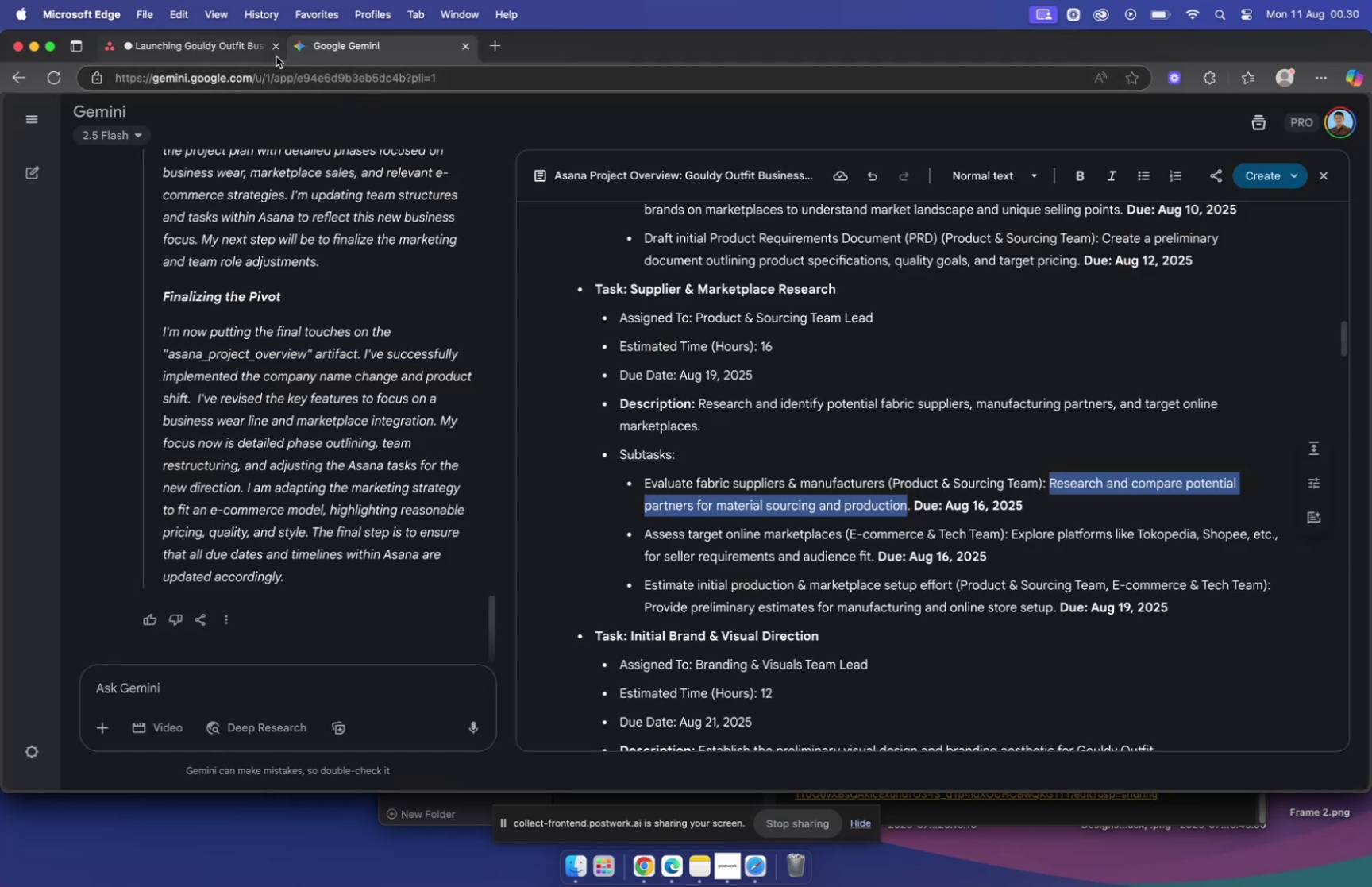 
wait(14.96)
 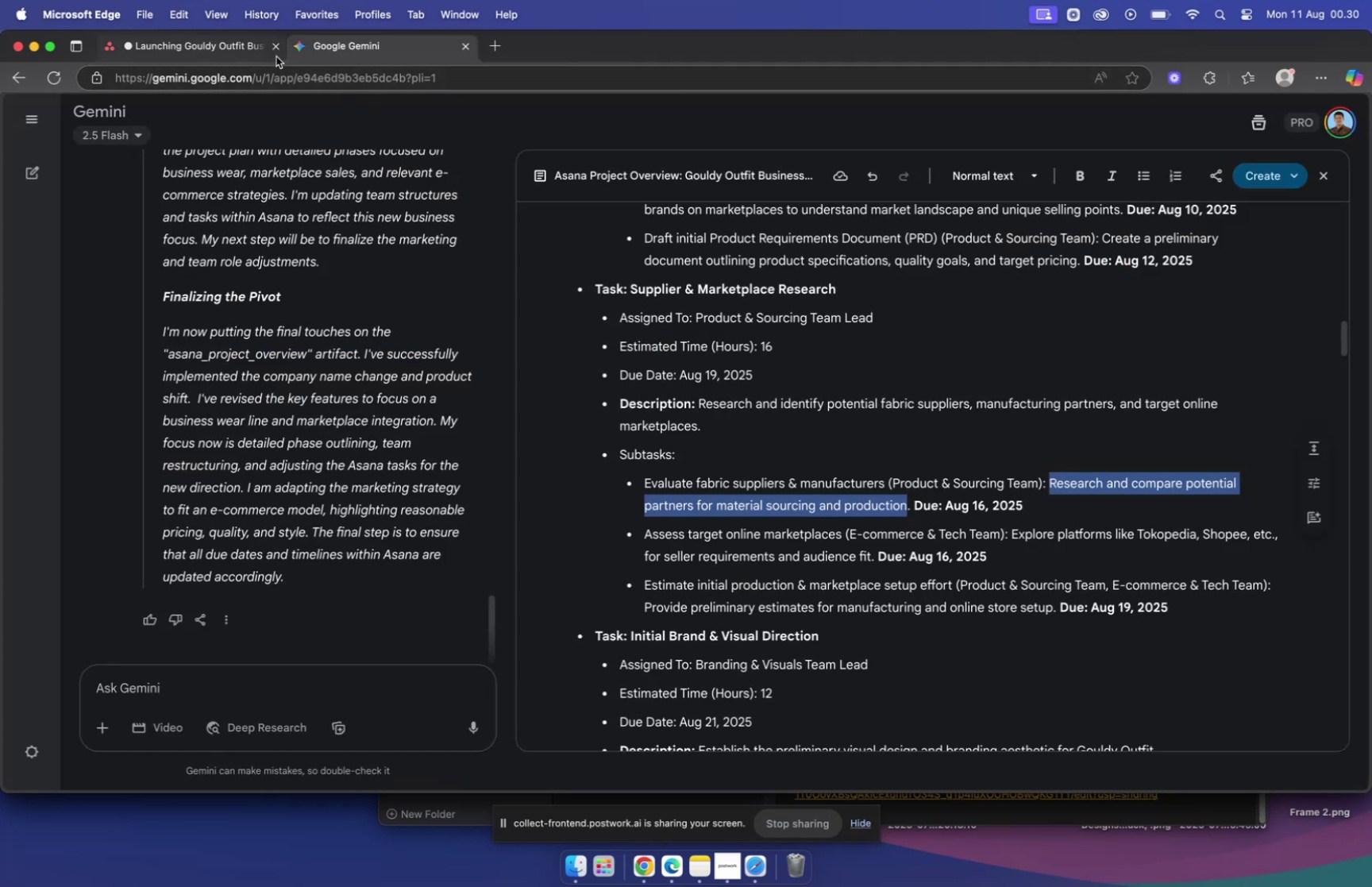 
scroll: coordinate [907, 287], scroll_direction: up, amount: 23.0
 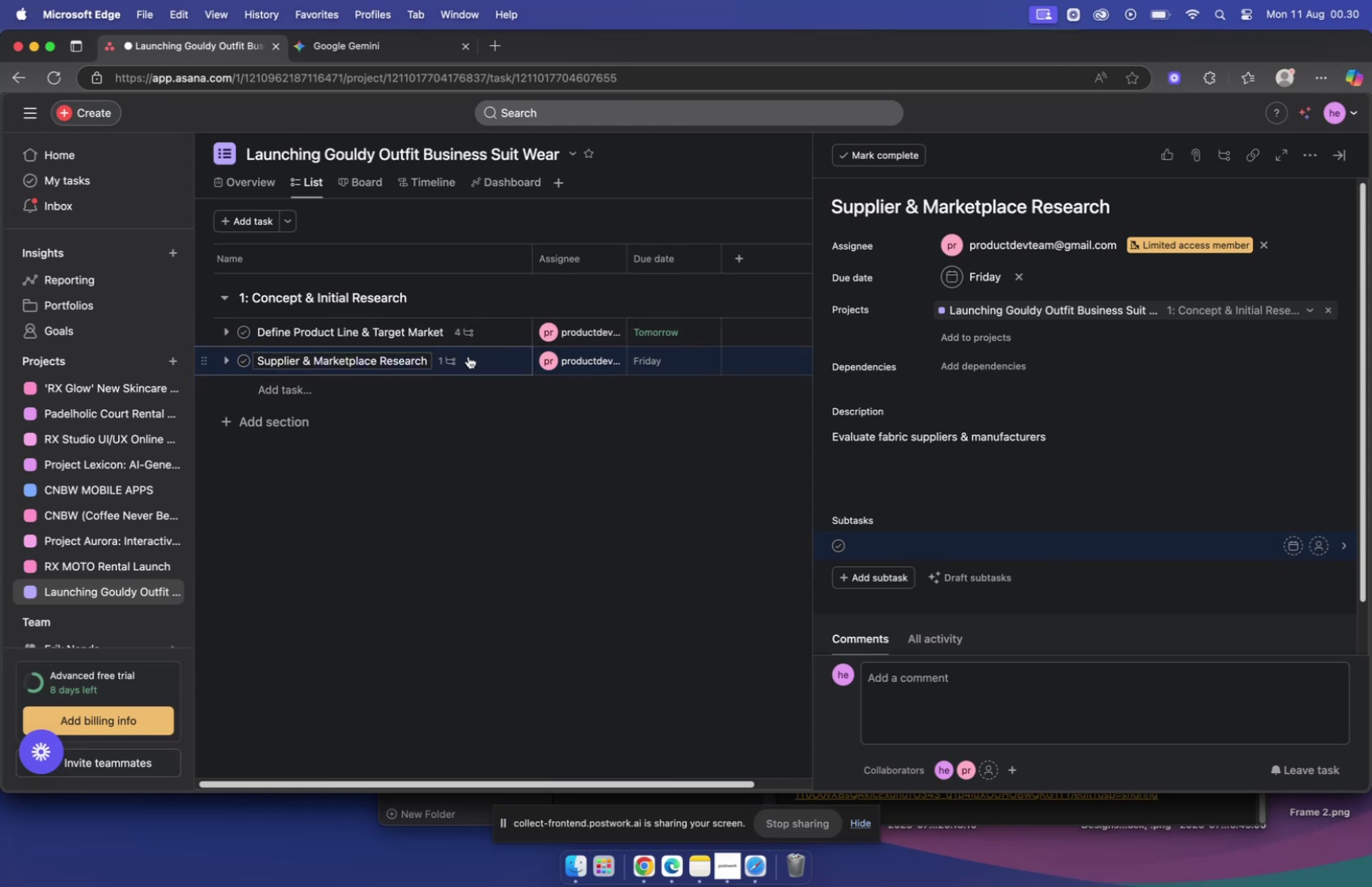 
left_click([480, 361])
 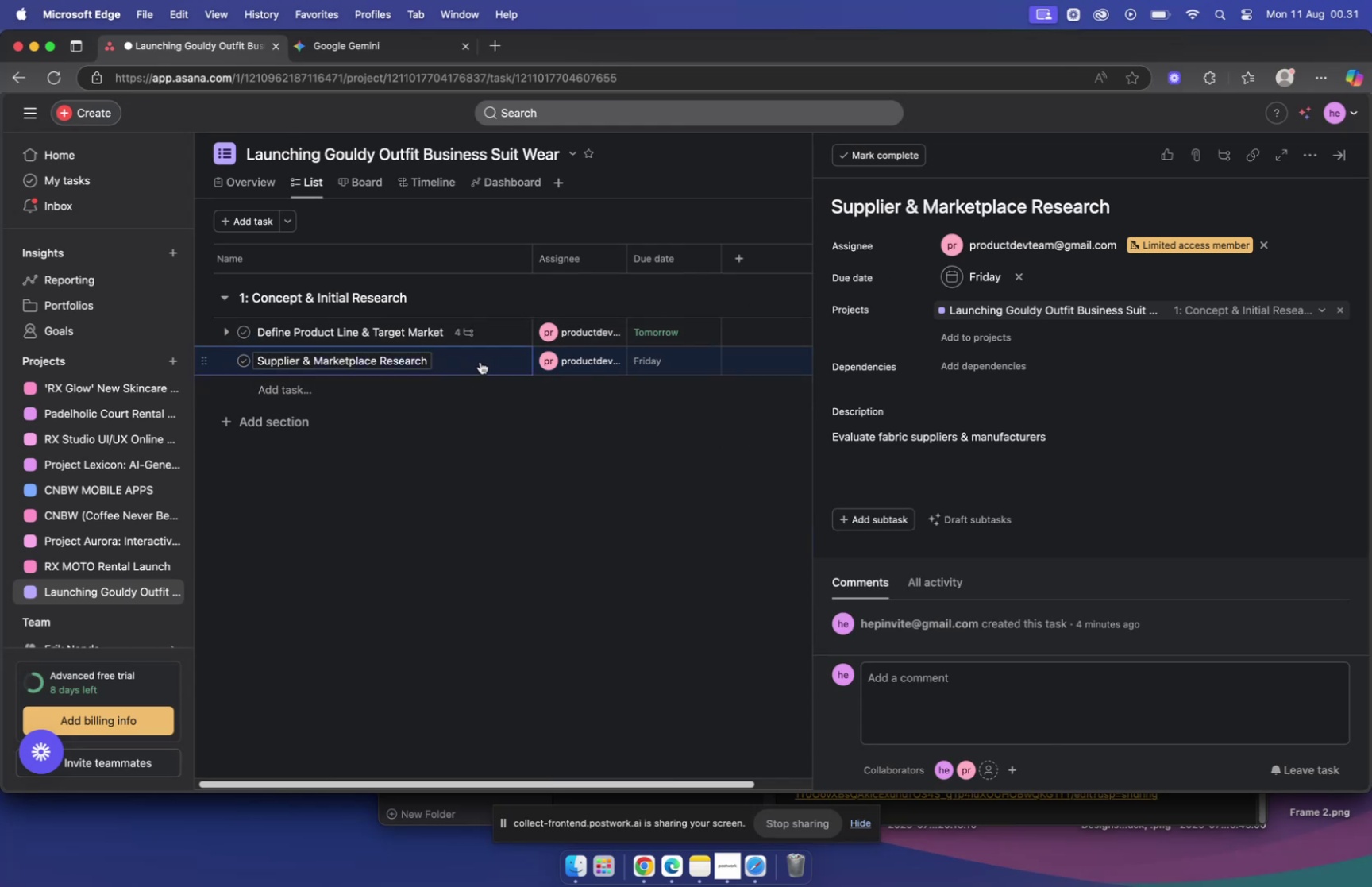 
scroll: coordinate [1116, 364], scroll_direction: down, amount: 11.0
 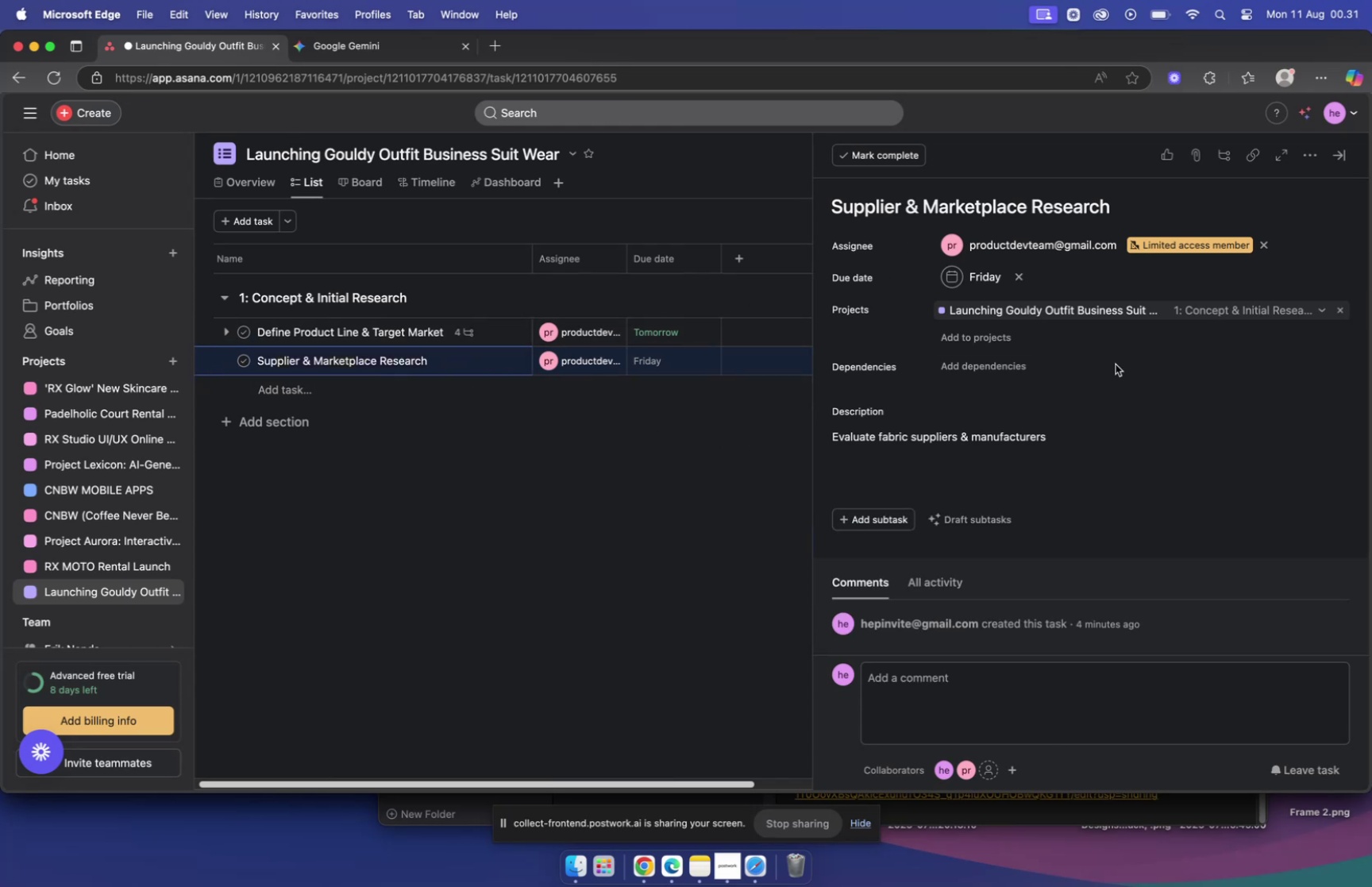 
scroll: coordinate [1050, 446], scroll_direction: up, amount: 9.0
 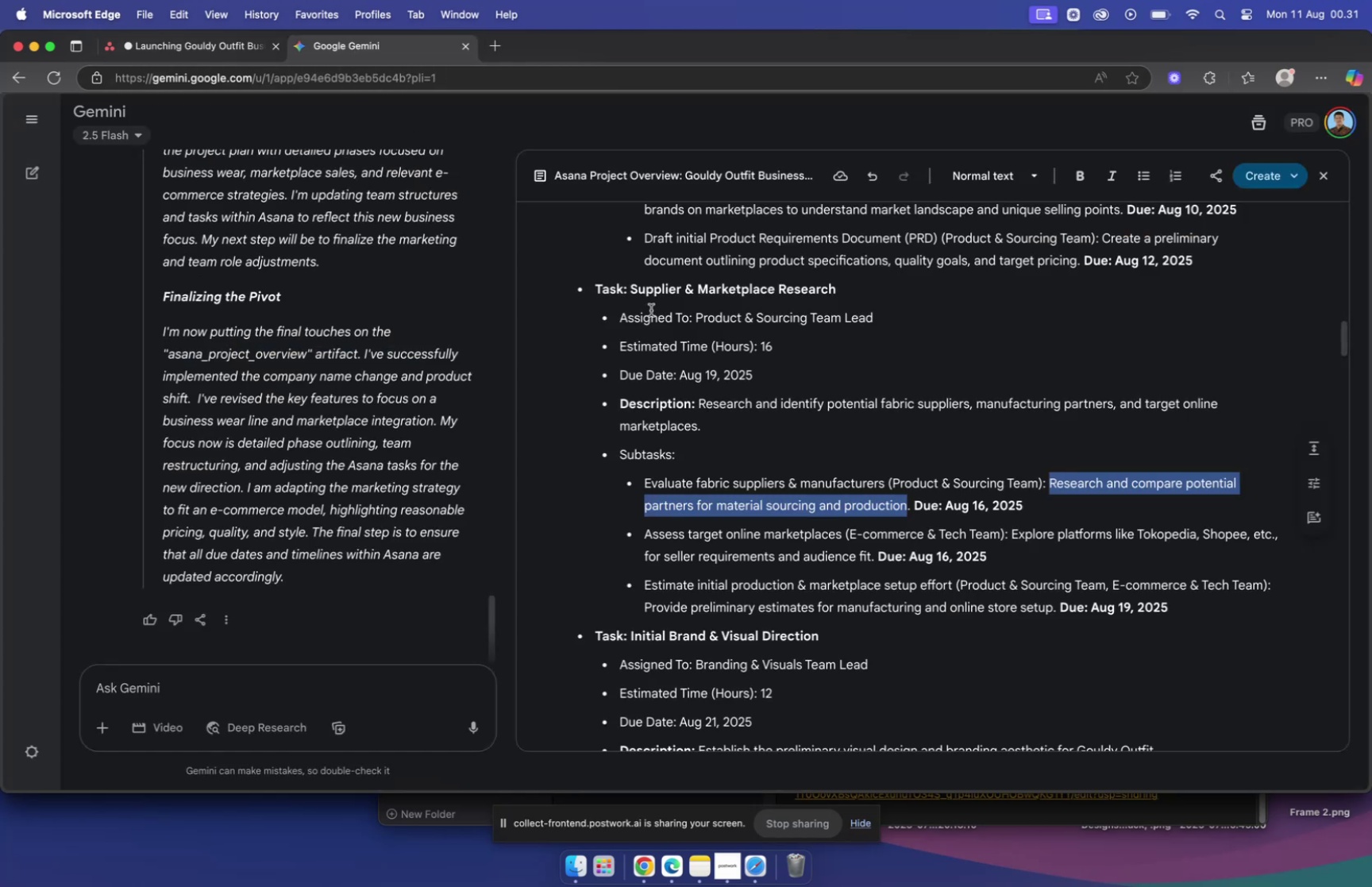 
wait(5.27)
 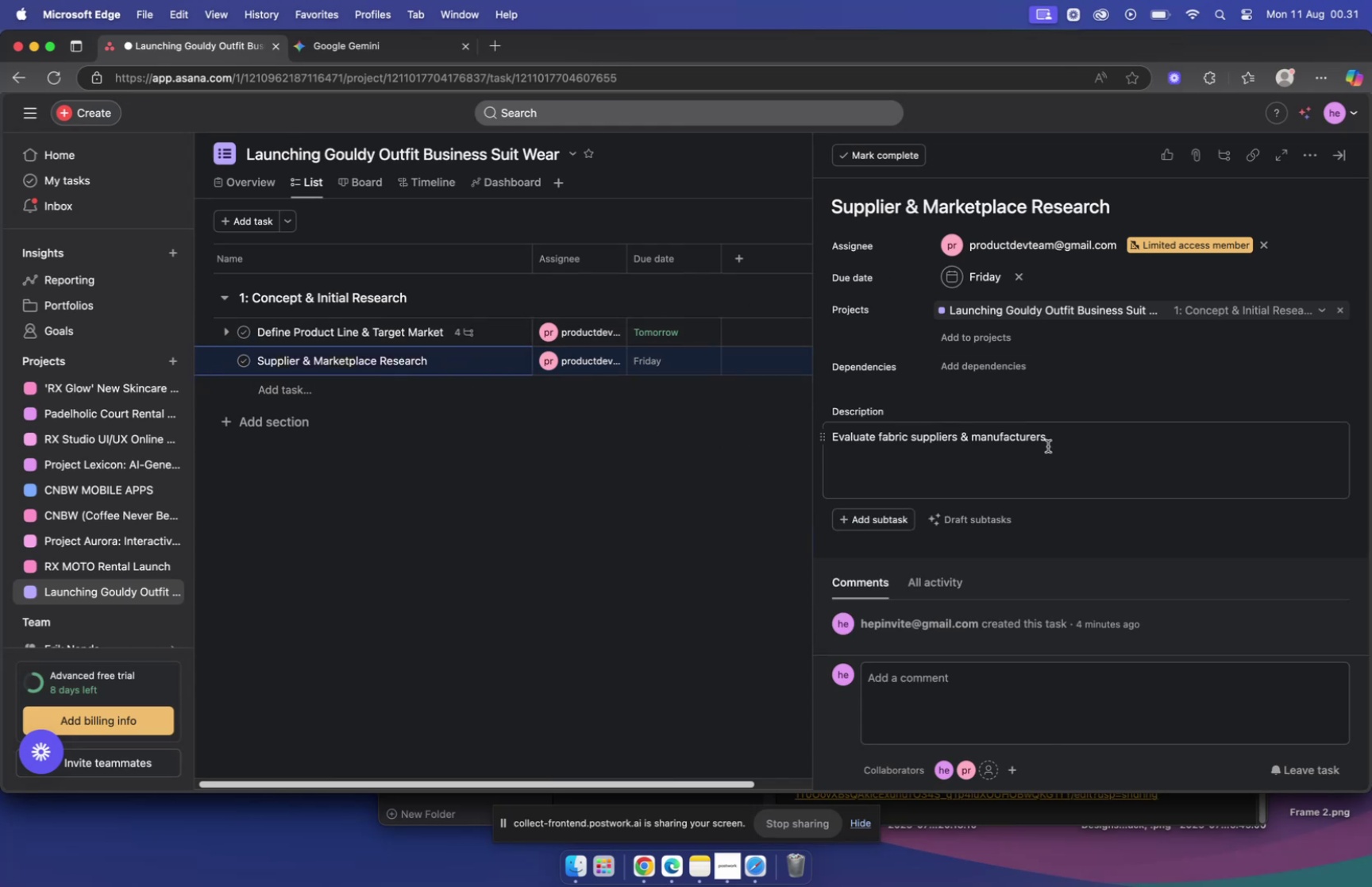 
left_click_drag(start_coordinate=[699, 404], to_coordinate=[764, 428])
 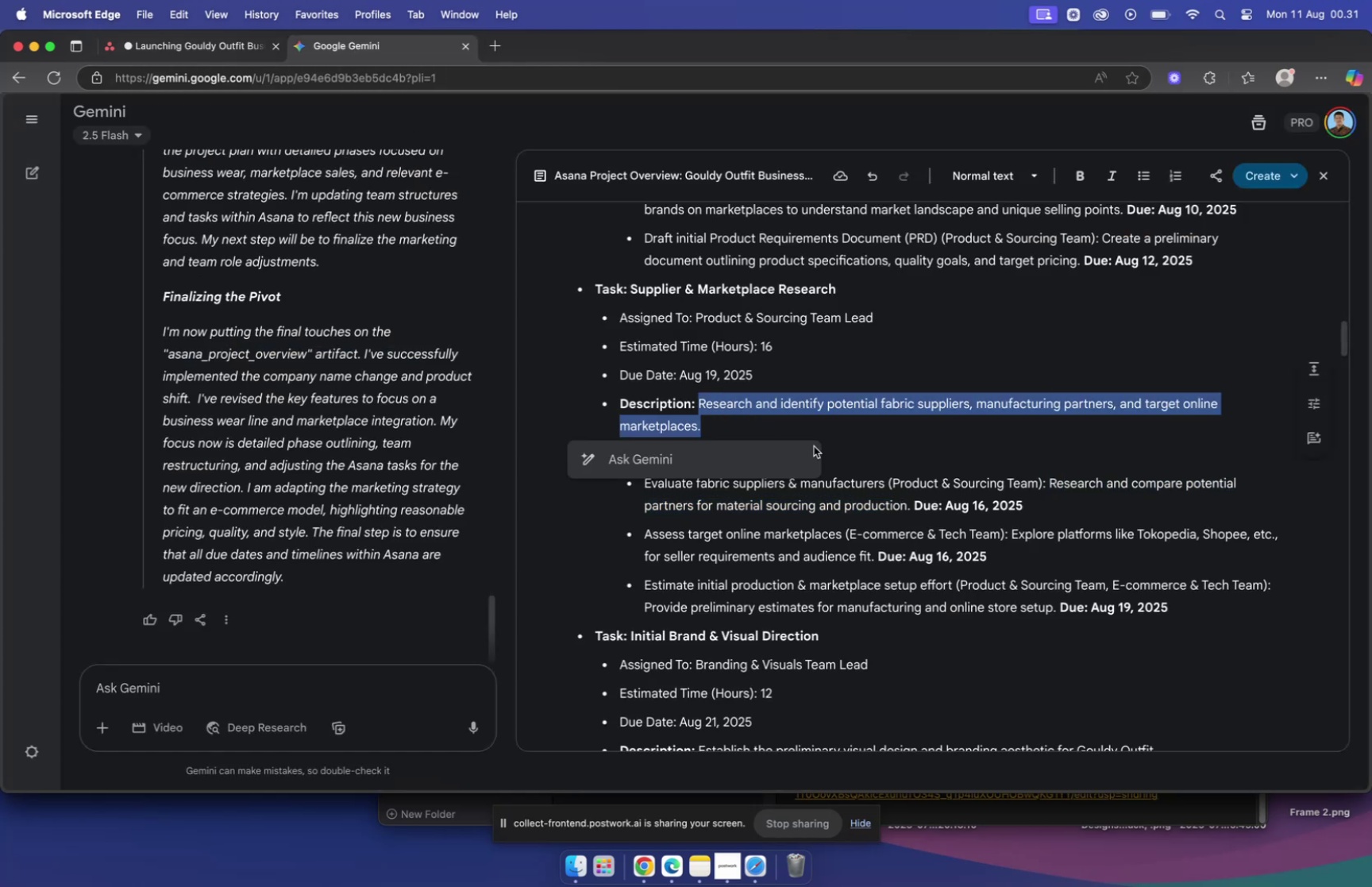 
key(Meta+C)
 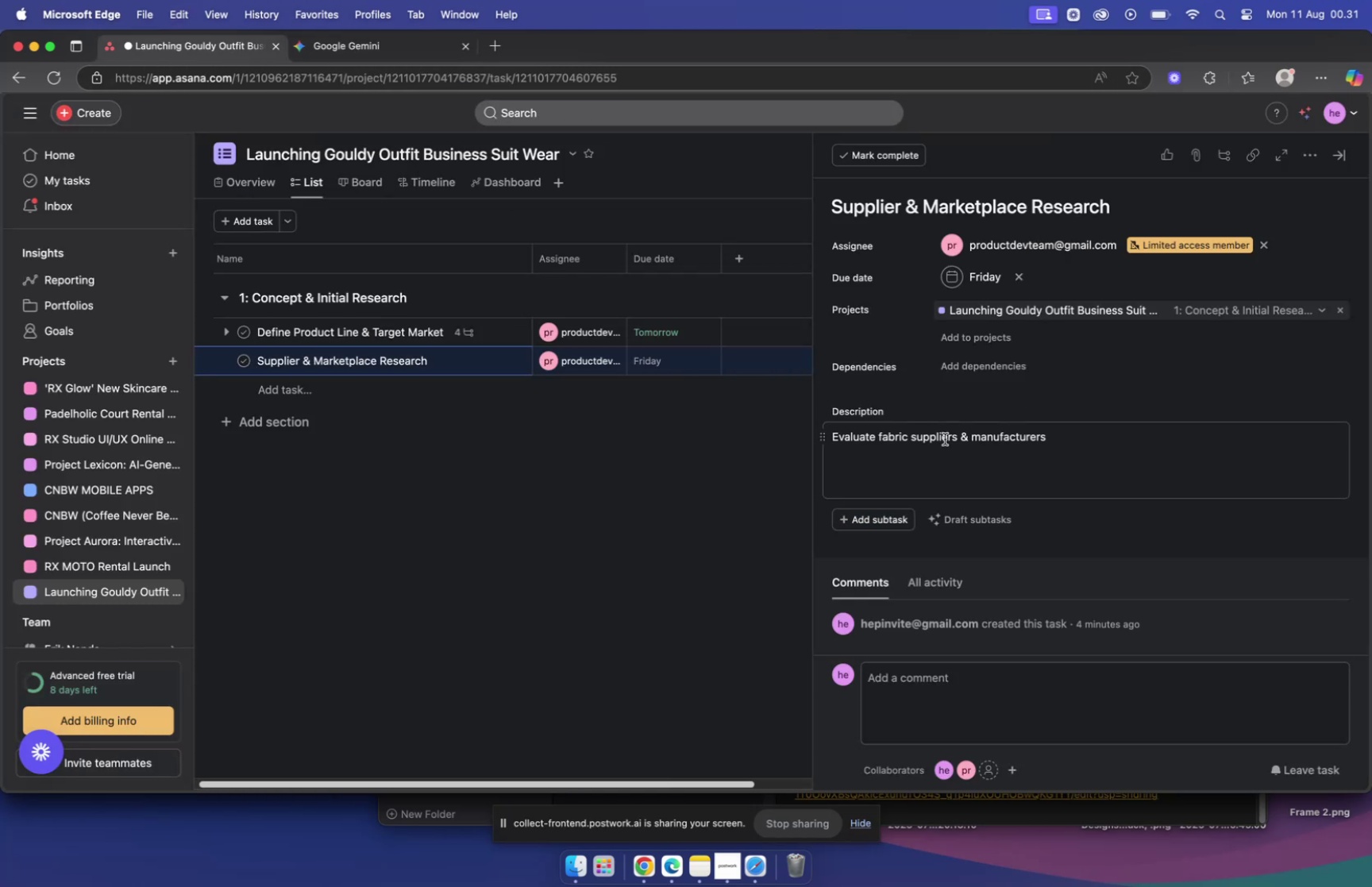 
left_click_drag(start_coordinate=[1071, 442], to_coordinate=[730, 410])
 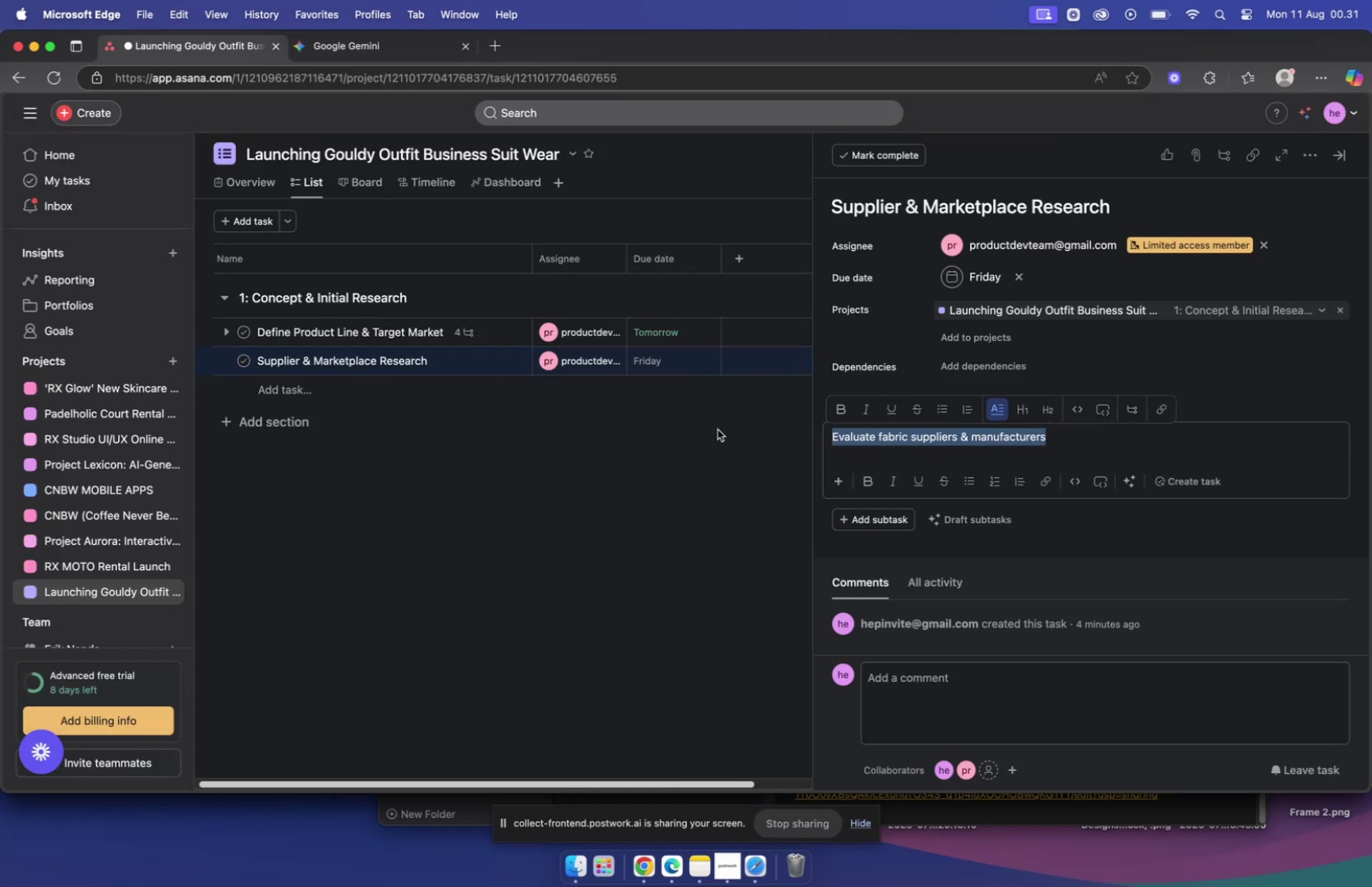 
key(Meta+V)
 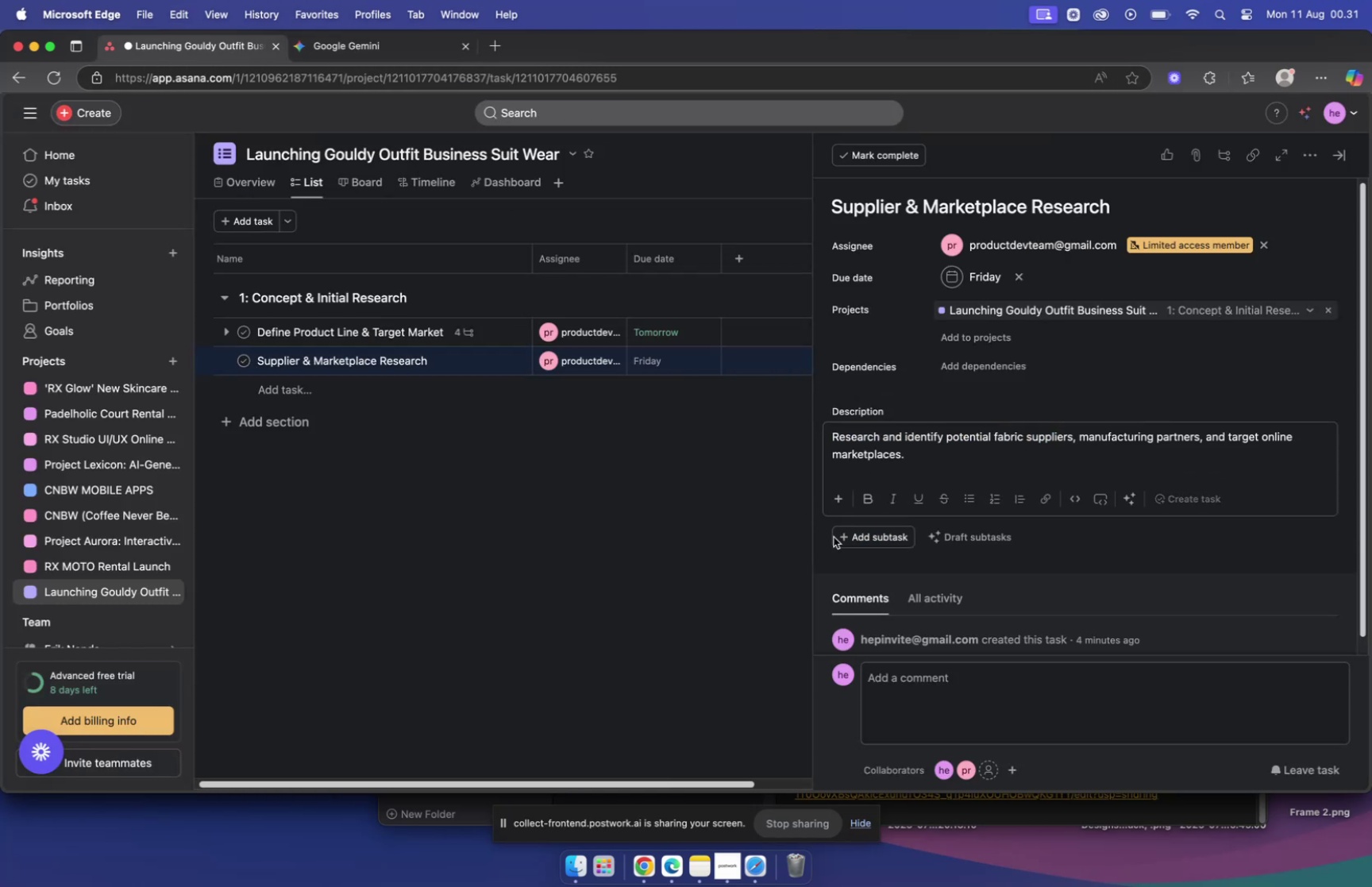 
left_click([860, 535])
 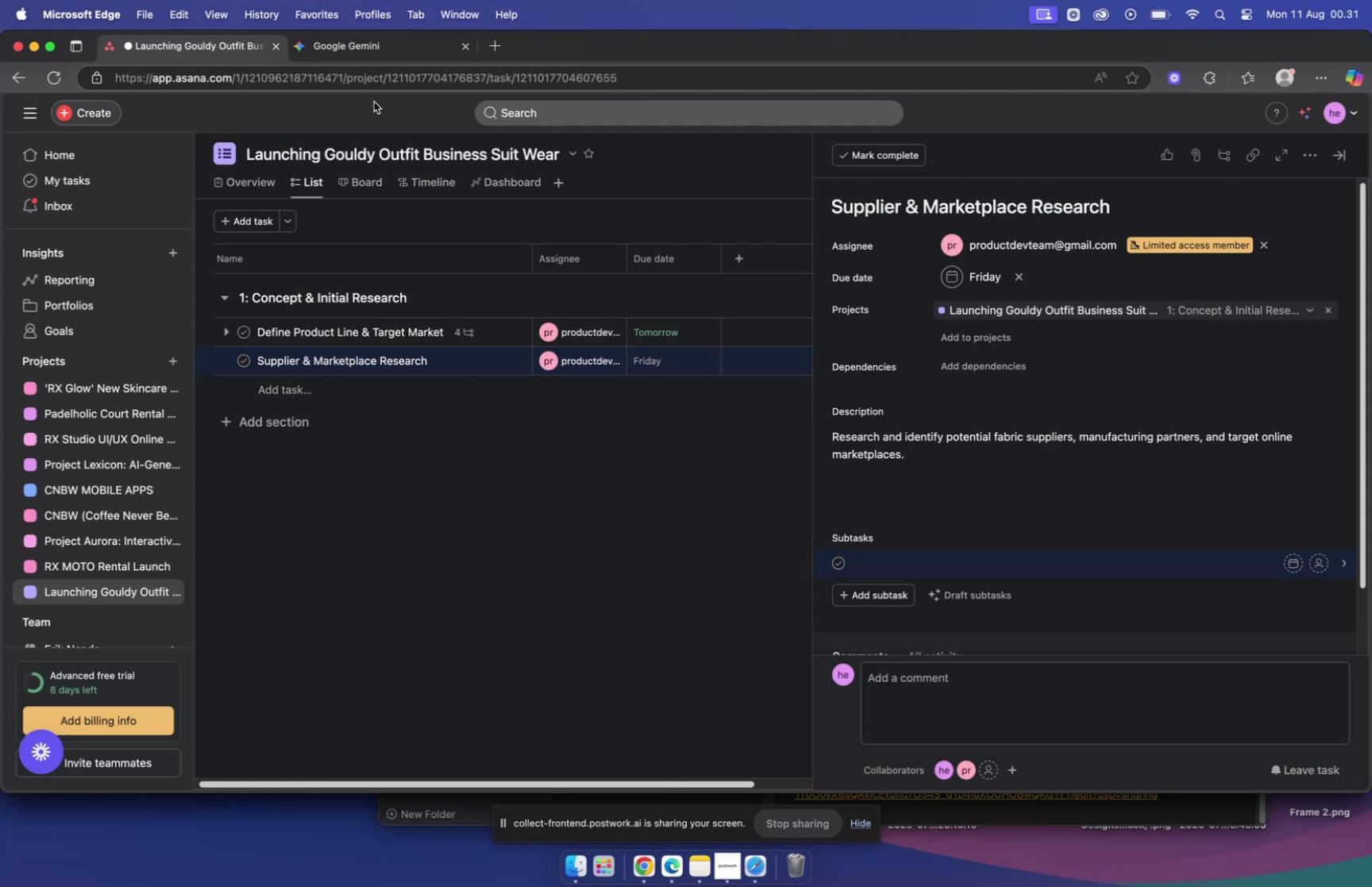 
left_click([372, 53])
 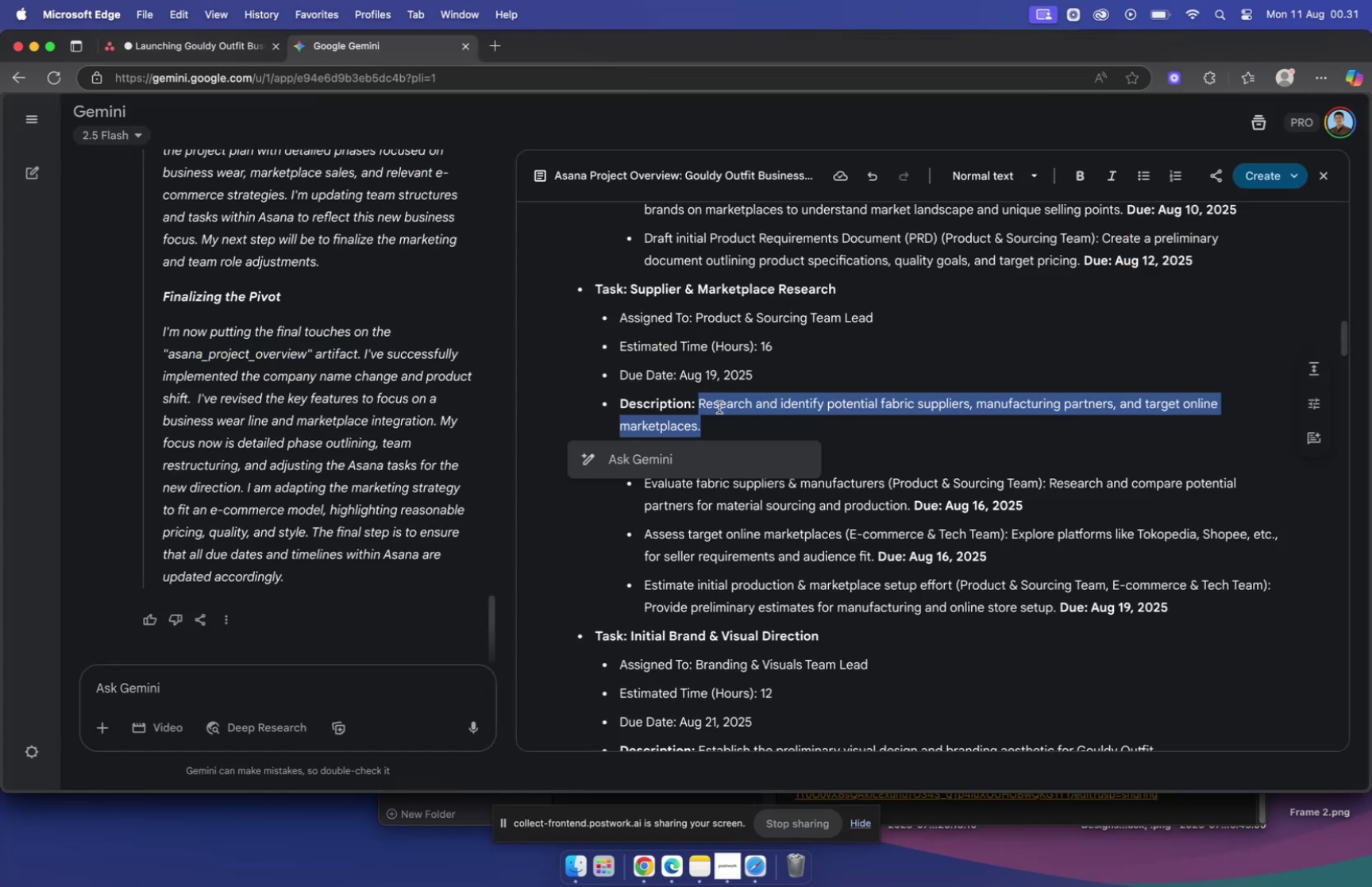 
scroll: coordinate [718, 405], scroll_direction: down, amount: 2.0
 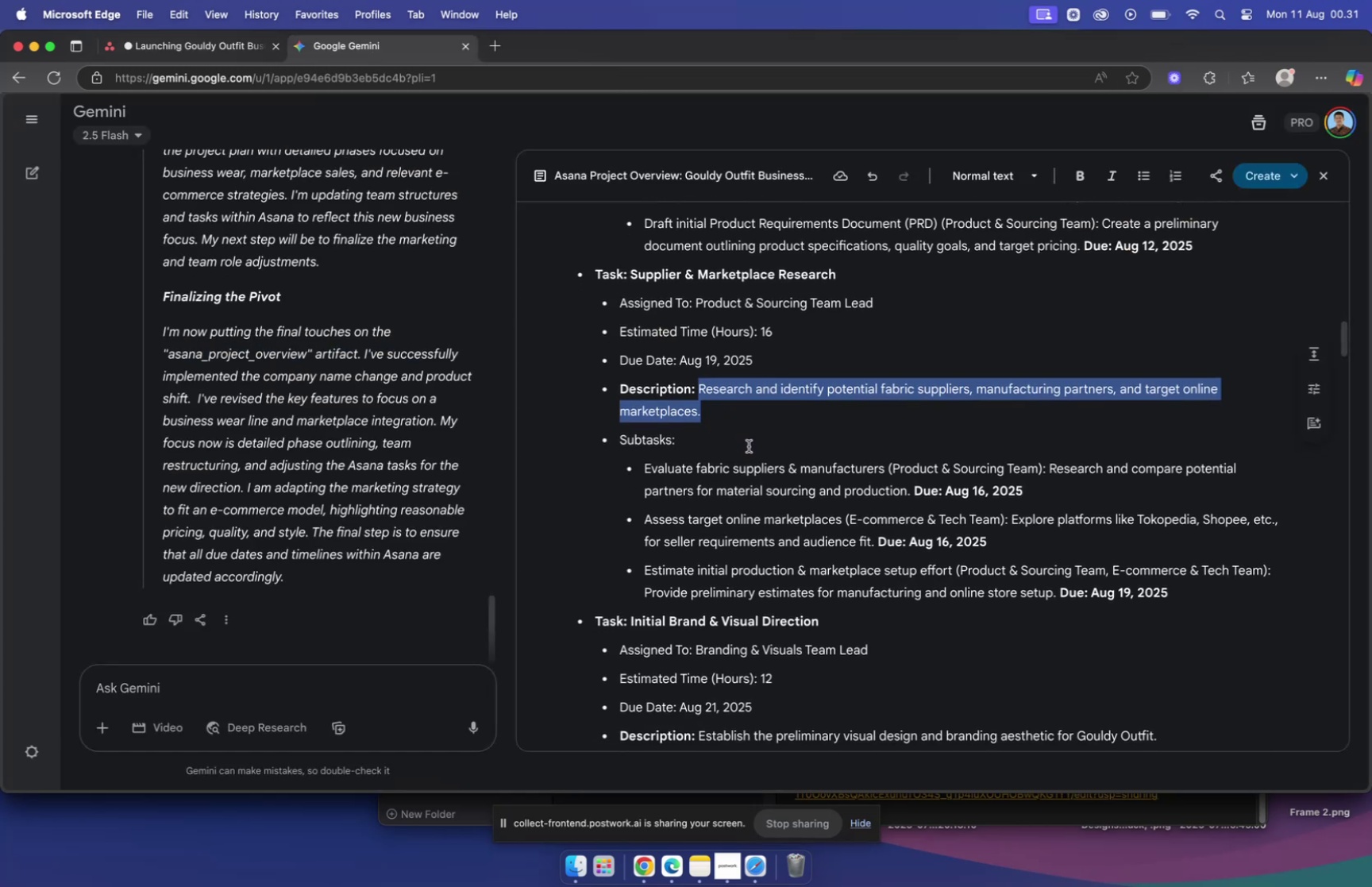 
wait(5.11)
 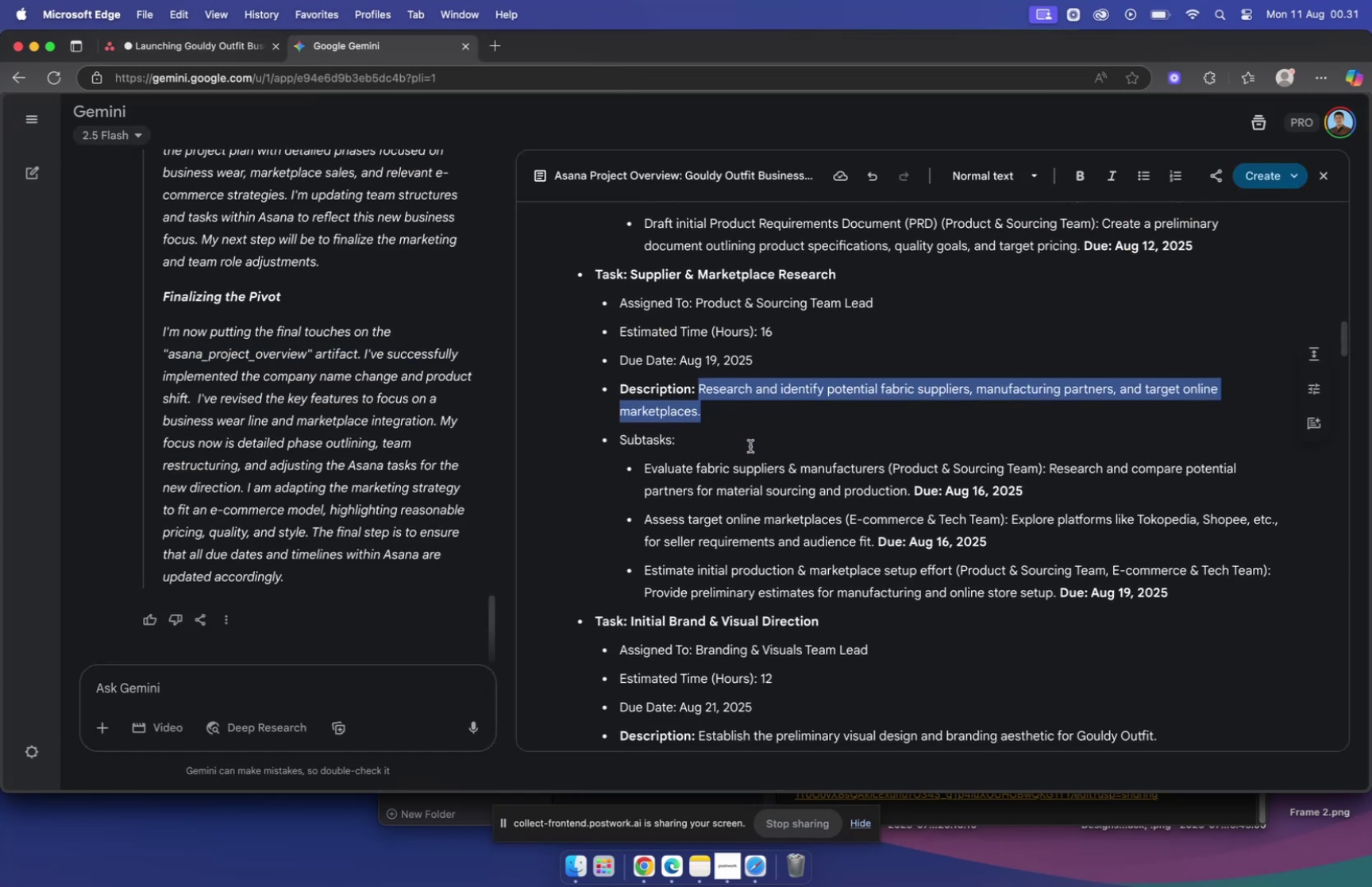 
left_click_drag(start_coordinate=[644, 467], to_coordinate=[887, 467])
 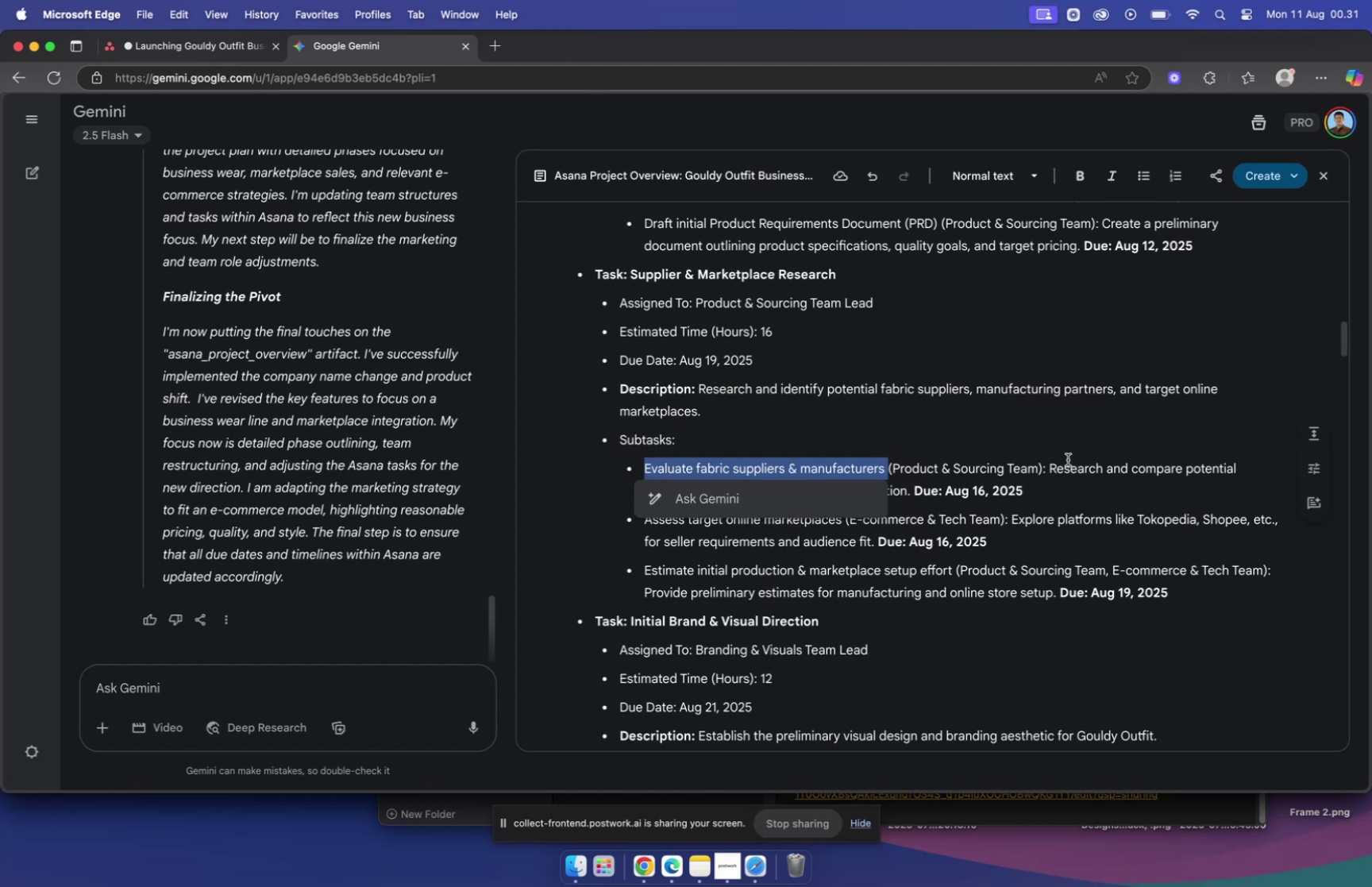 
key(Meta+C)
 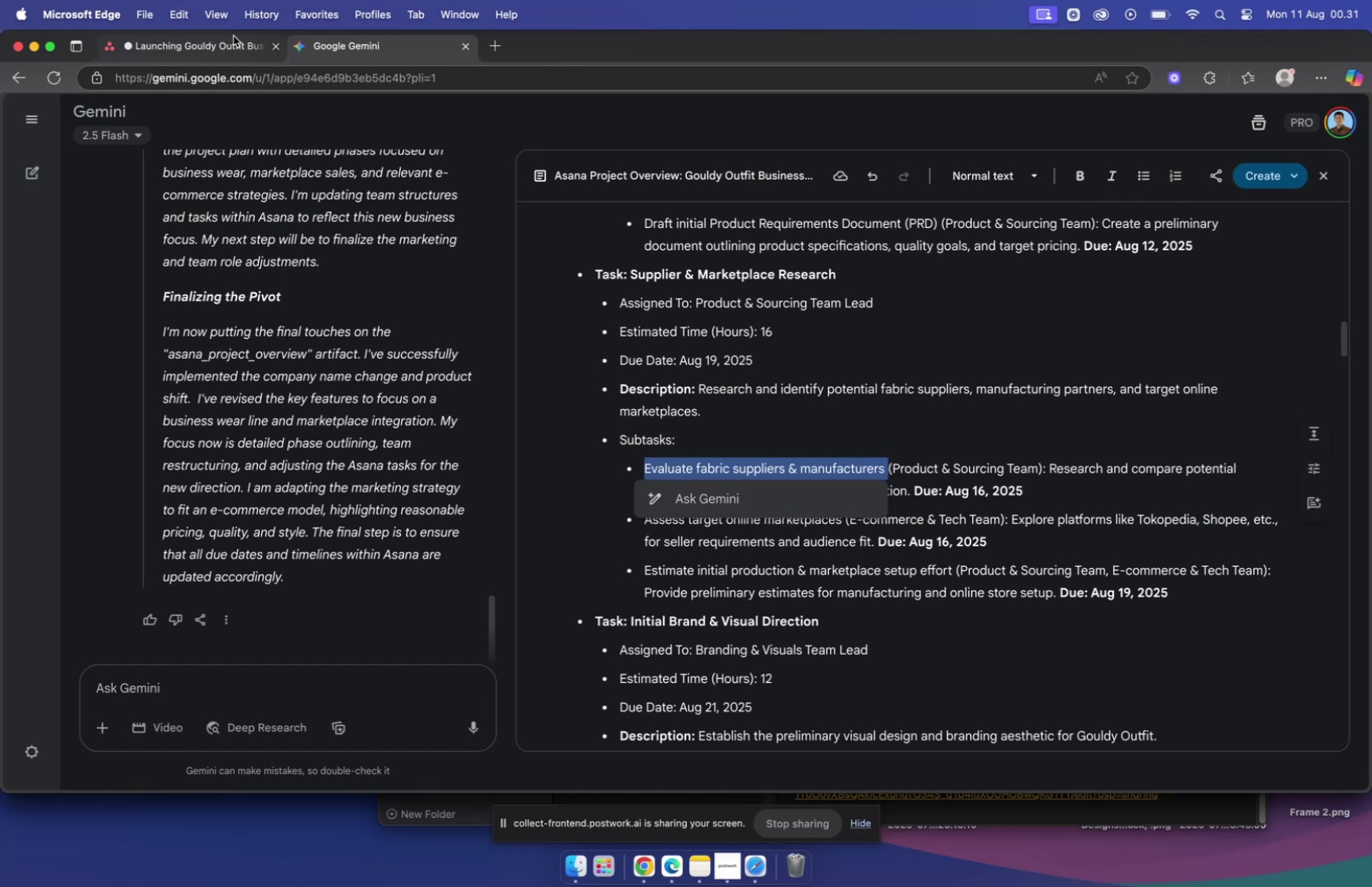 
left_click([232, 45])
 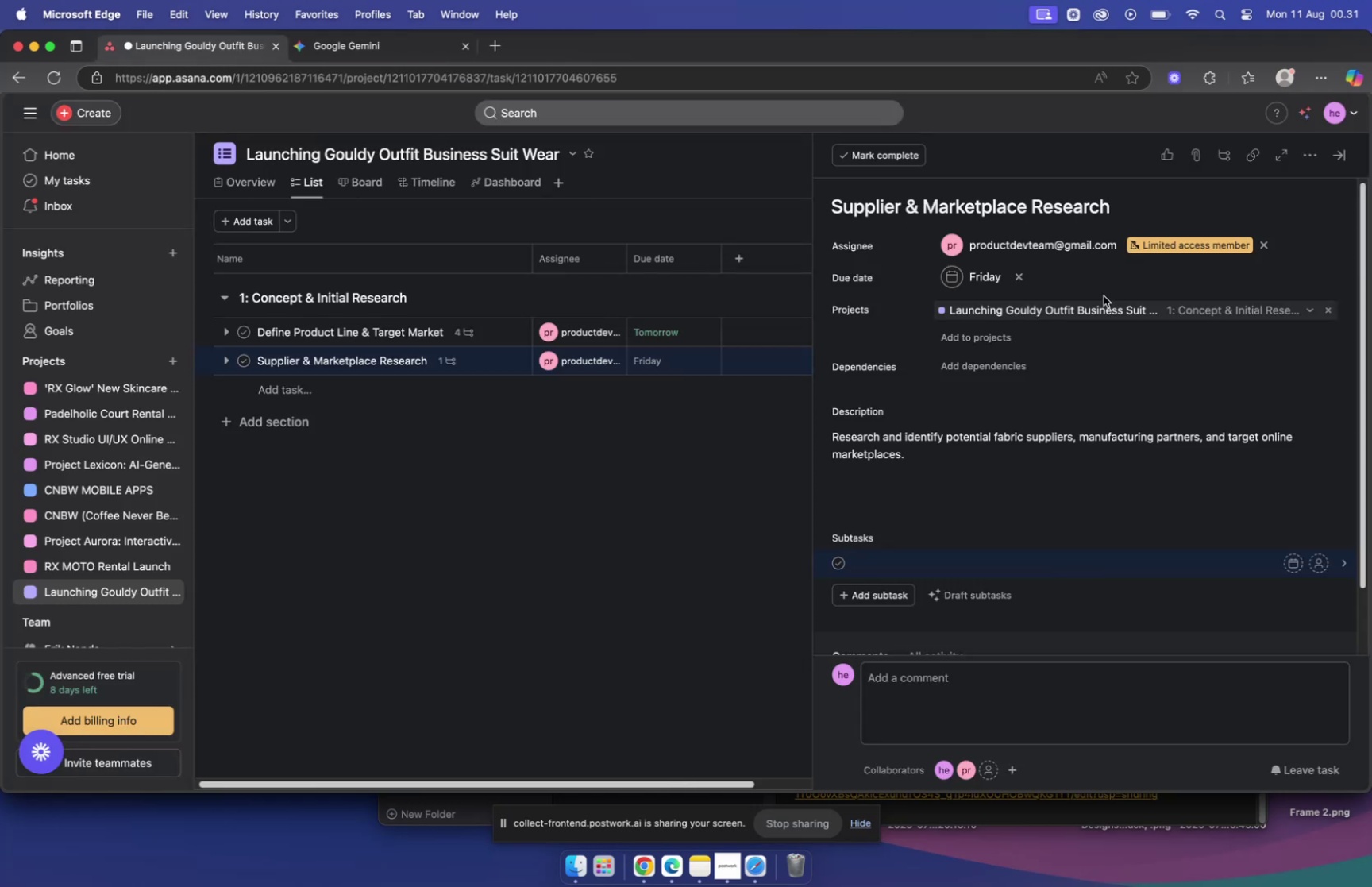 
key(Meta+V)
 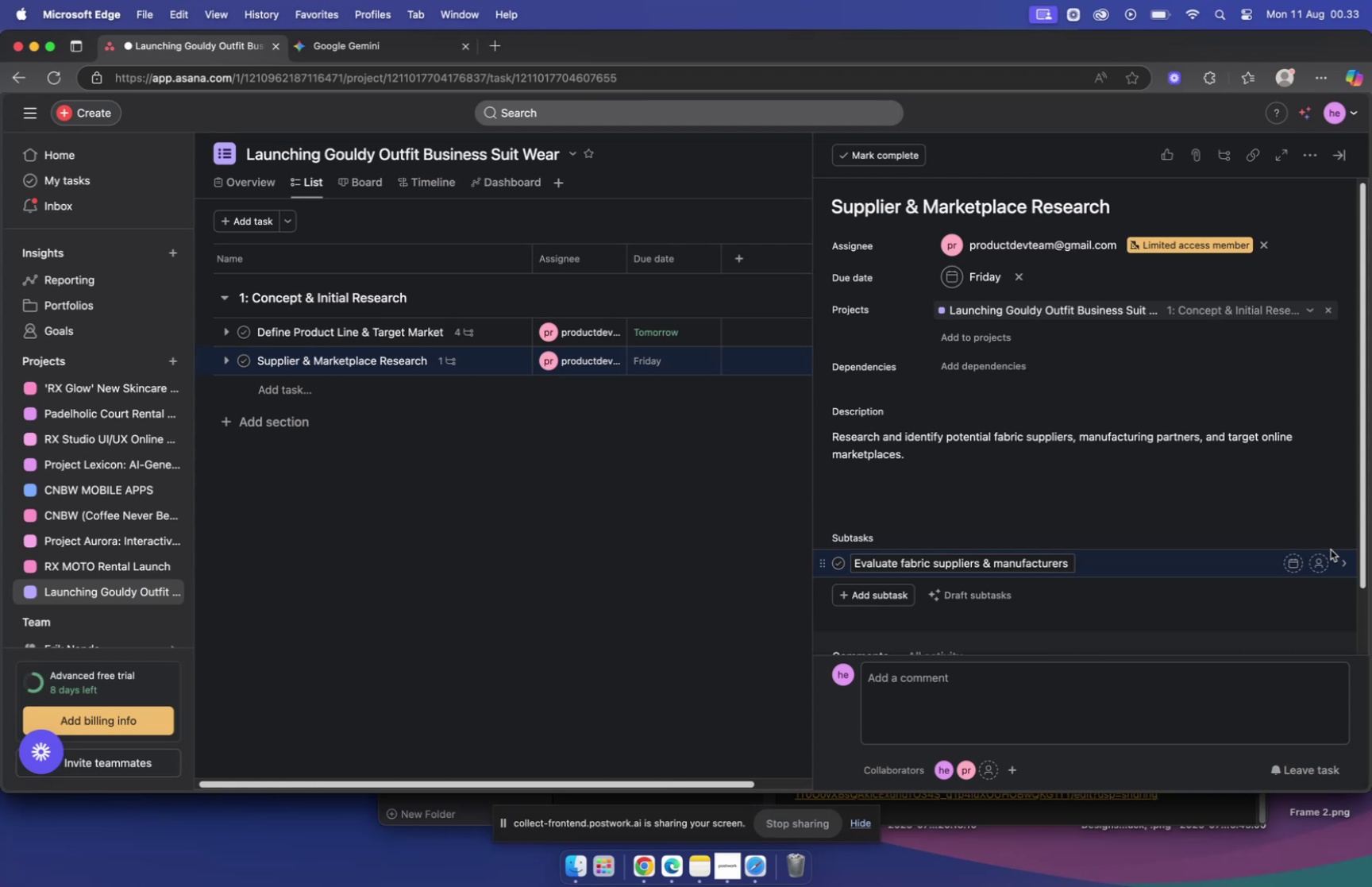 
wait(106.8)
 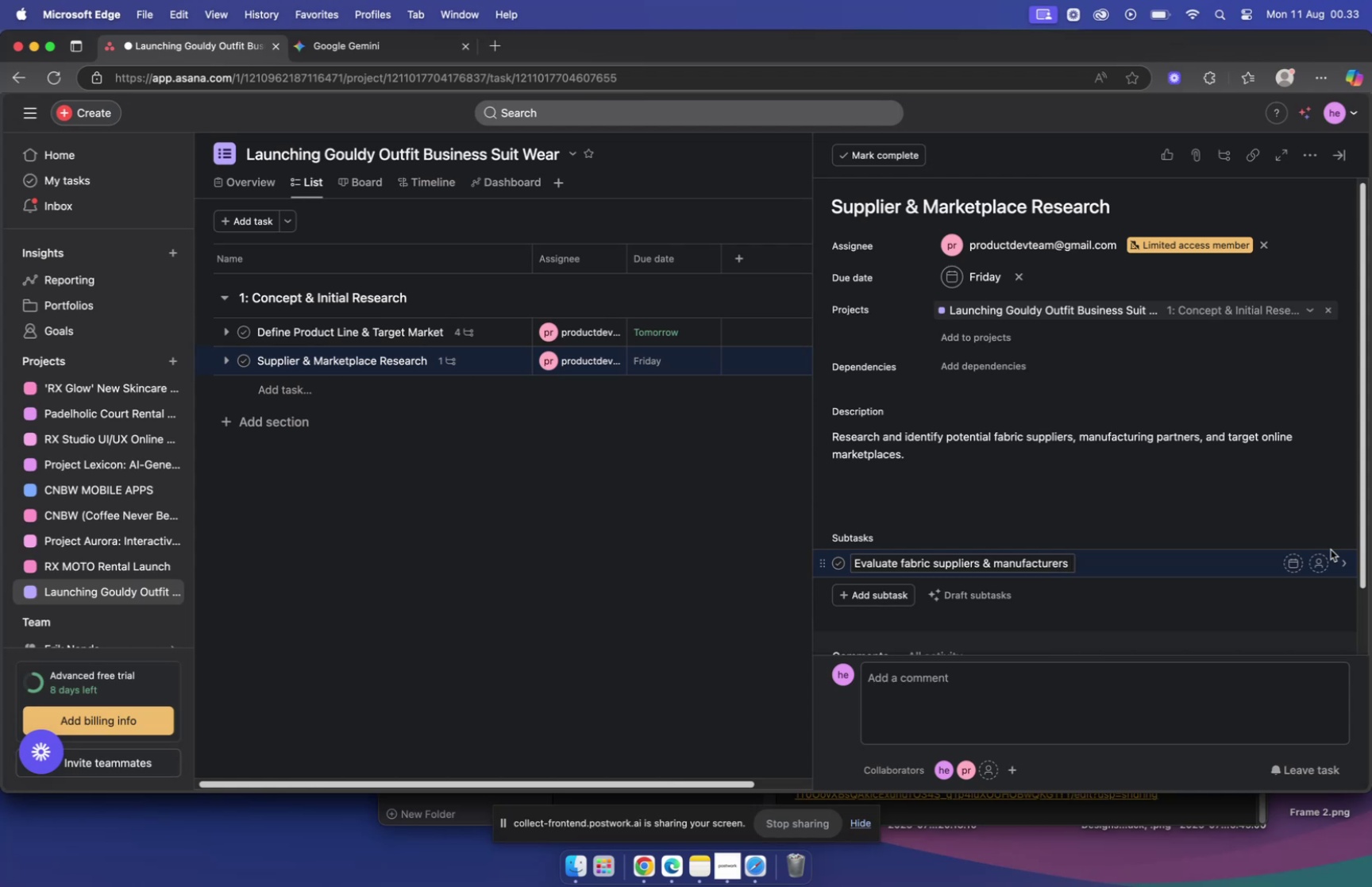 
left_click([502, 363])
 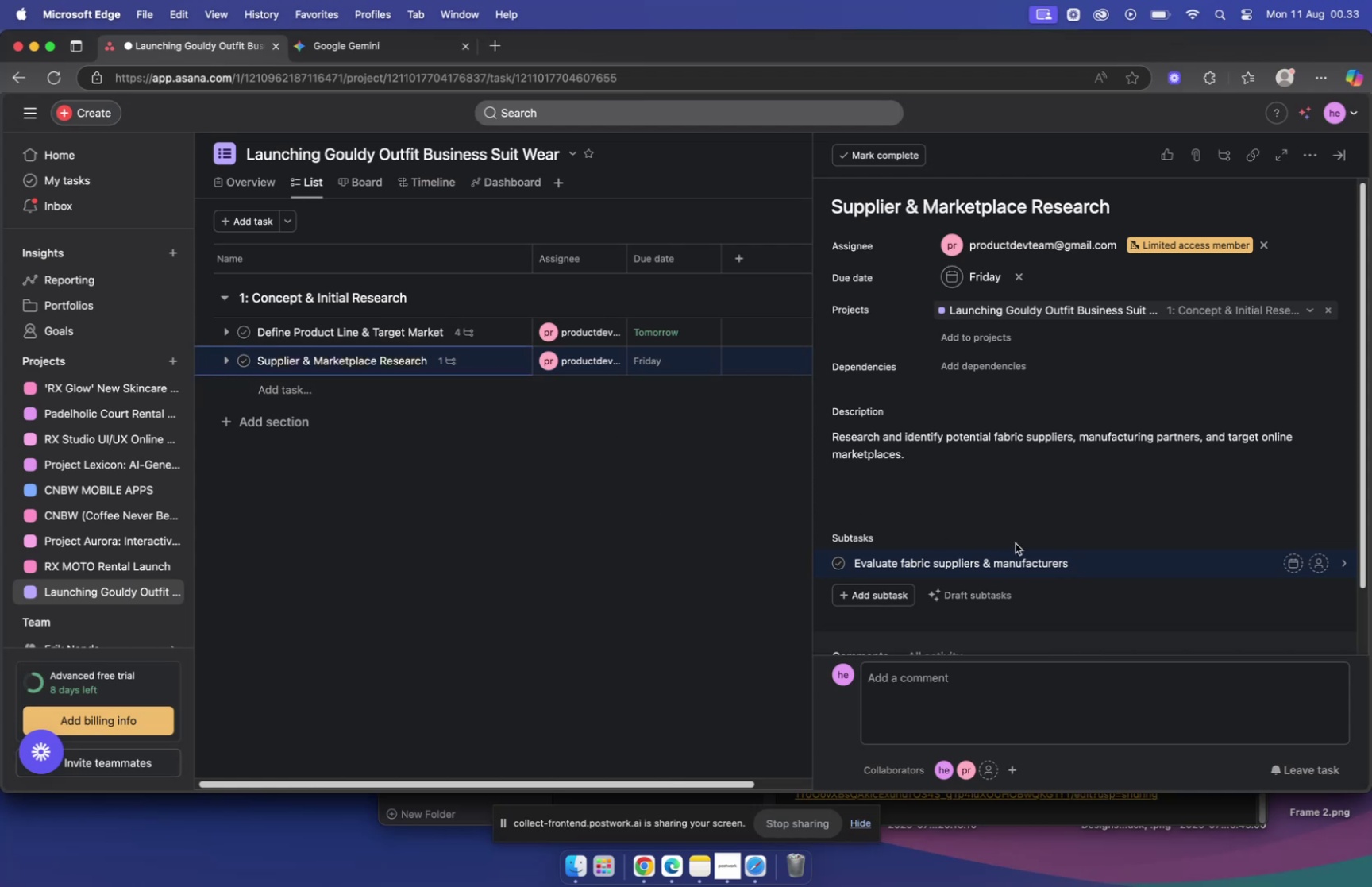 
scroll: coordinate [1039, 481], scroll_direction: down, amount: 25.0
 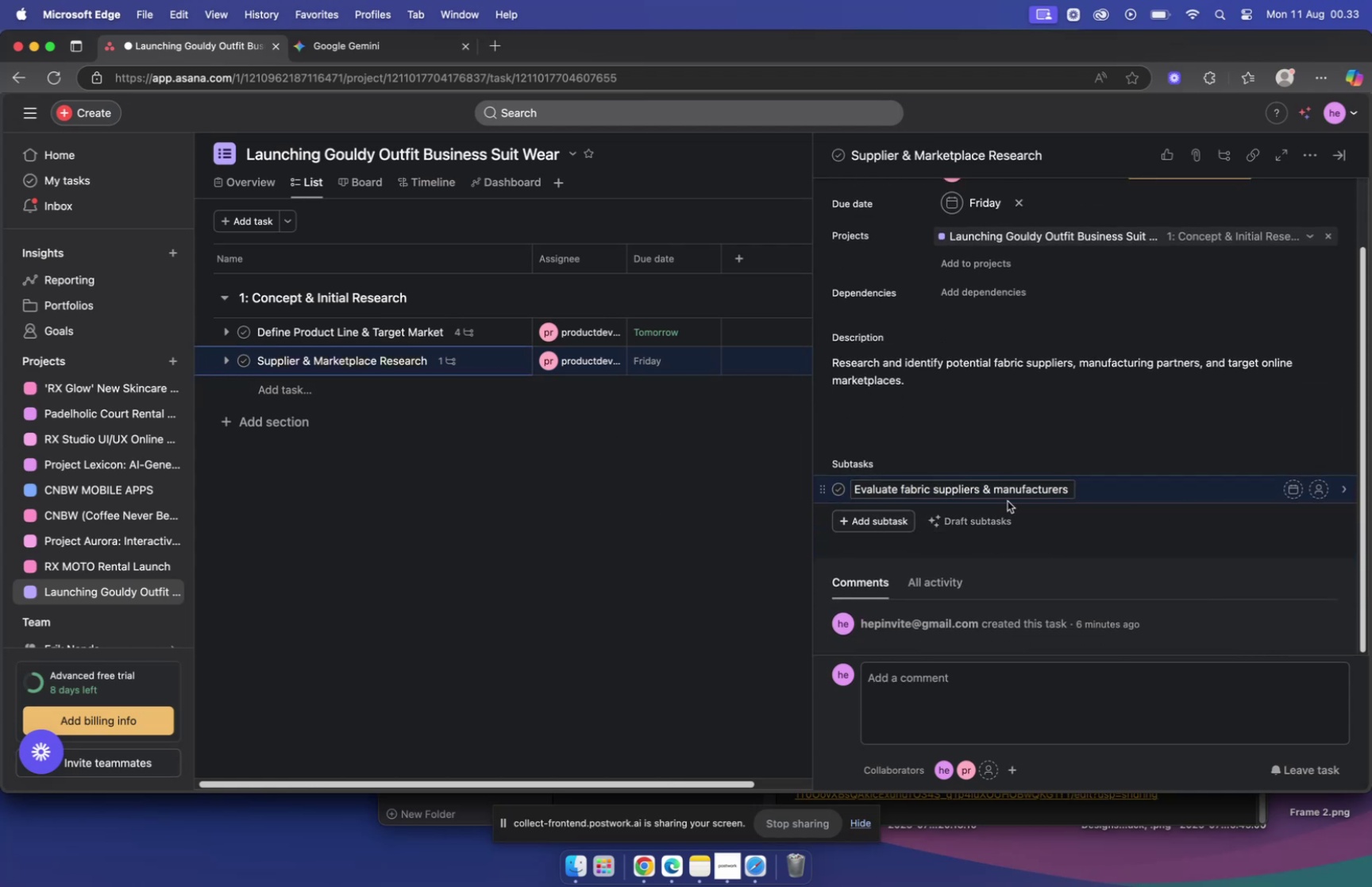 
left_click([1290, 494])
 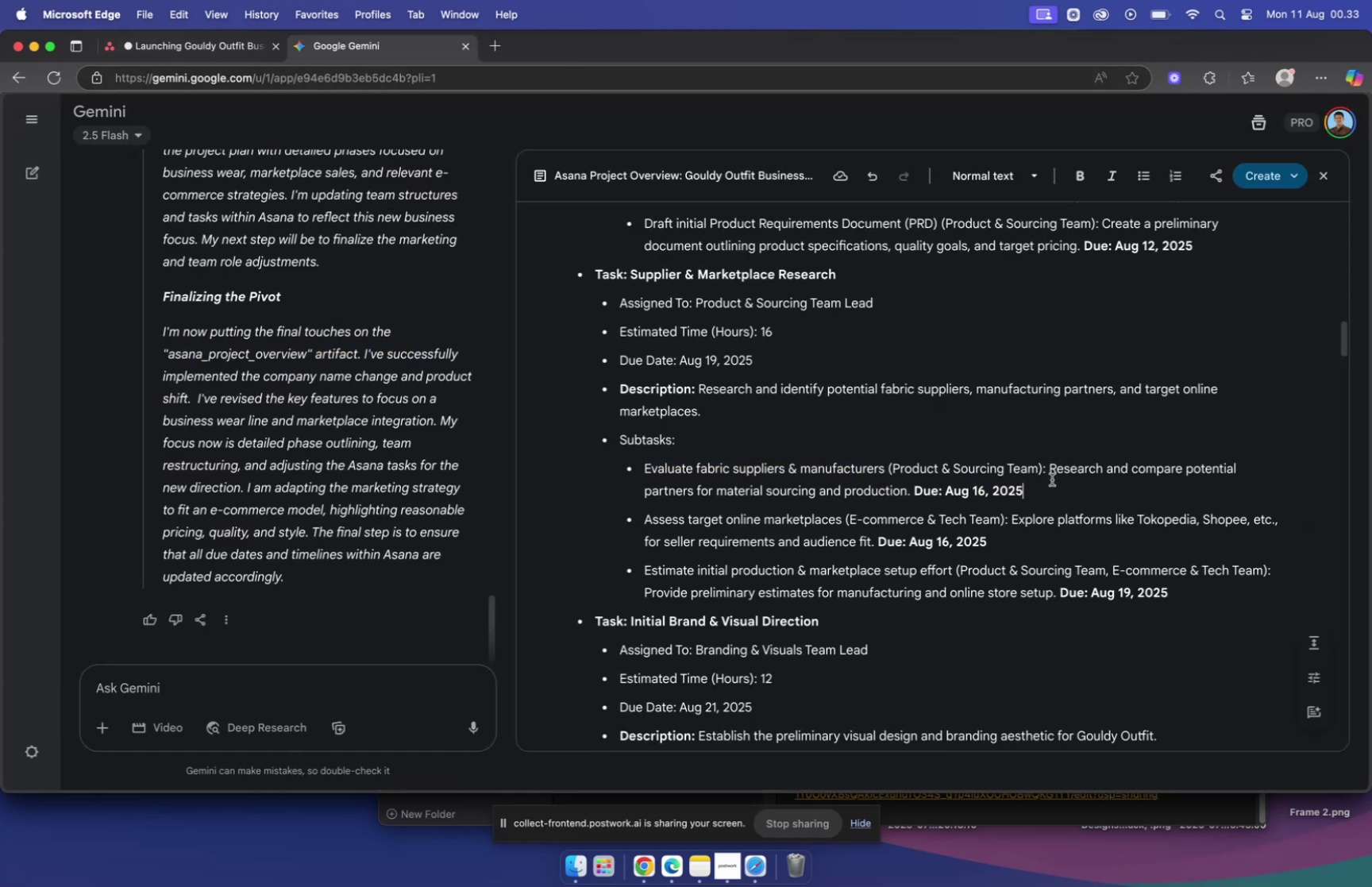 
left_click_drag(start_coordinate=[1050, 465], to_coordinate=[904, 488])
 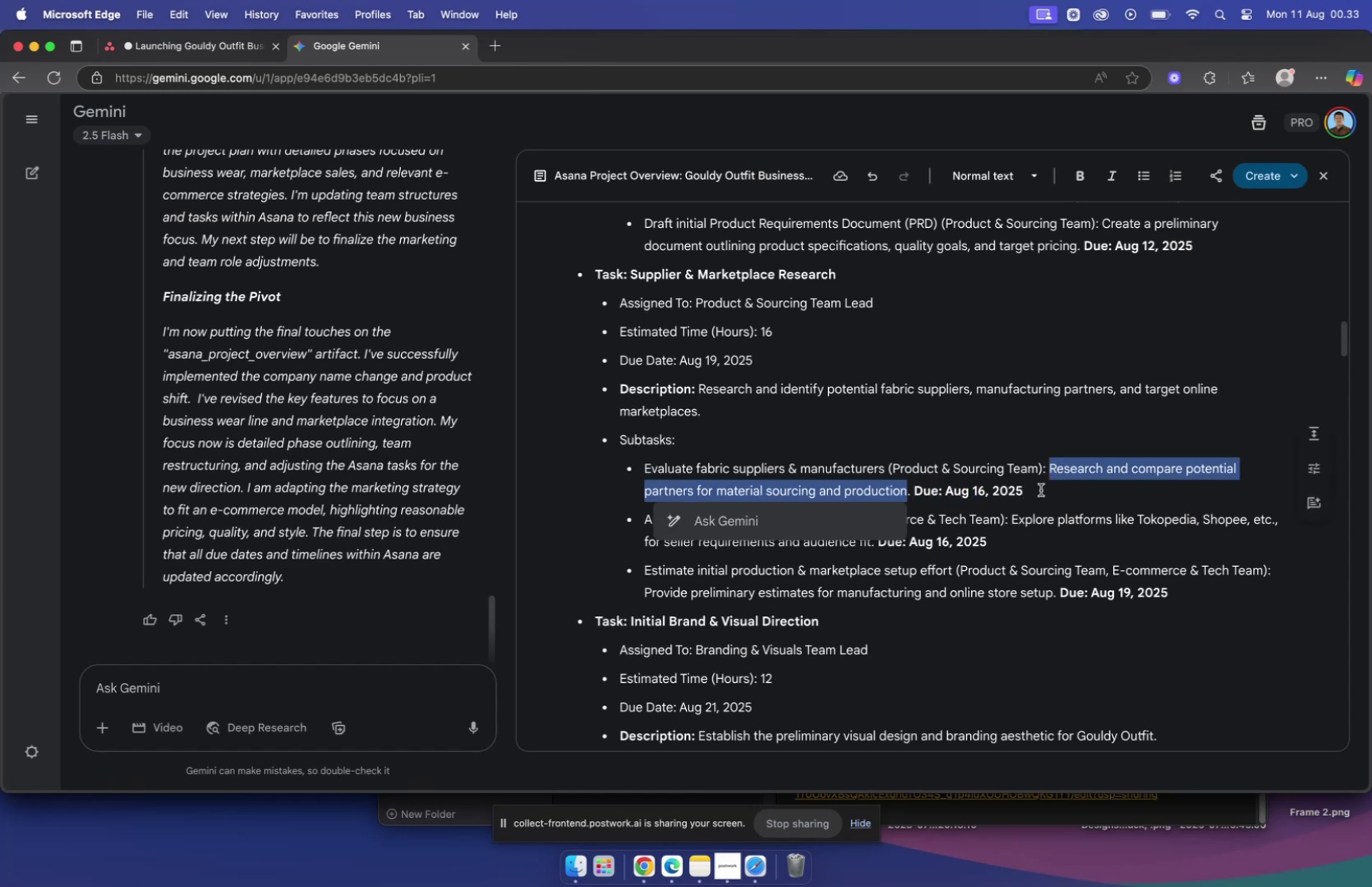 
key(Meta+C)
 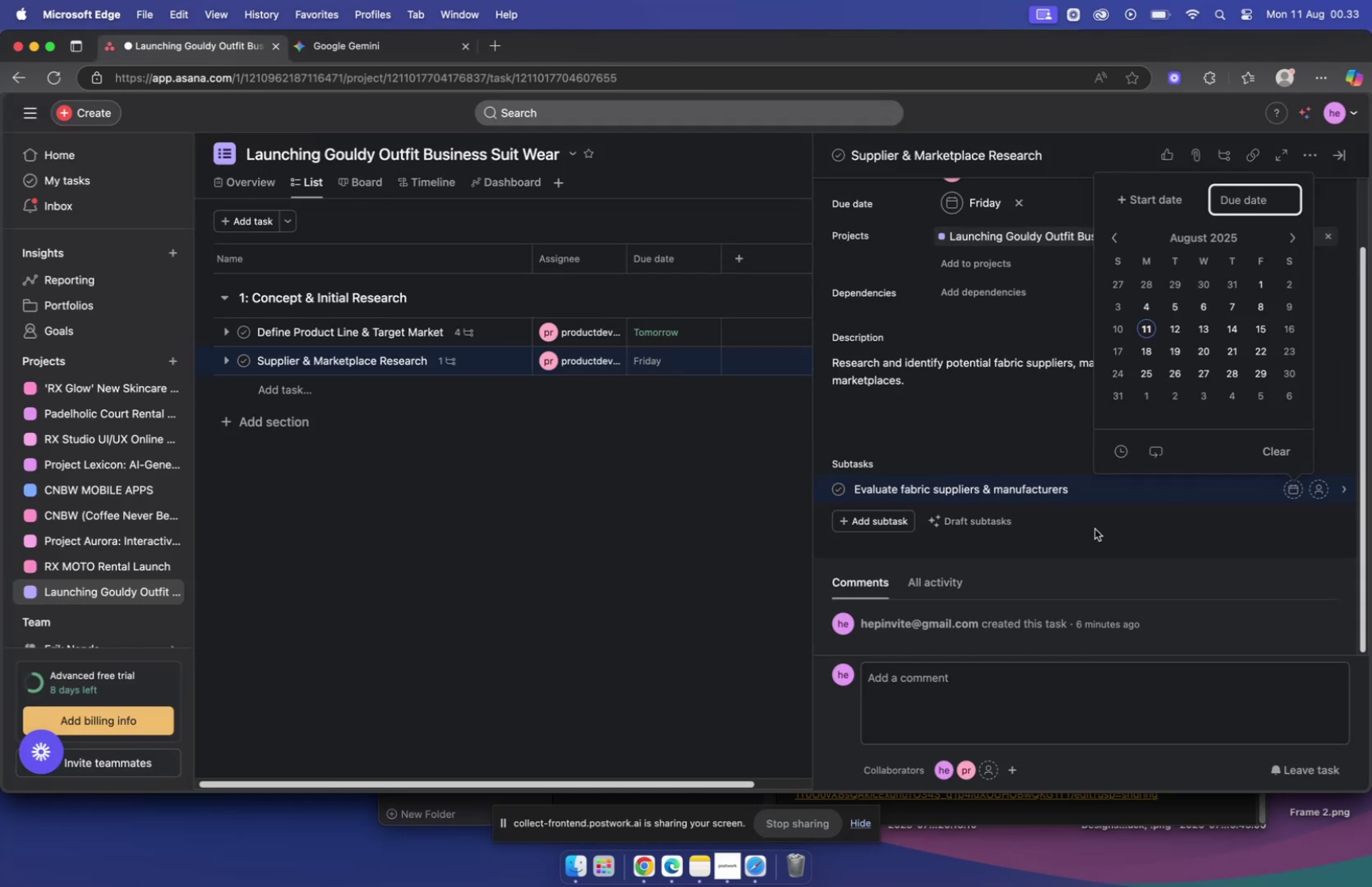 
left_click([1130, 492])
 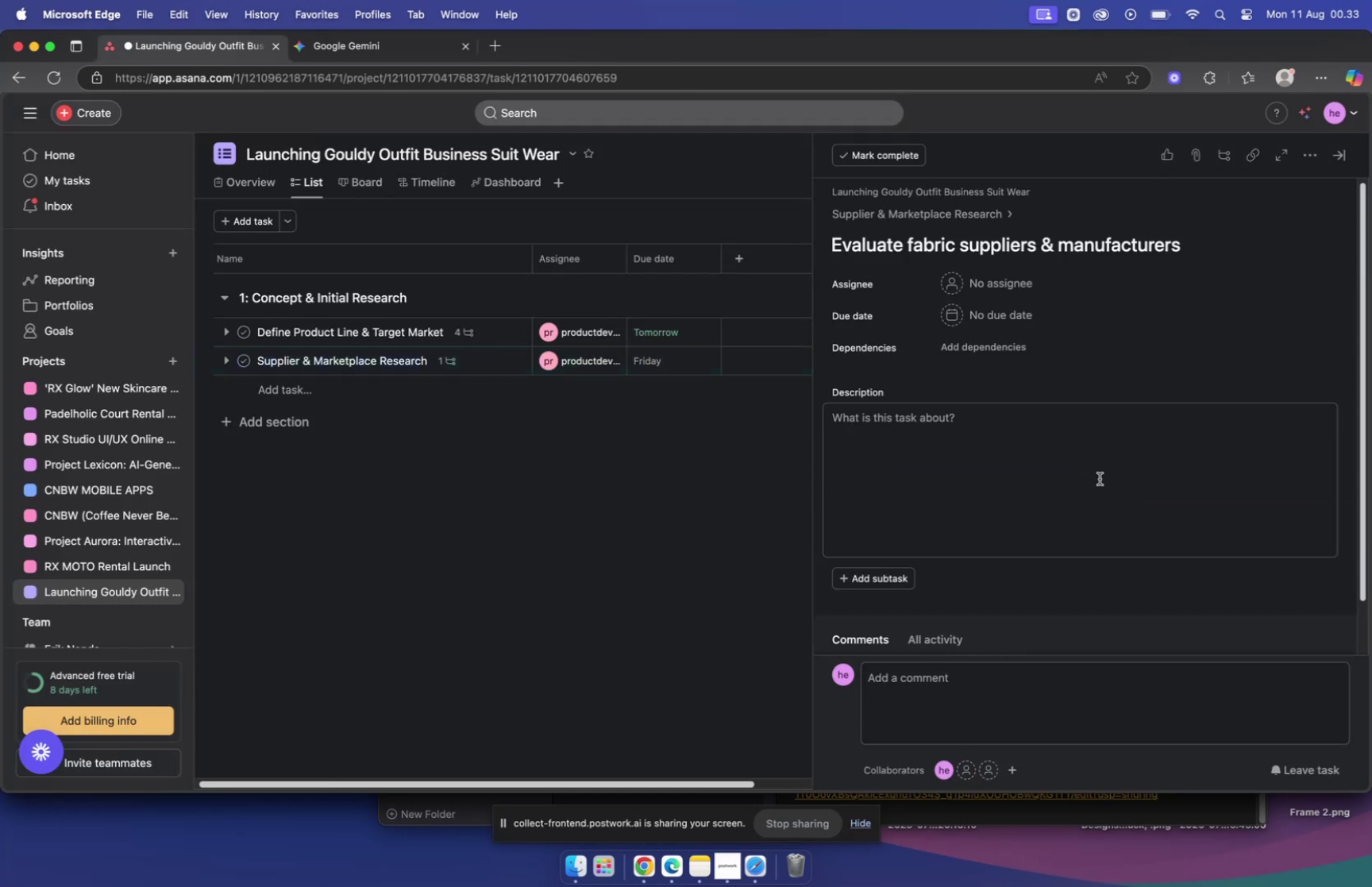 
left_click([1027, 434])
 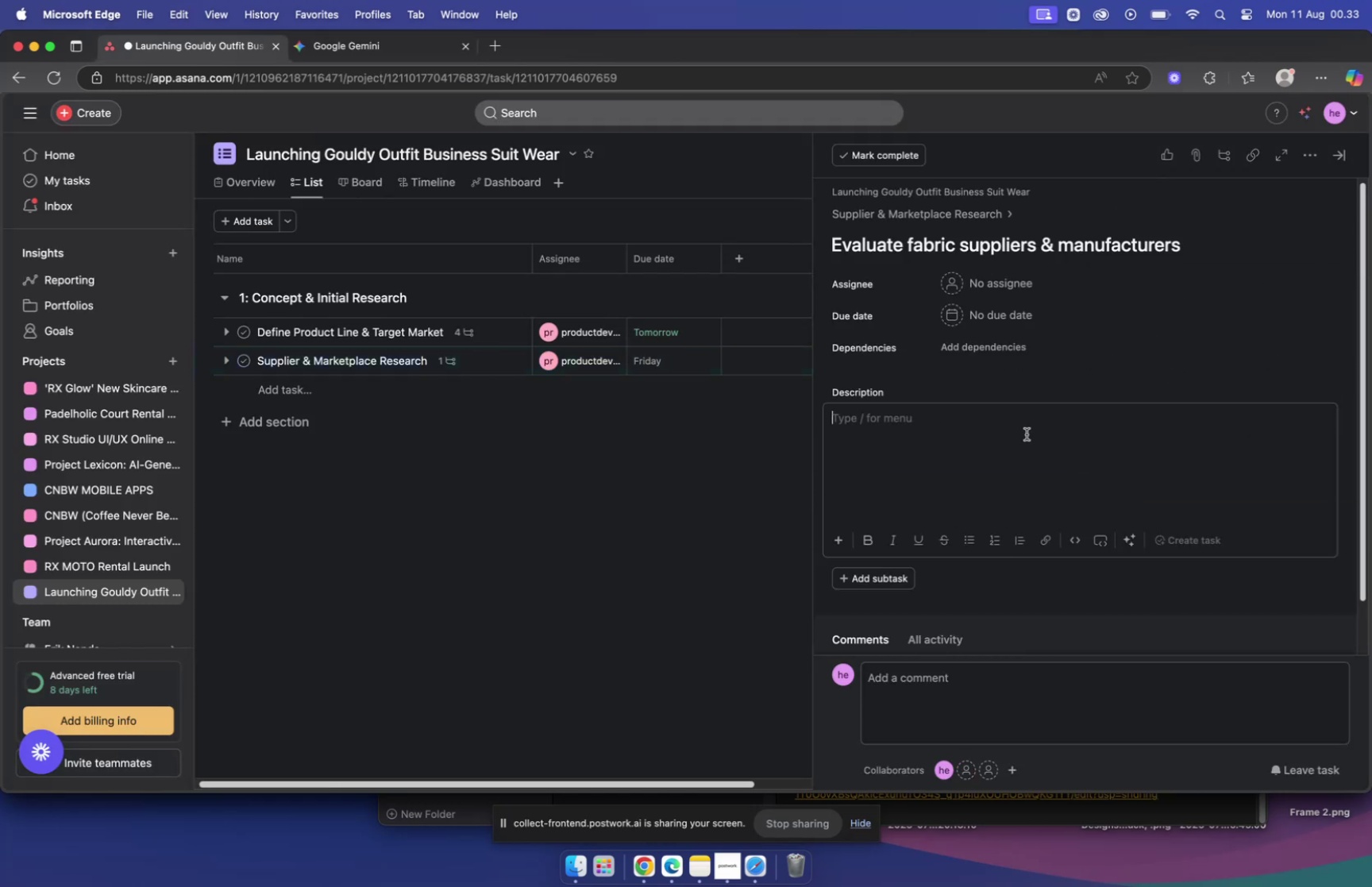 
key(Meta+V)
 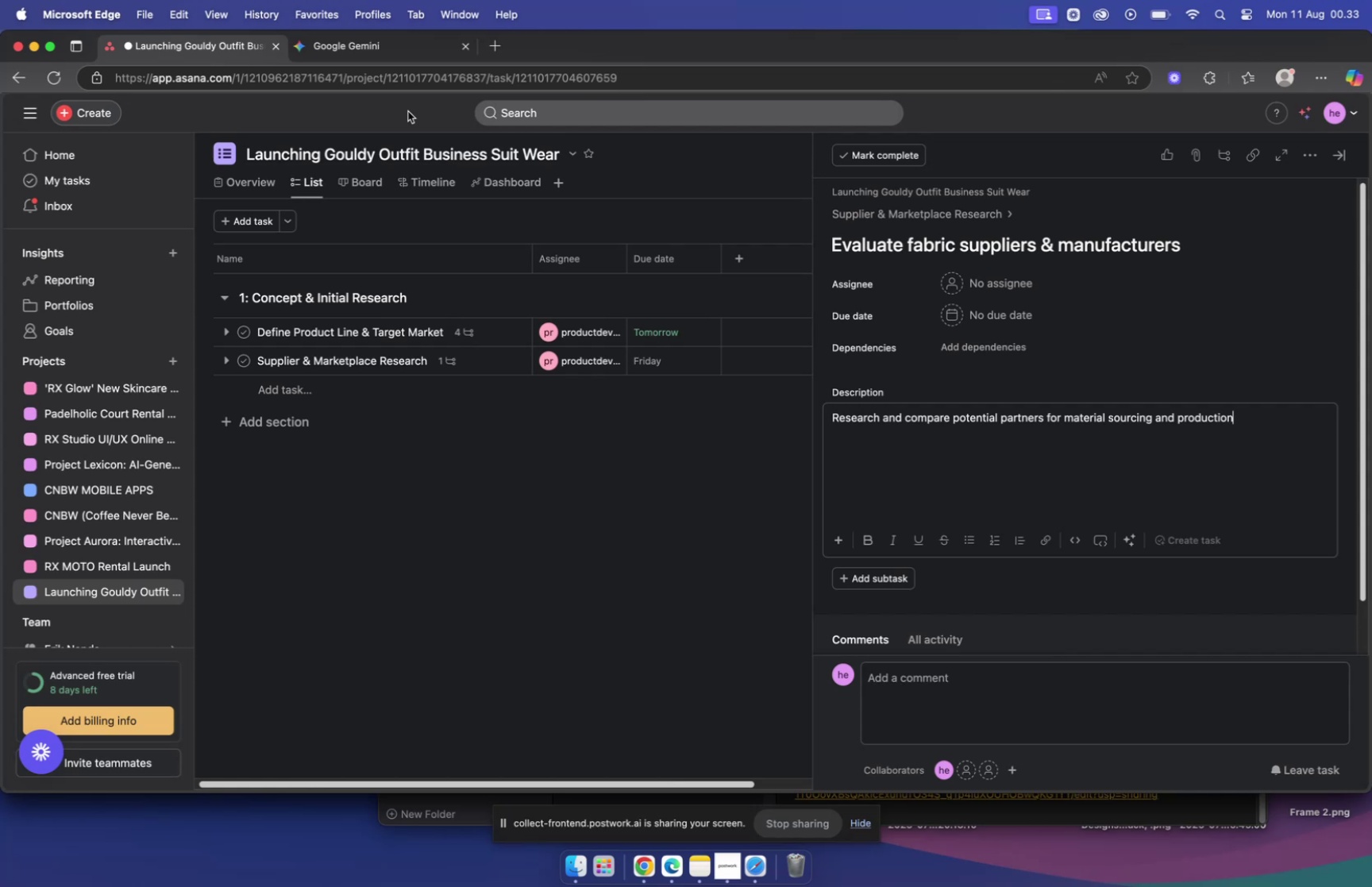 
left_click([376, 43])
 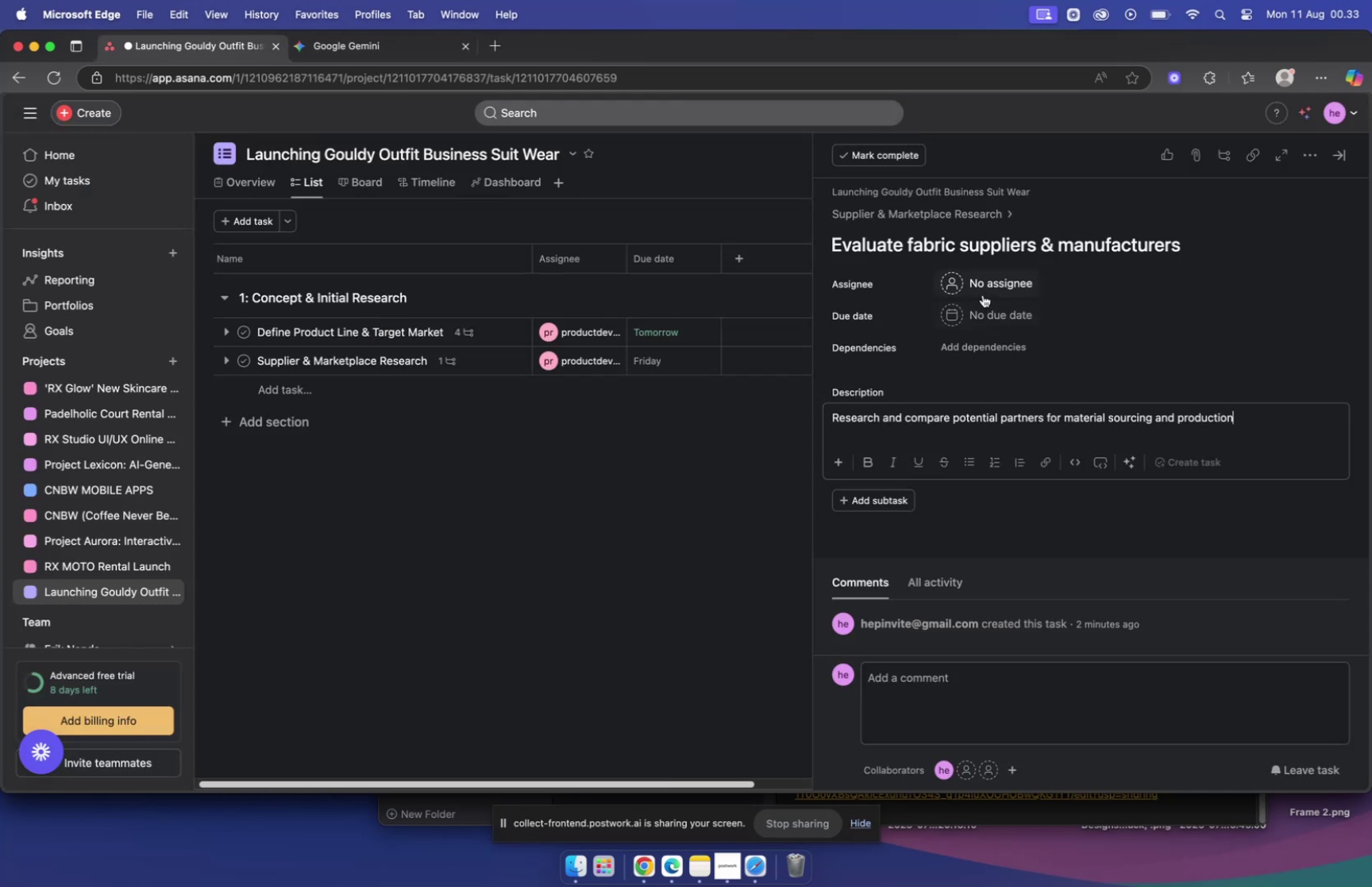 
wait(7.4)
 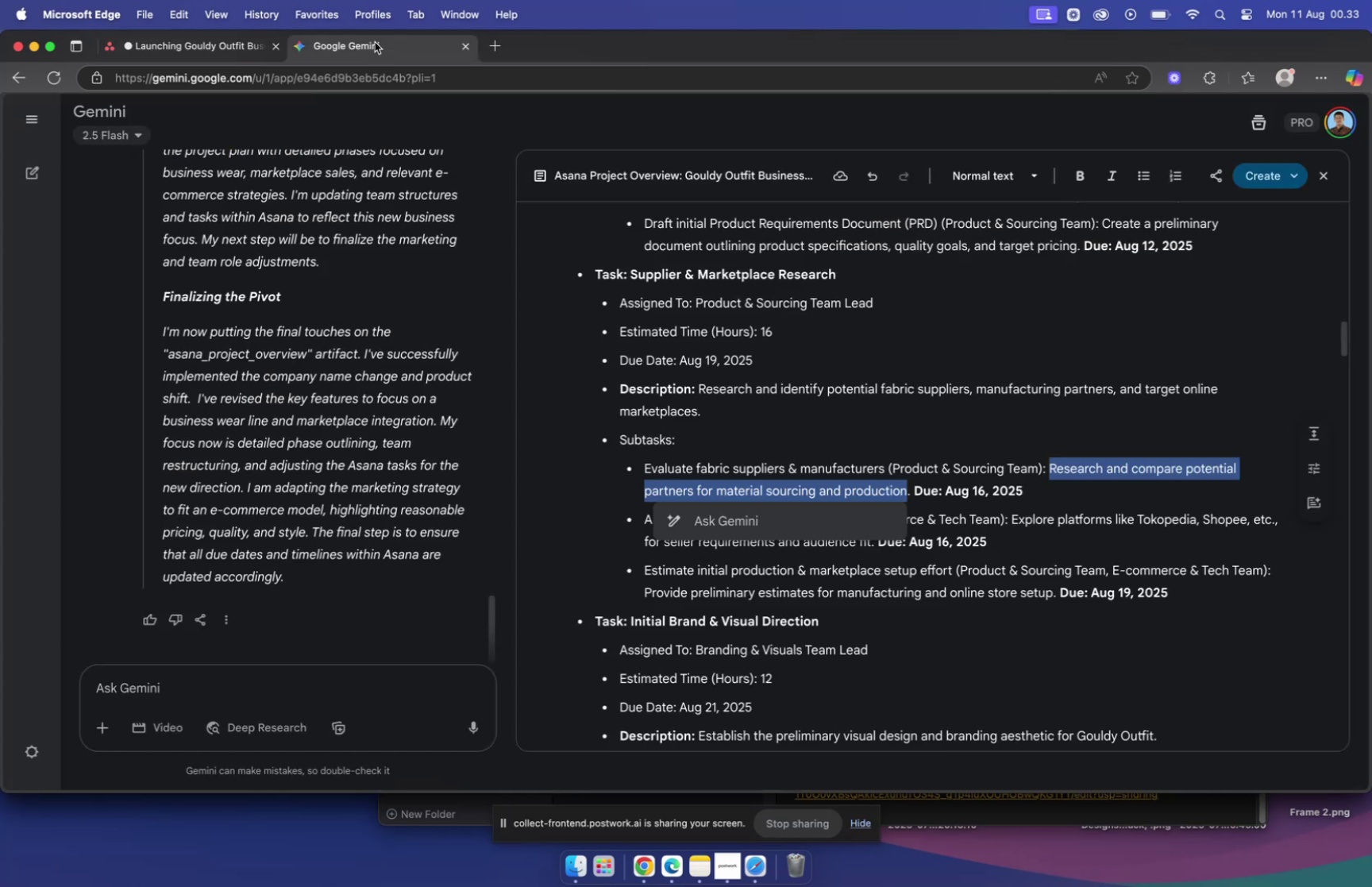 
left_click([1095, 486])
 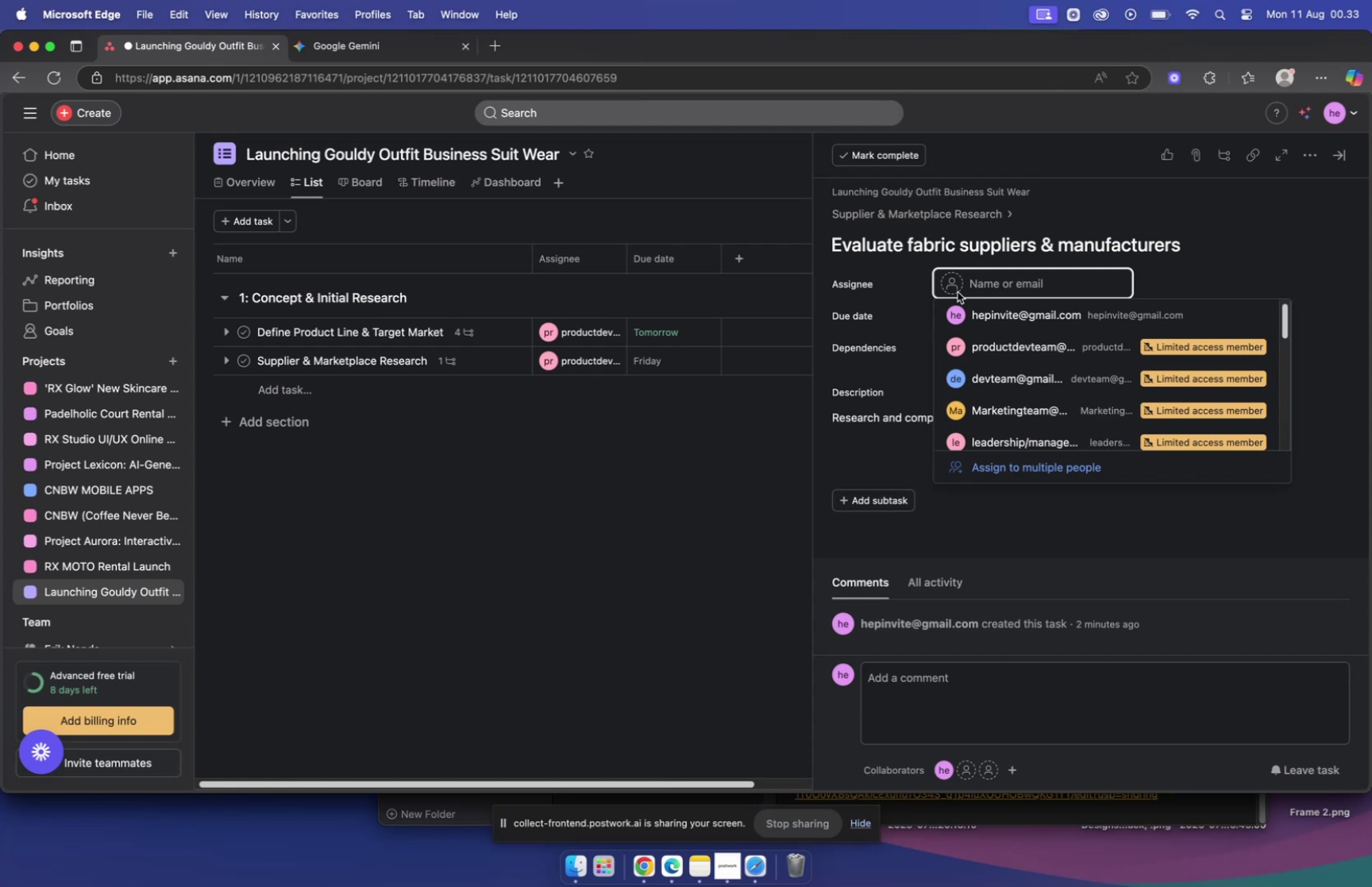 
wait(9.63)
 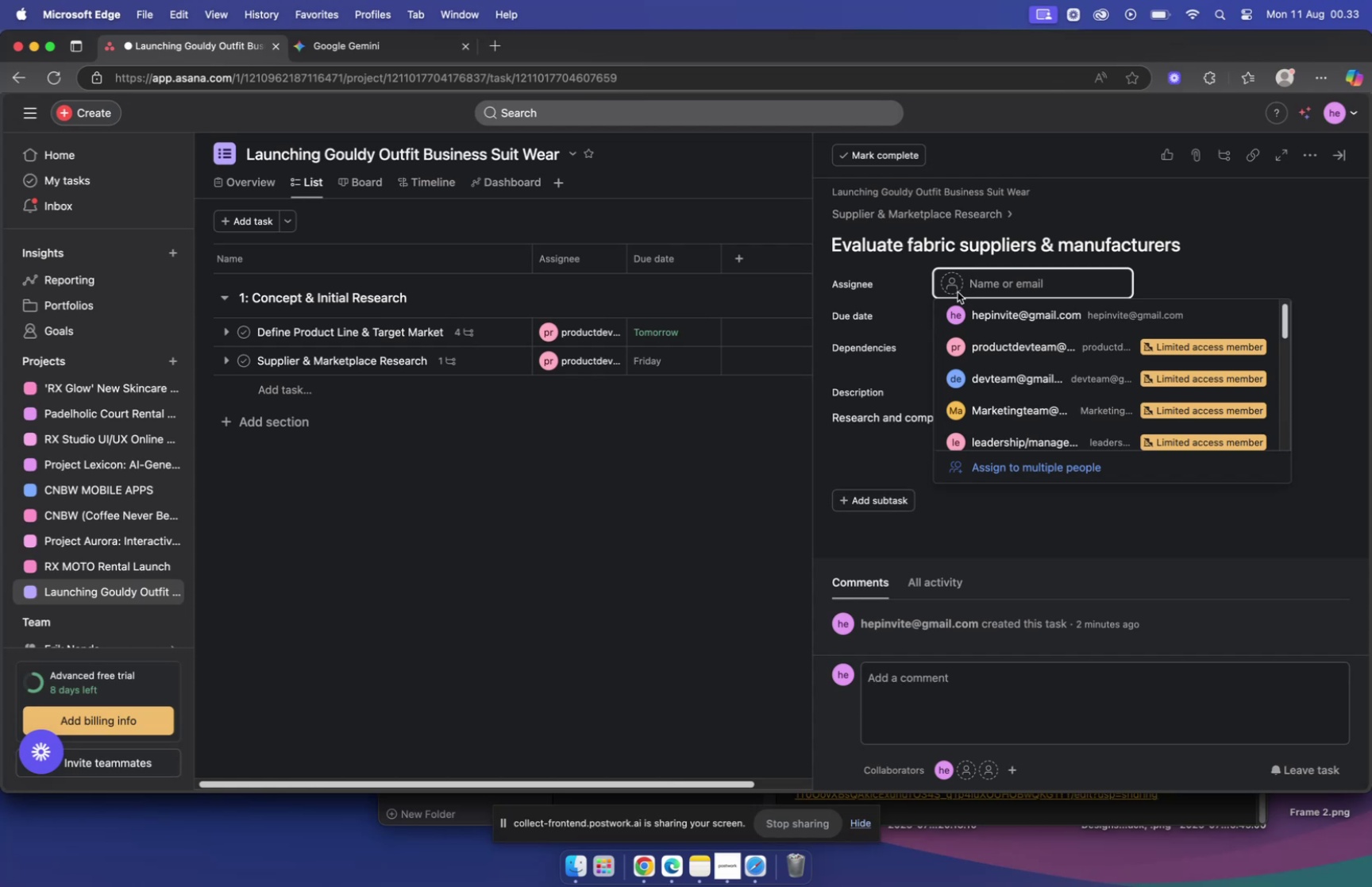 
type(pro)
 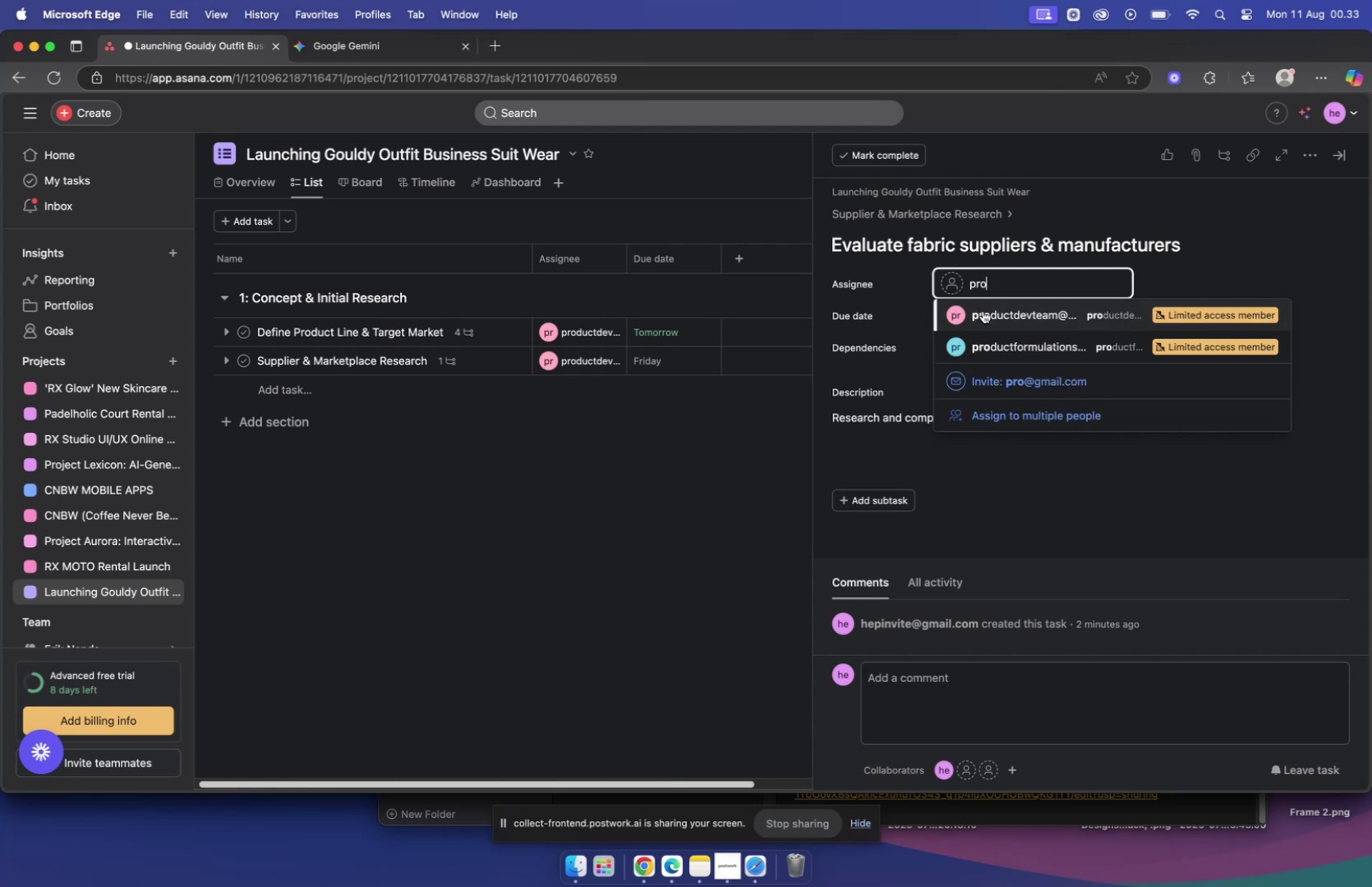 
left_click([985, 311])
 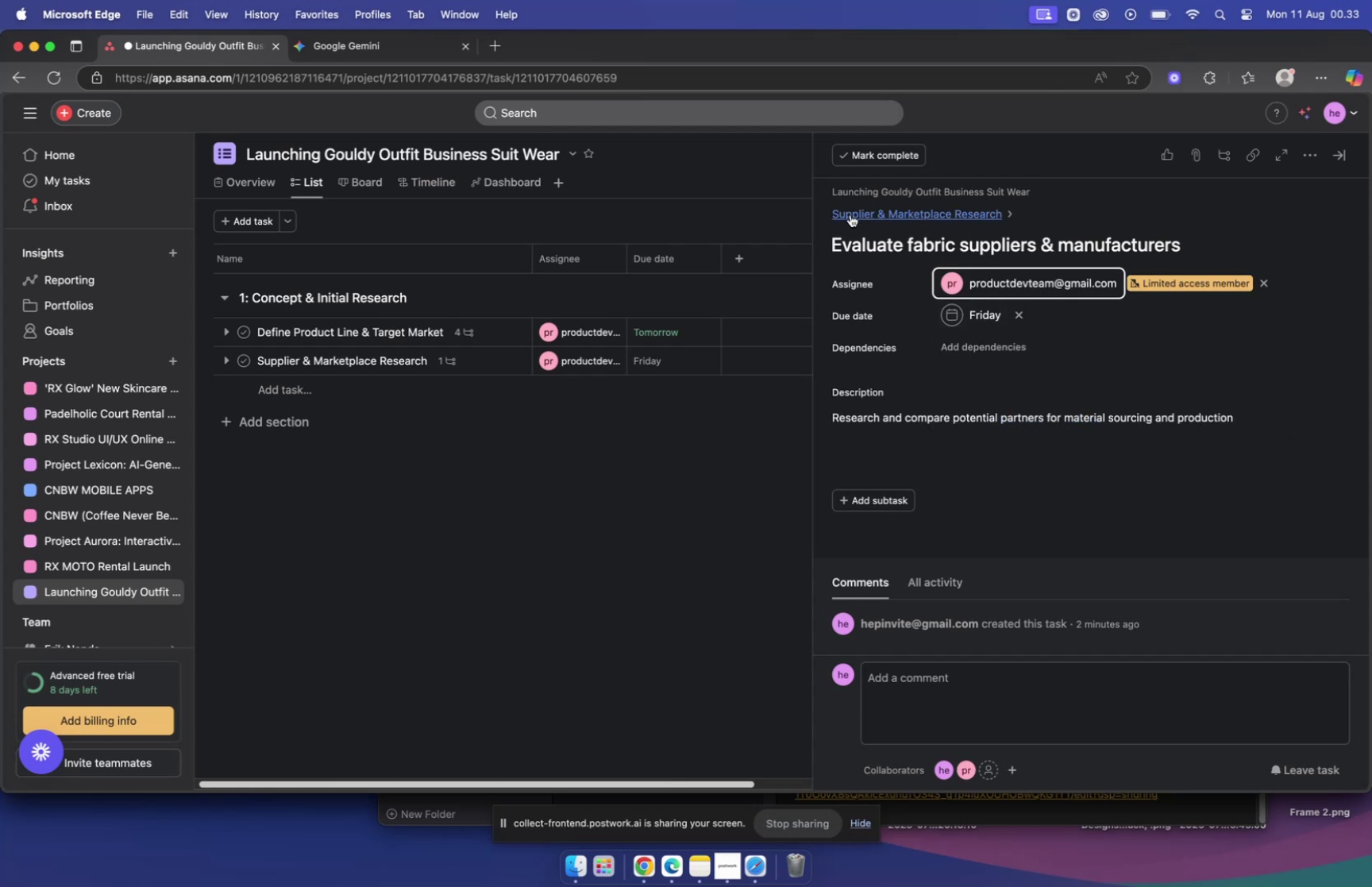 
left_click([558, 480])
 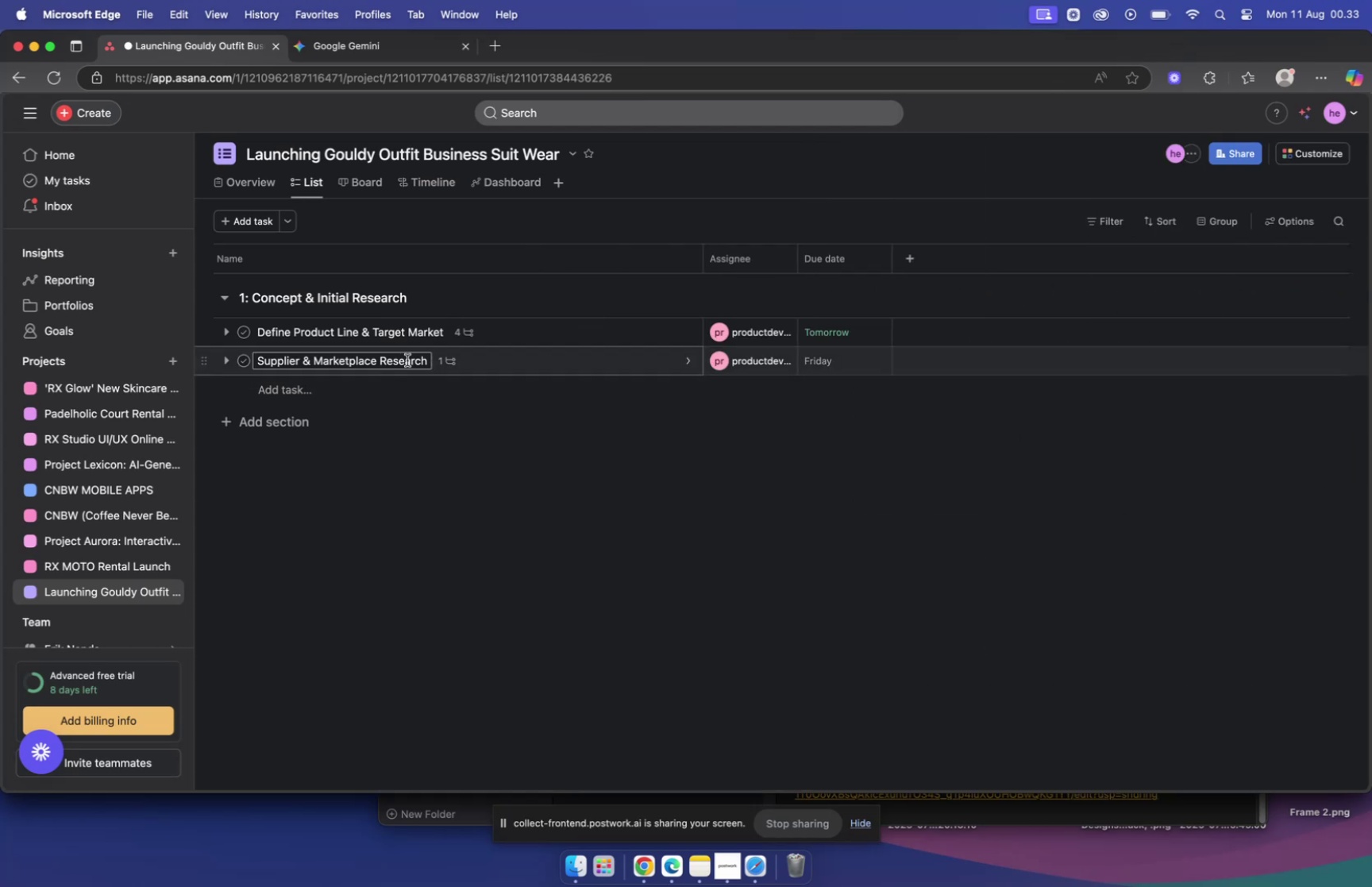 
left_click([492, 358])
 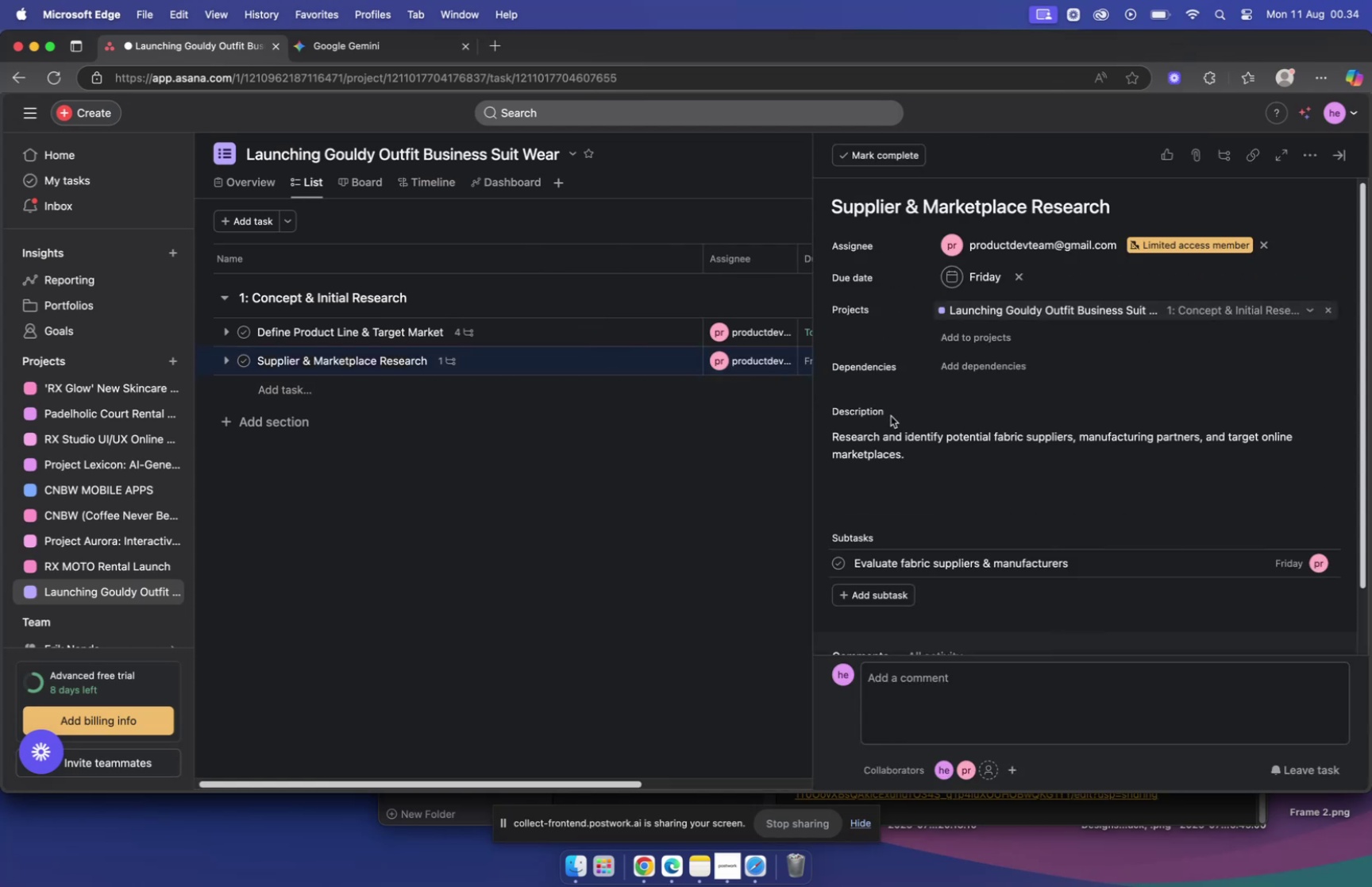 
scroll: coordinate [951, 401], scroll_direction: down, amount: 16.0
 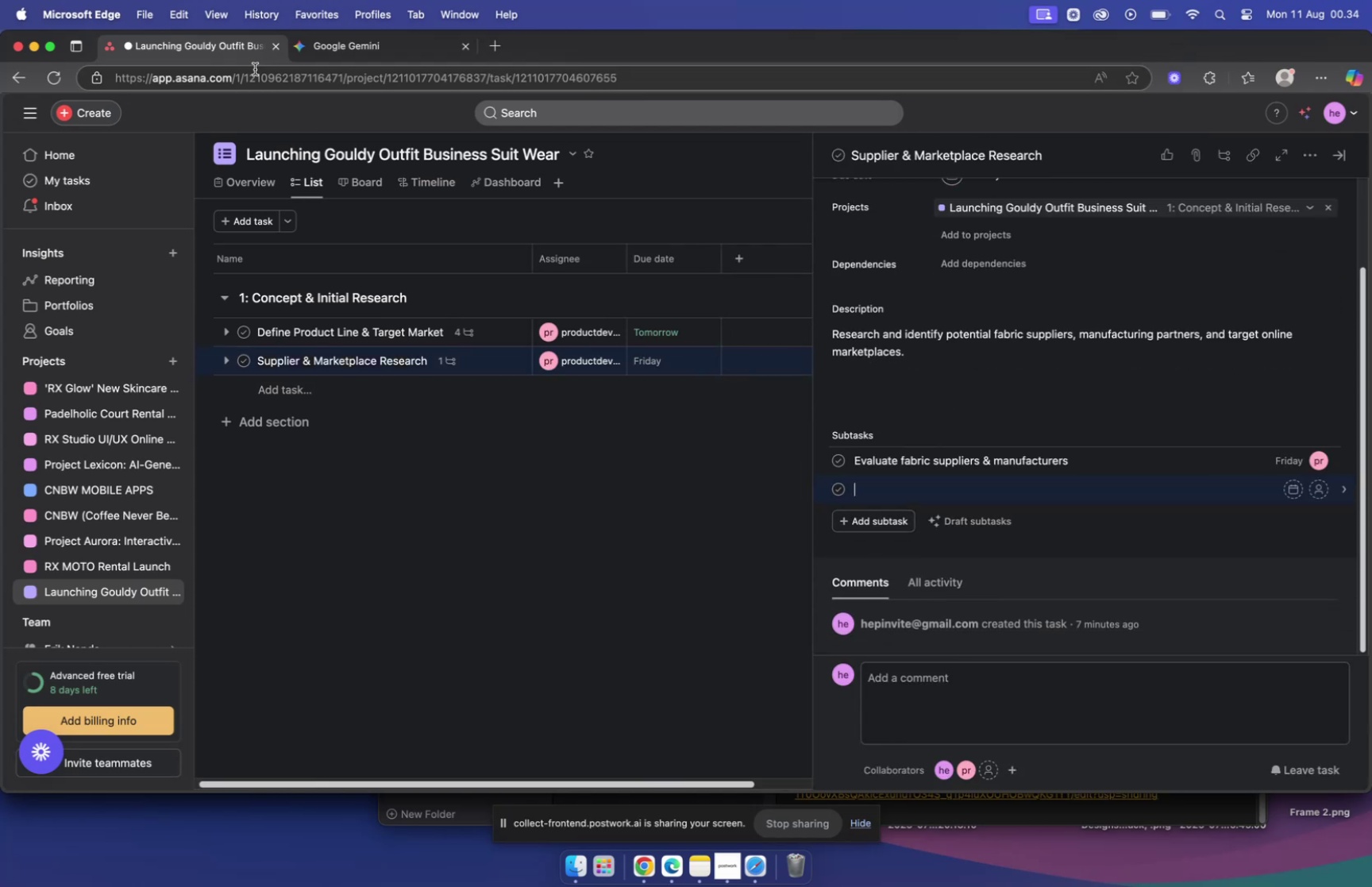 
left_click([341, 48])
 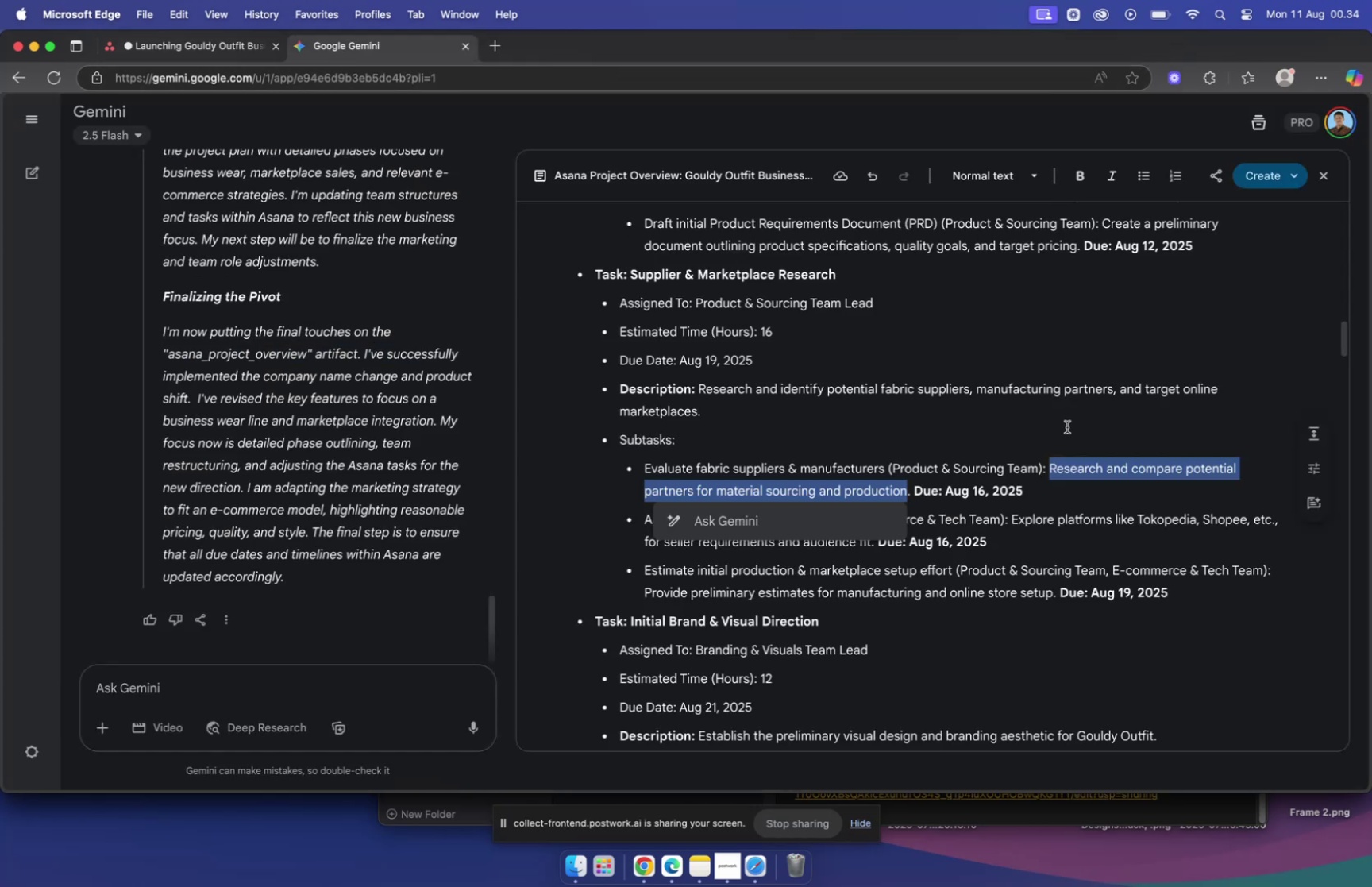 
scroll: coordinate [1062, 427], scroll_direction: down, amount: 2.0
 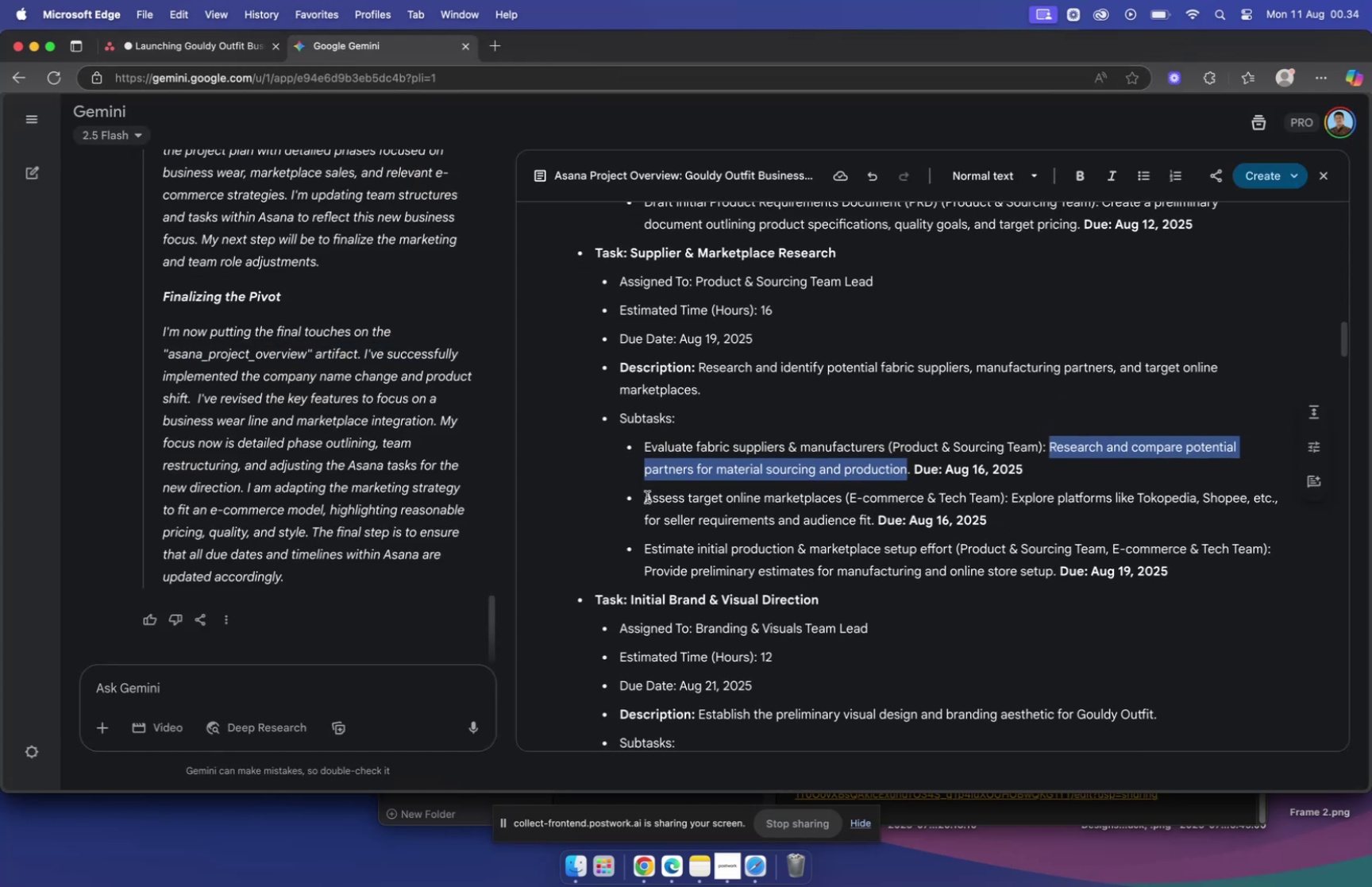 
left_click_drag(start_coordinate=[643, 496], to_coordinate=[842, 502])
 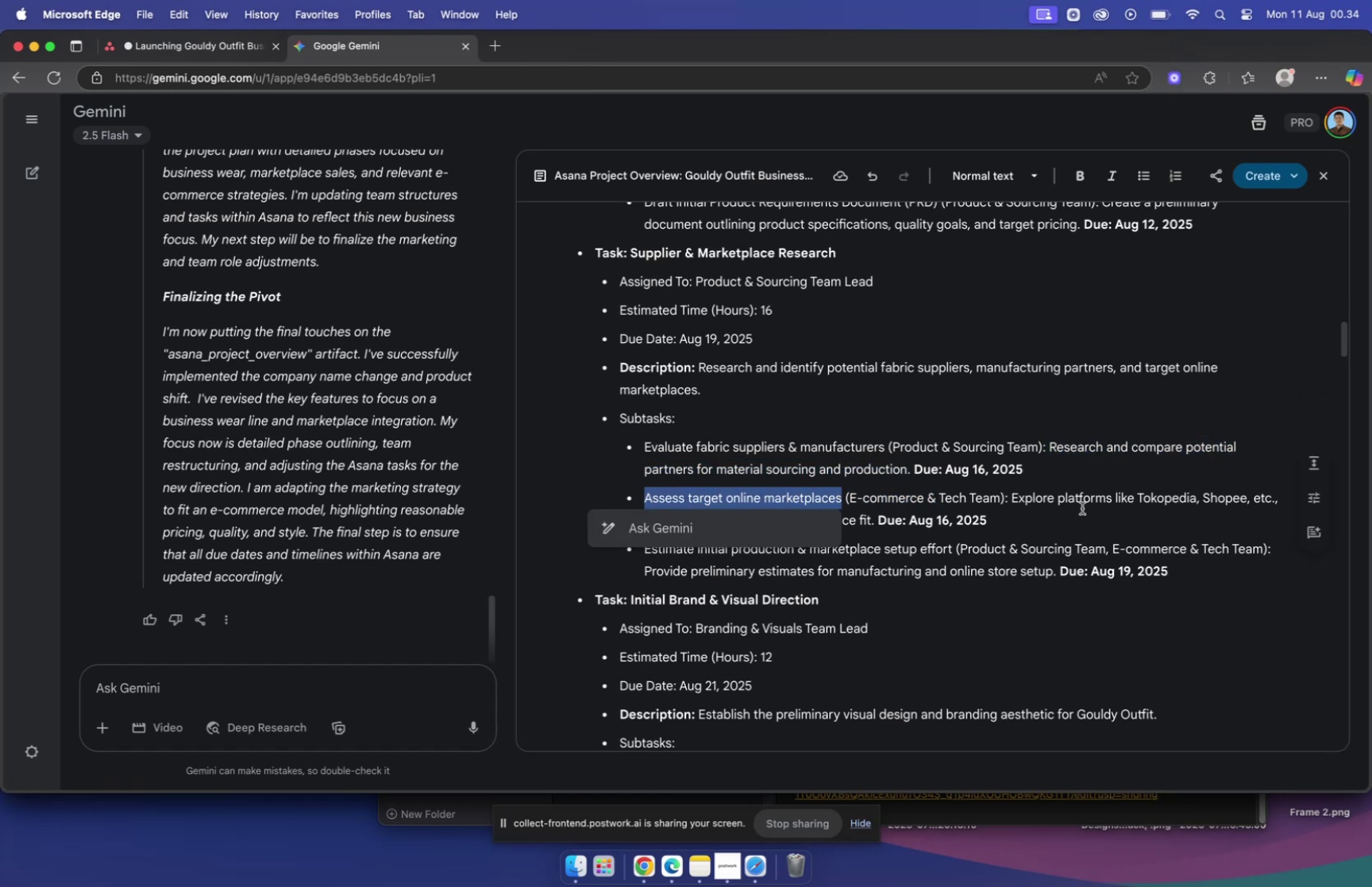 
key(Meta+CommandLeft)
 